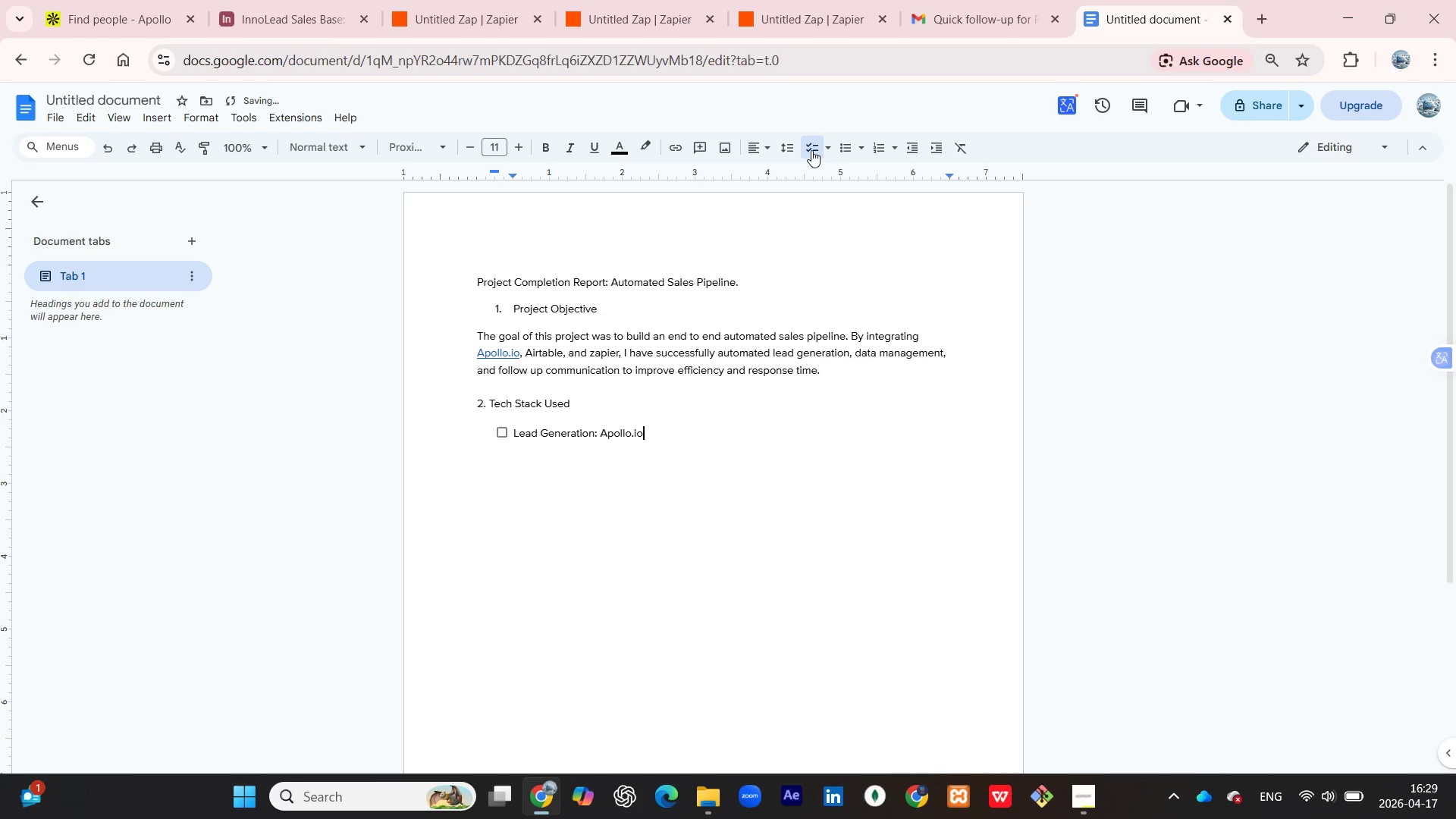 
key(Enter)
 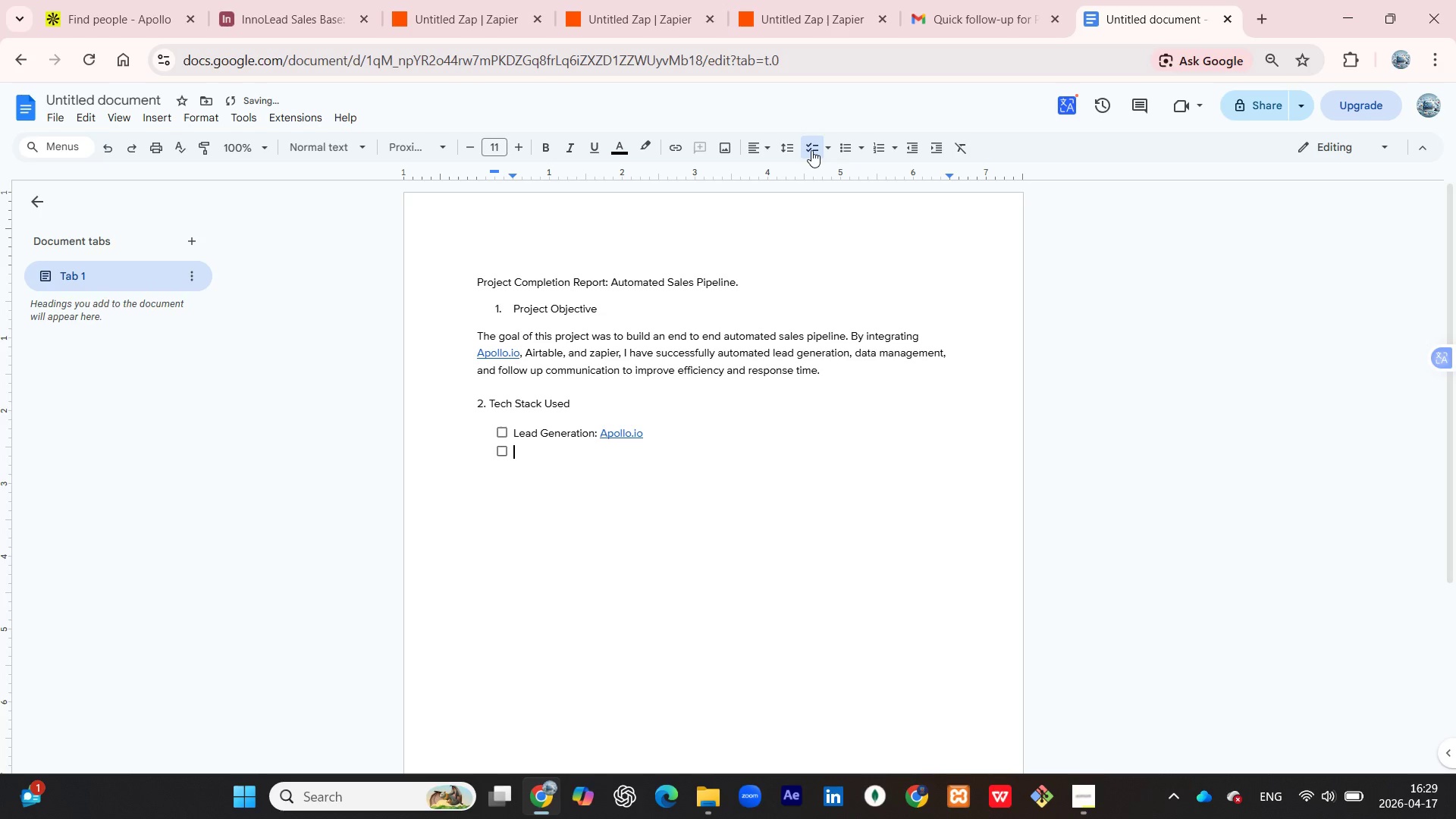 
type(Database Management)
 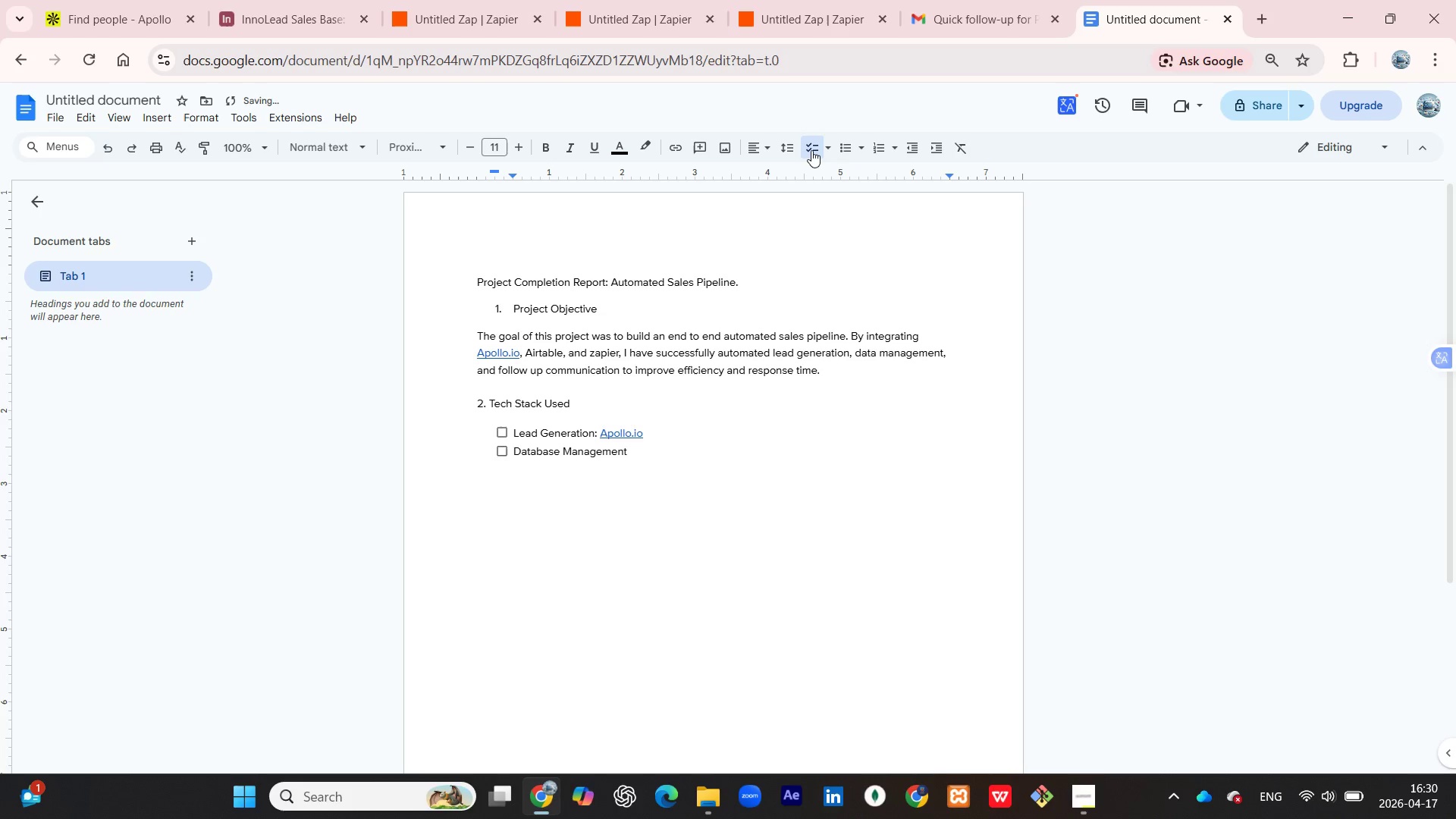 
type(: Airtable)
 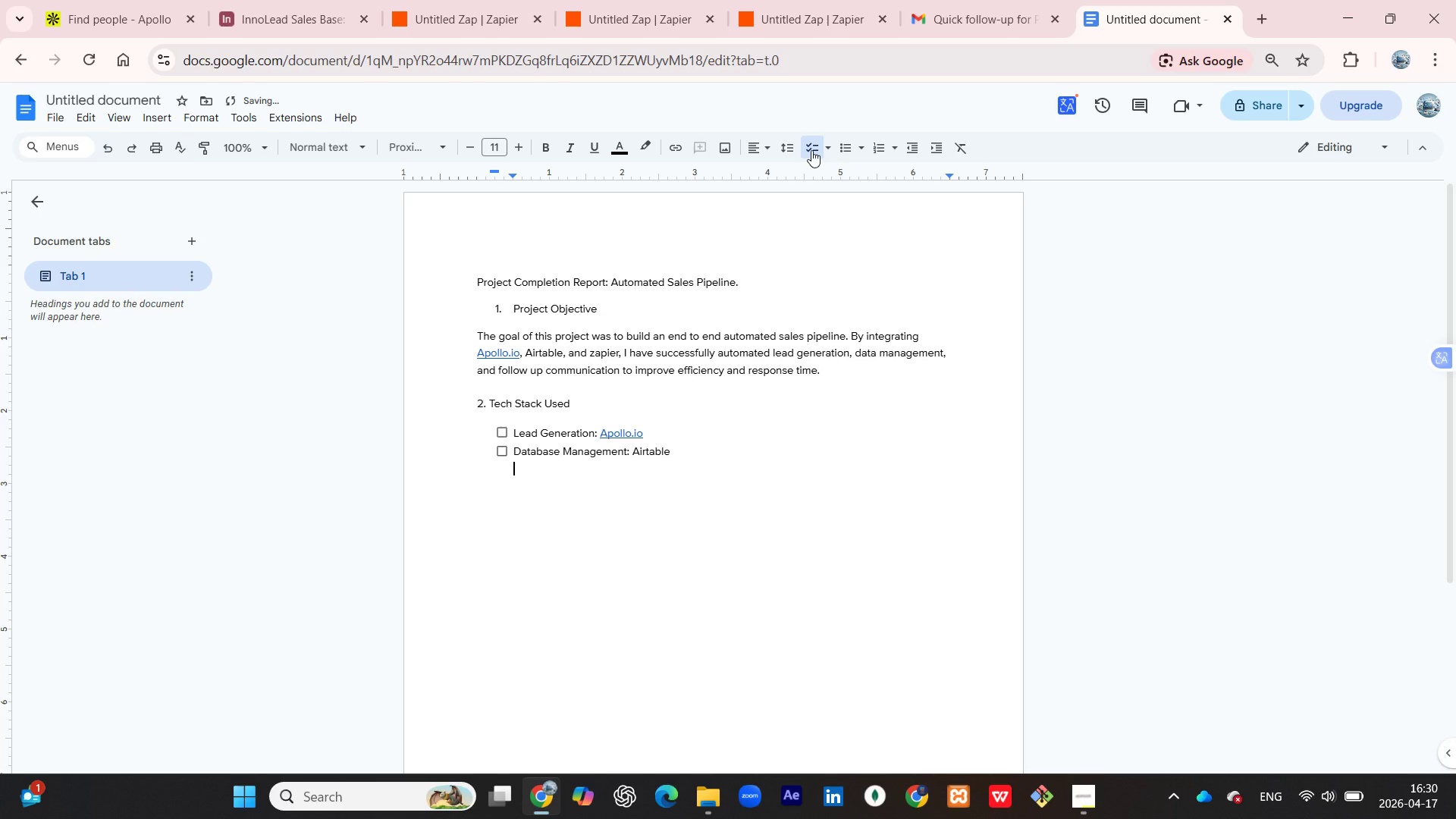 
key(Shift+Enter)
 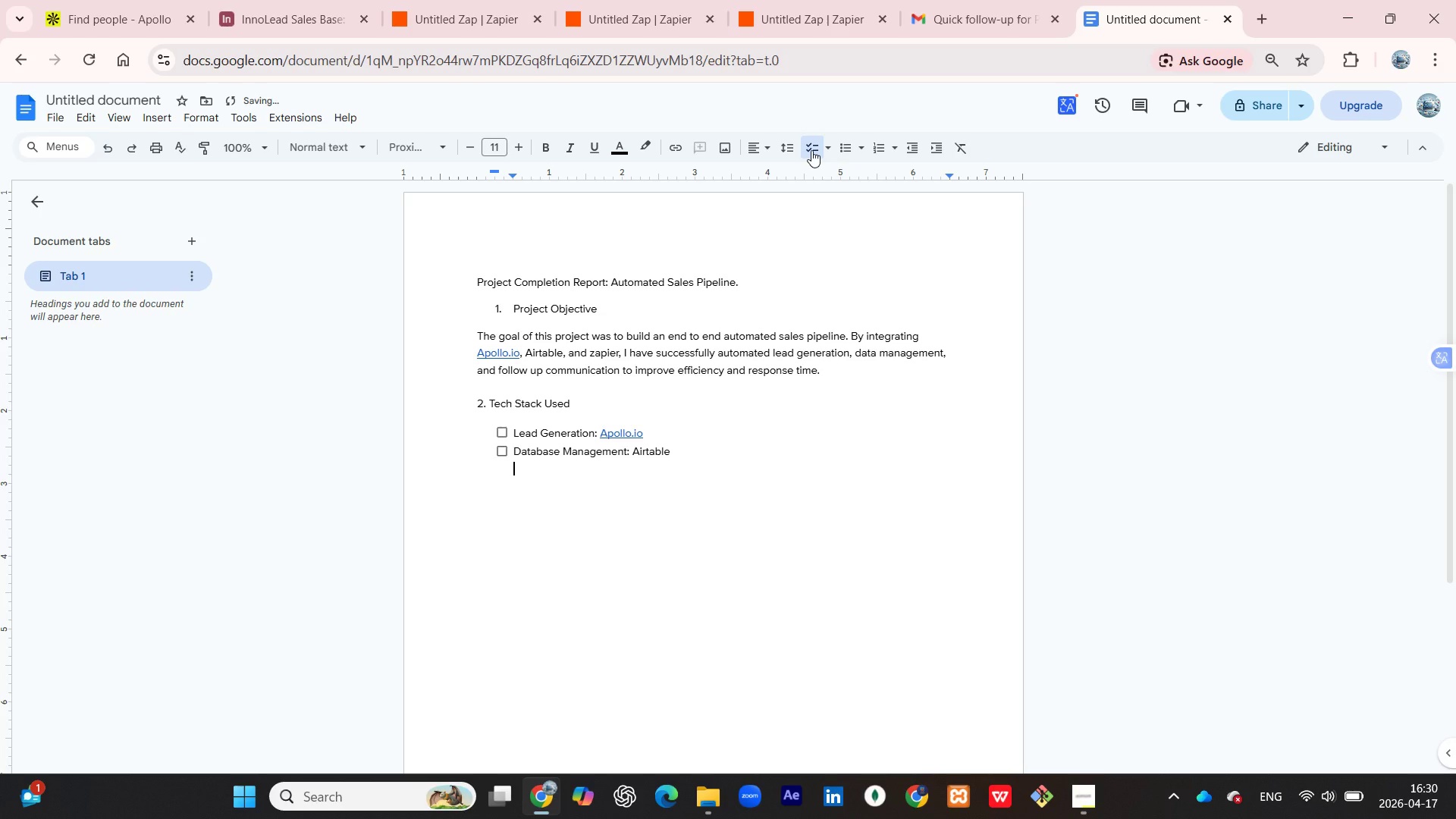 
key(Backspace)
 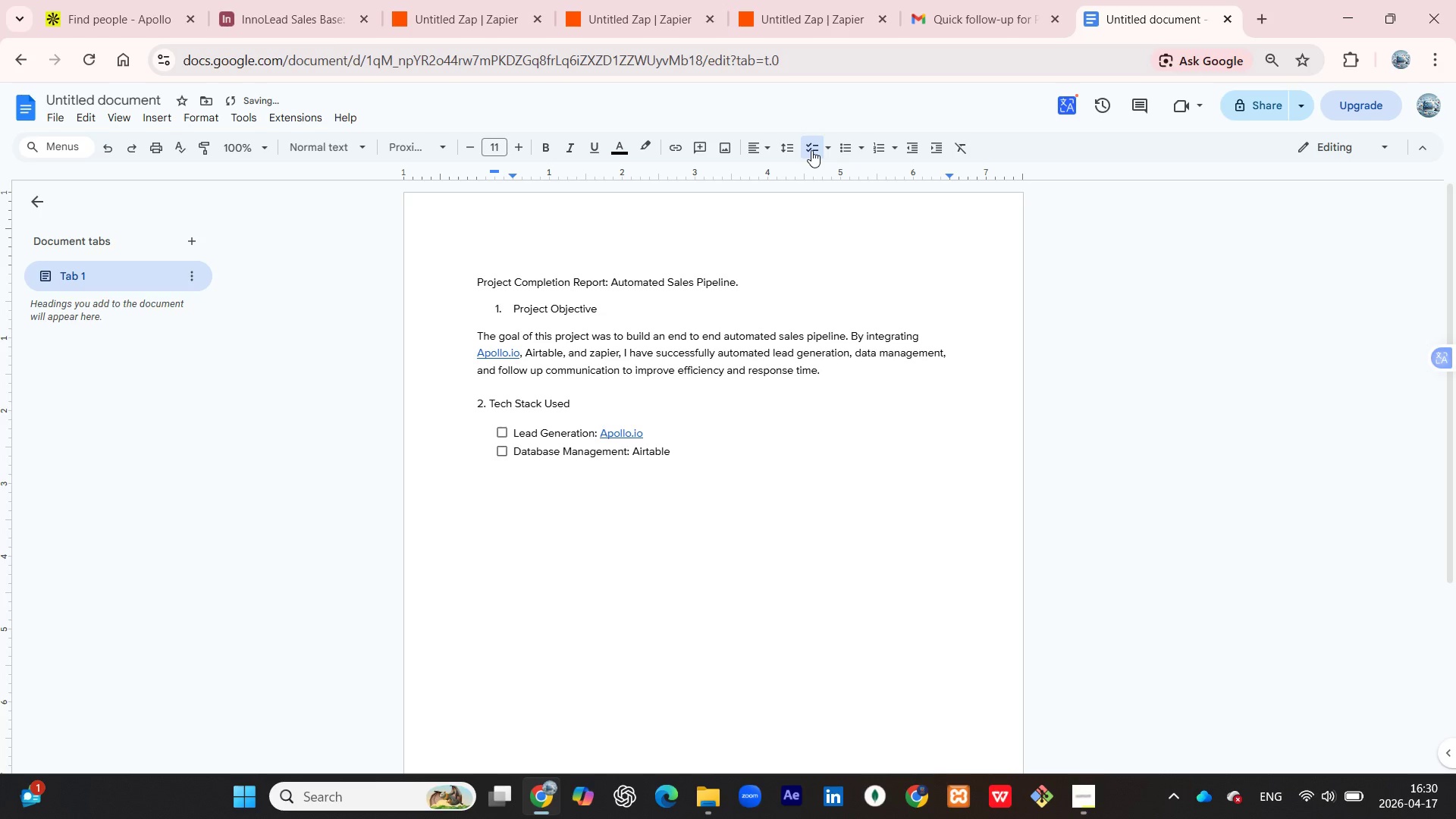 
key(Enter)
 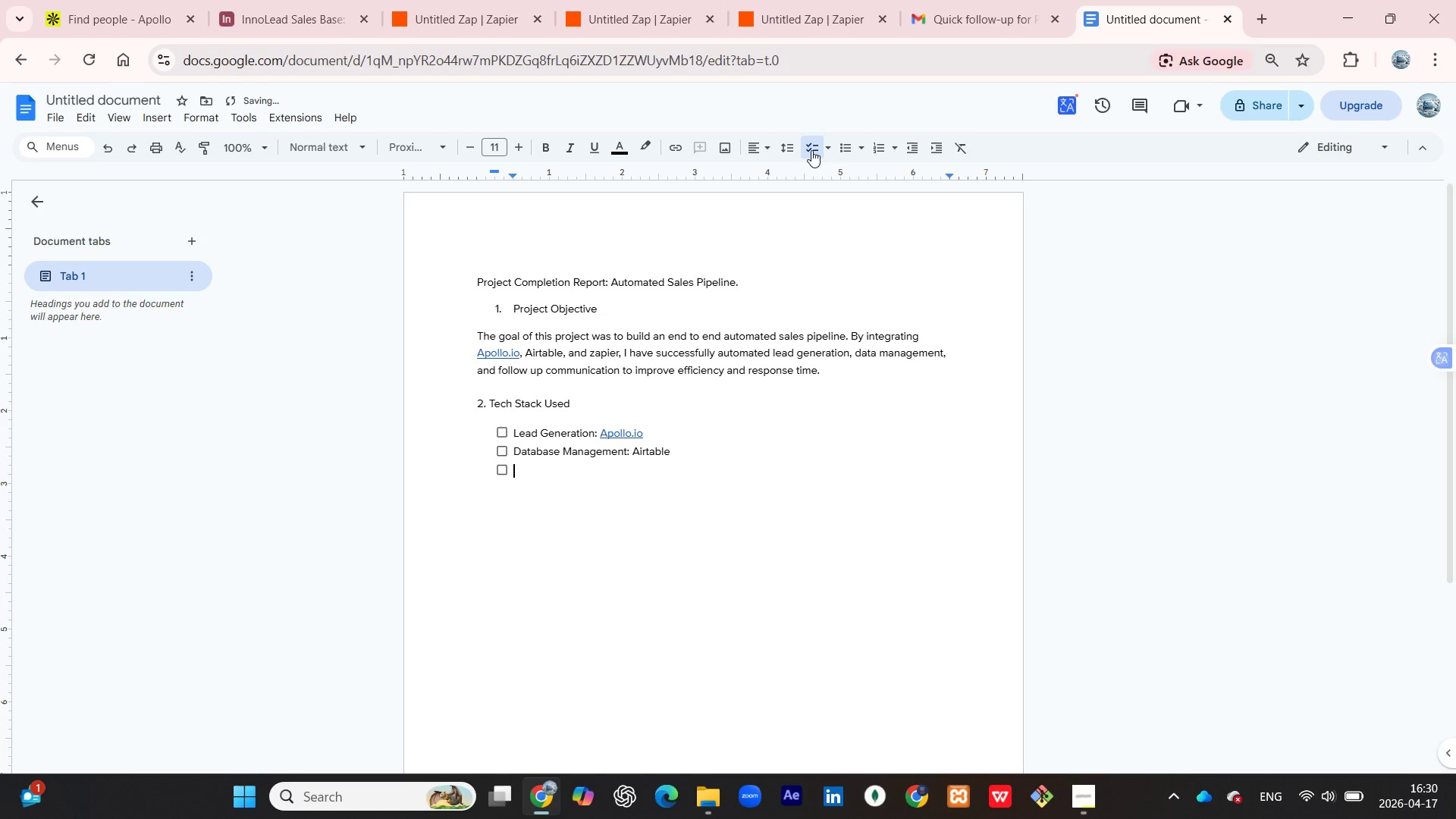 
type(Workflow Automation: Zapier)
 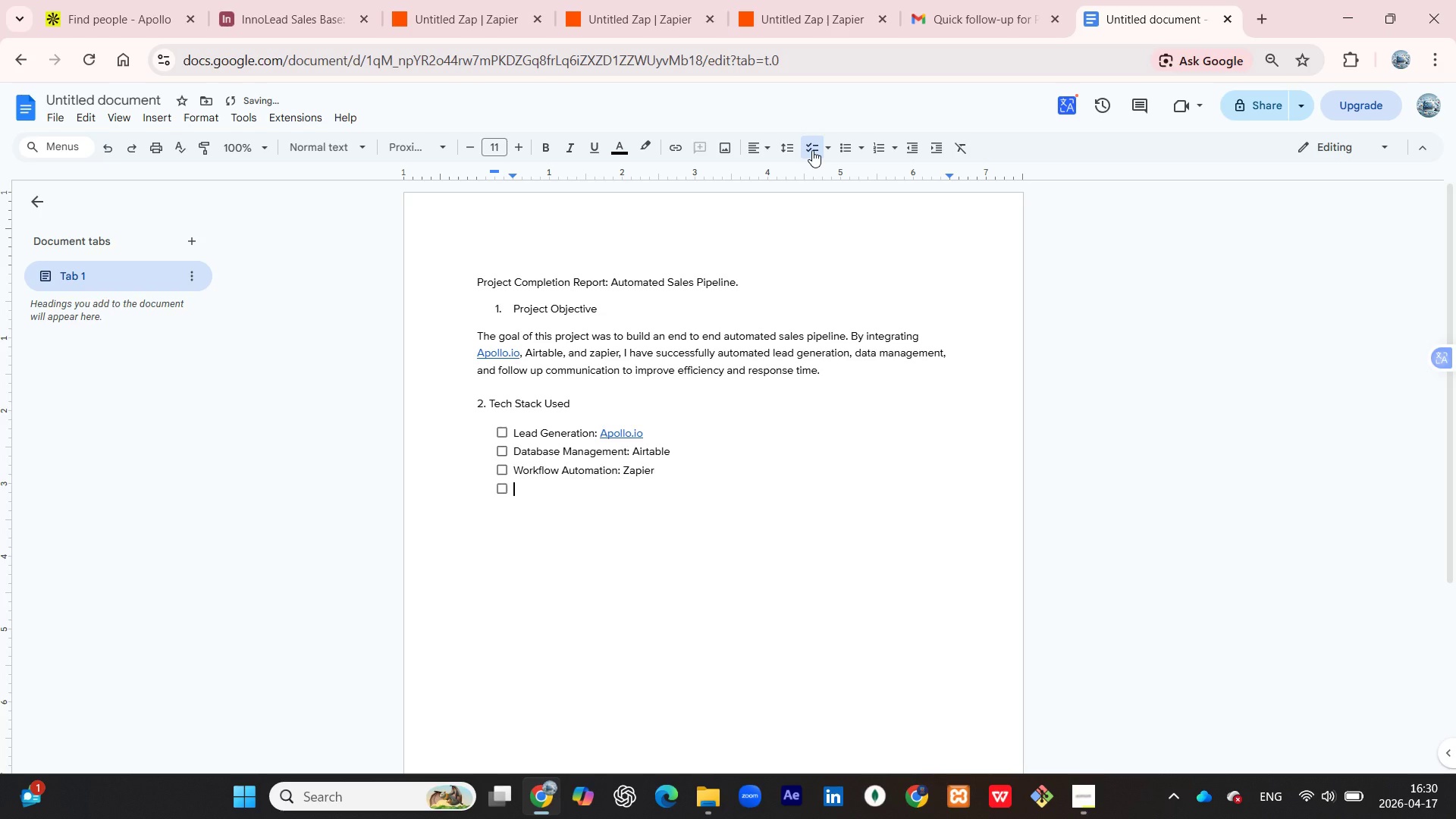 
key(Enter)
 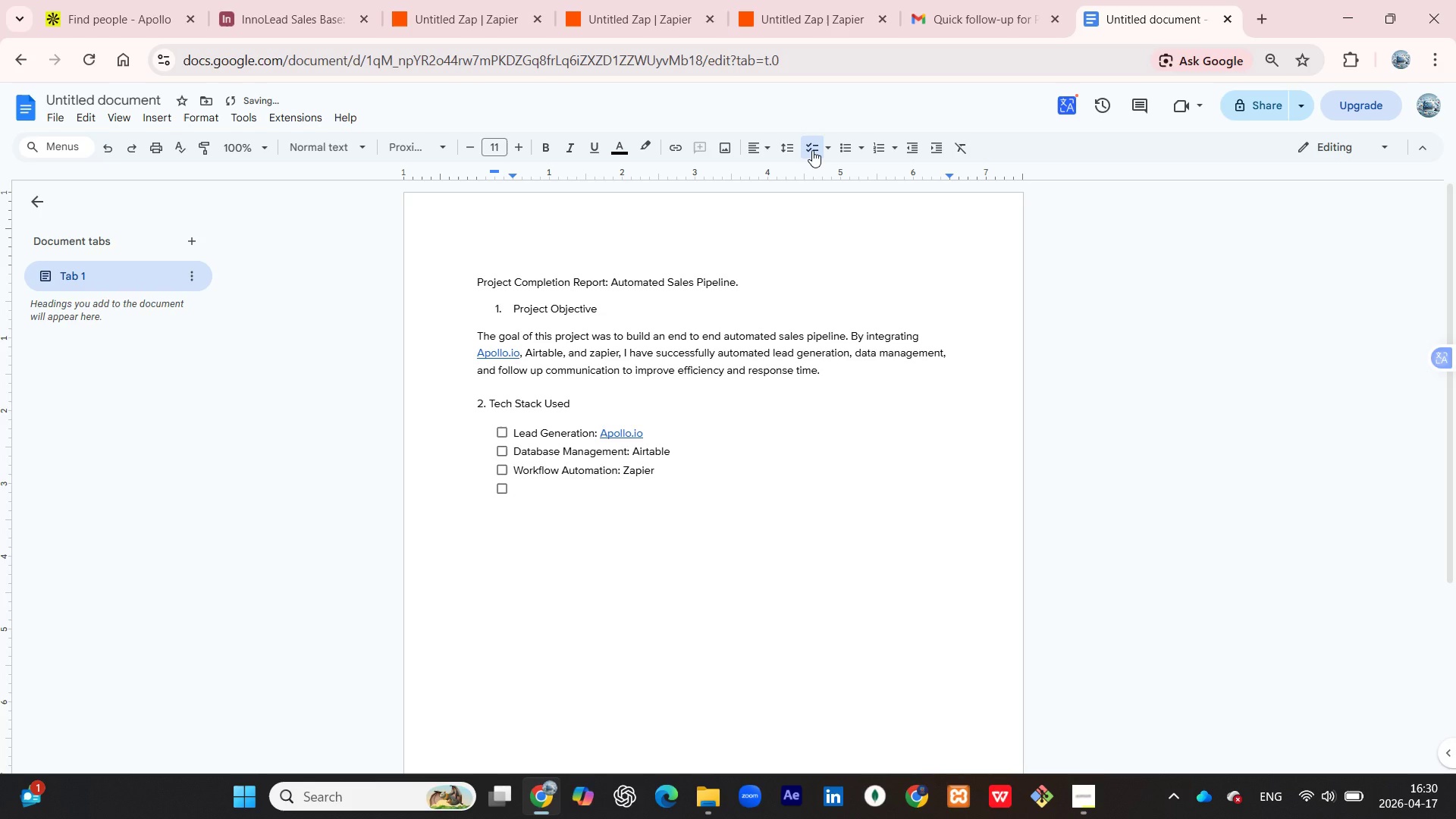 
type(Communication )
key(Backspace)
type(: Gmail & Google calander)
 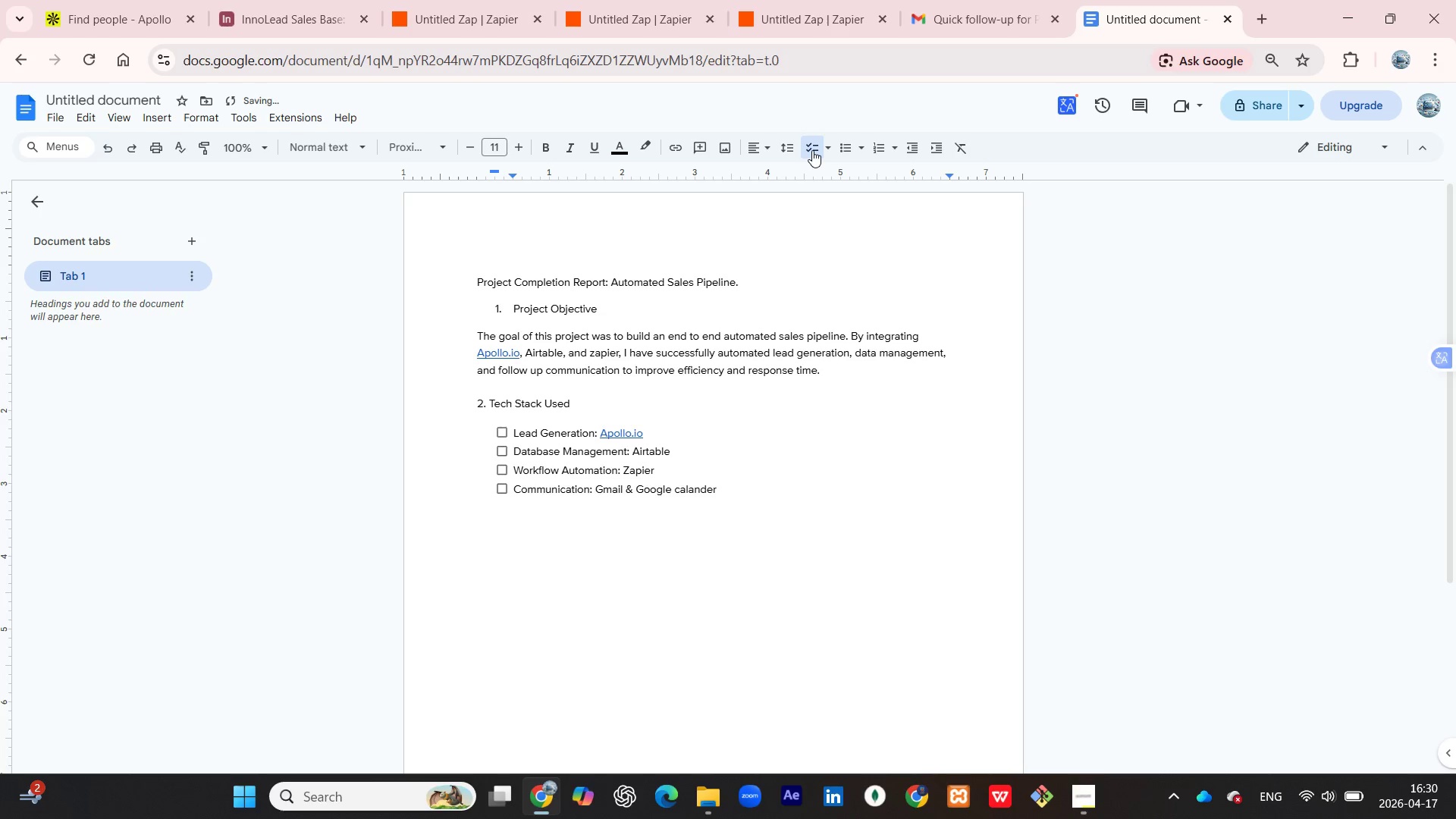 
key(Enter)
 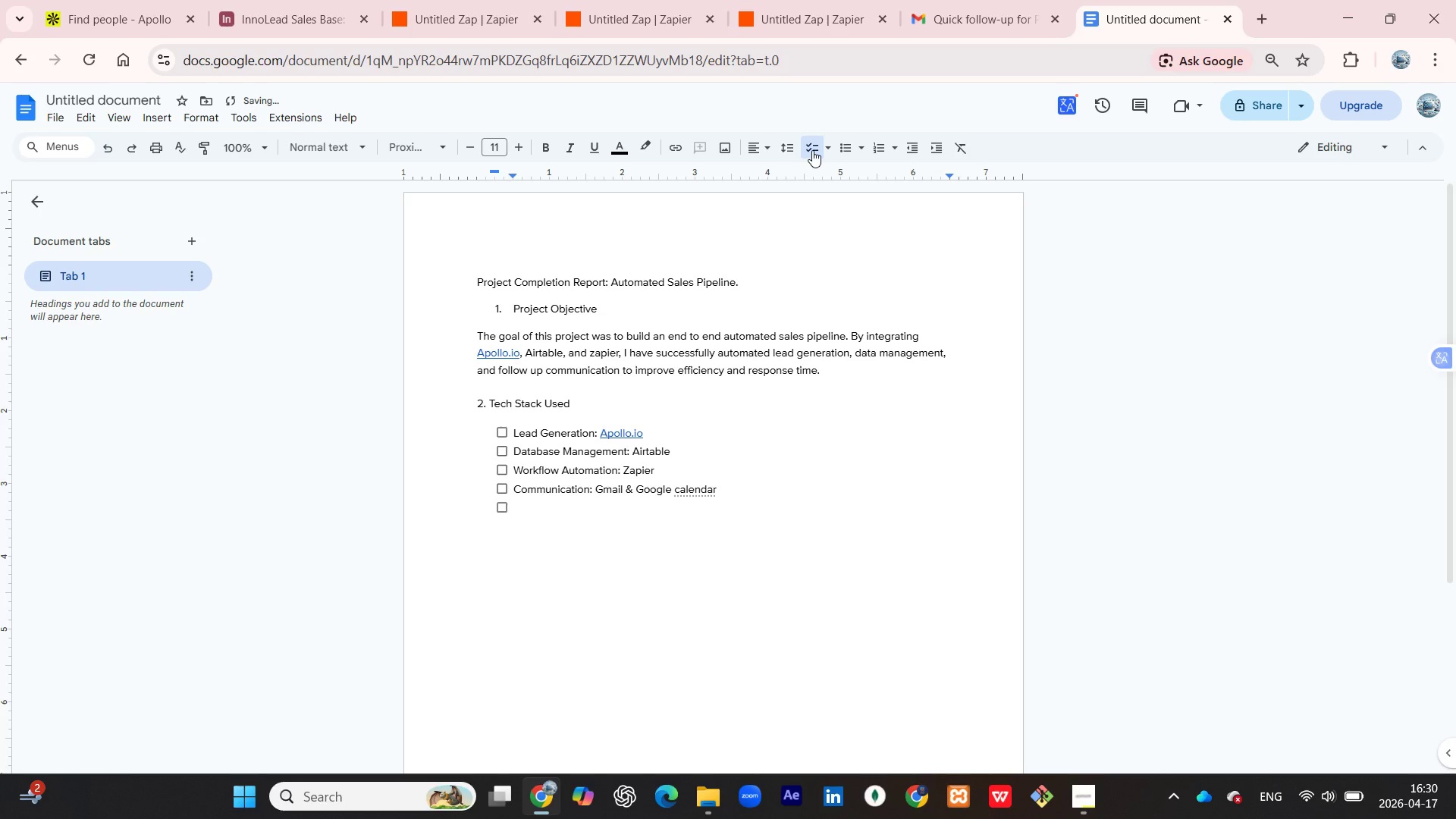 
key(Backspace)
key(Backspace)
type(3. Step by Step Workflow)
 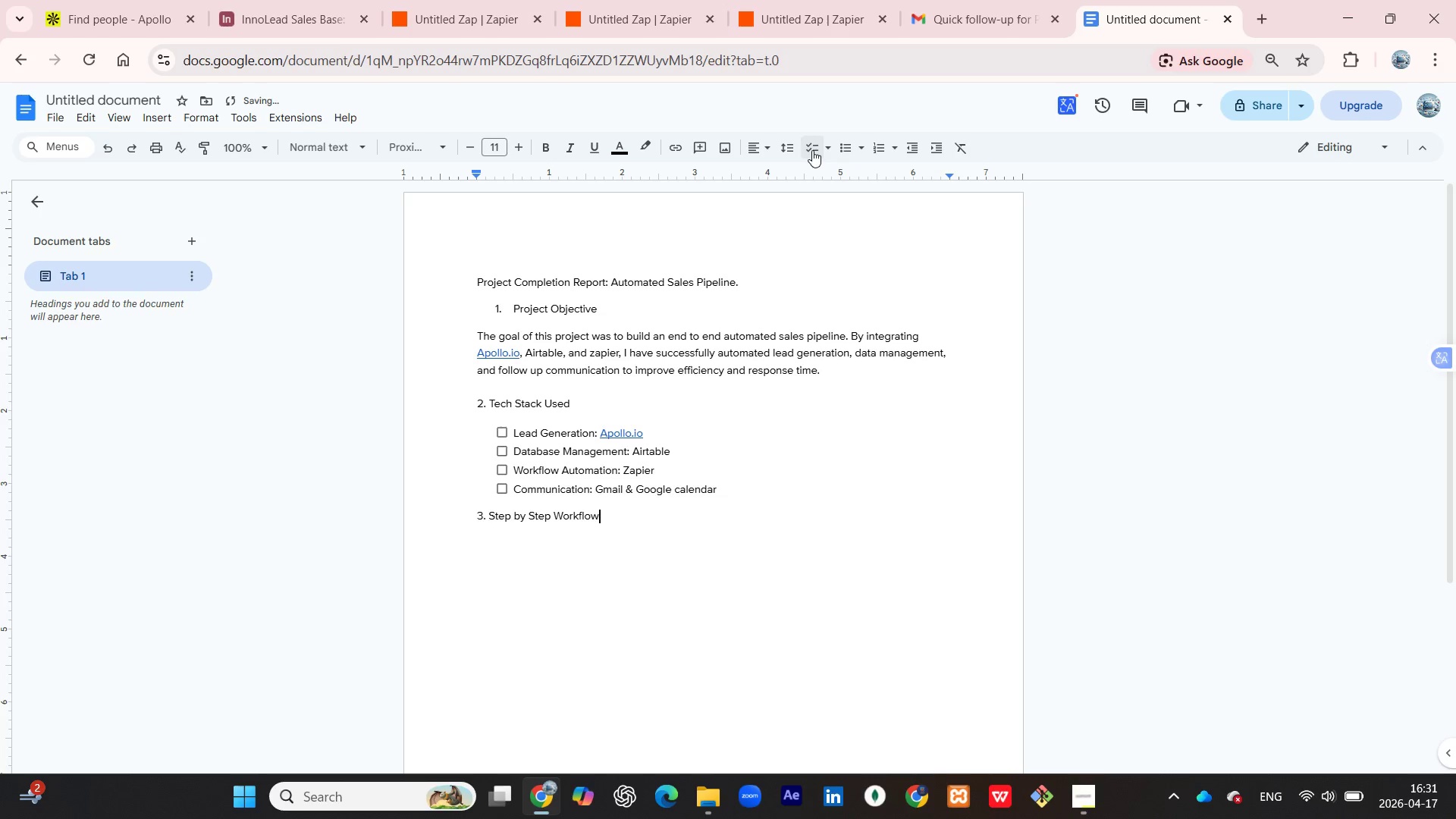 
key(Enter)
 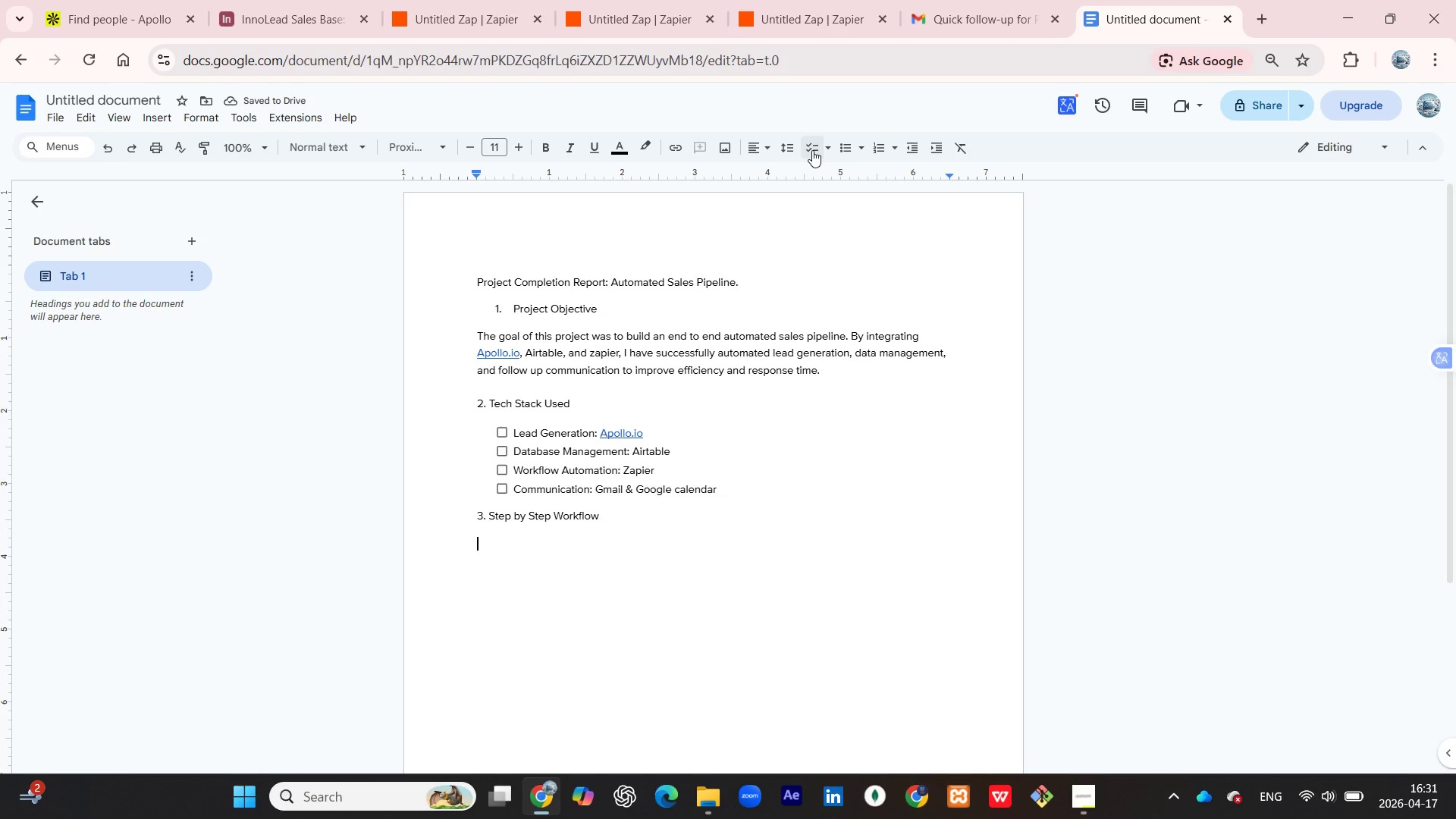 
type(A. Lead Sourcing )
 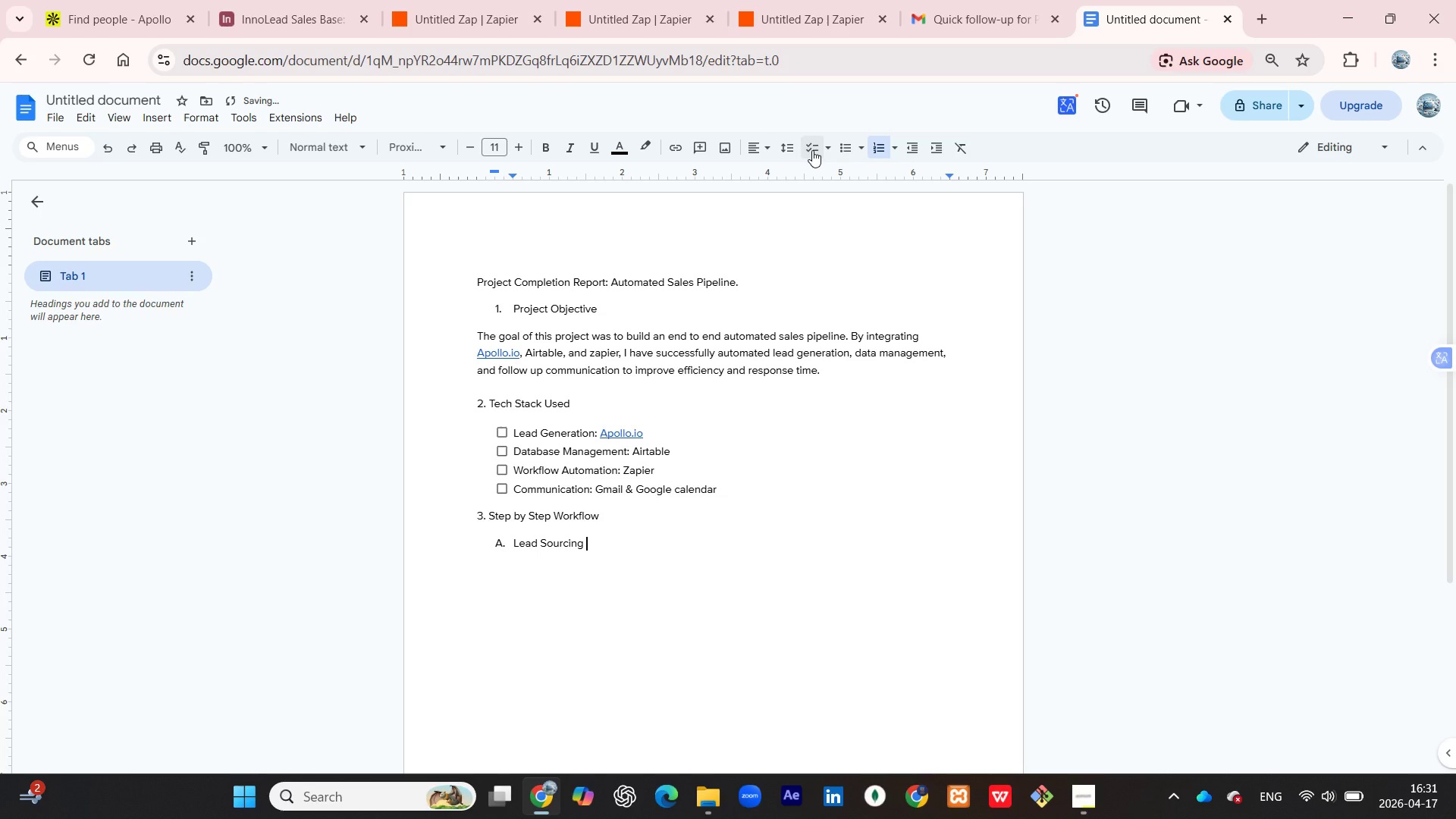 
key(Enter)
 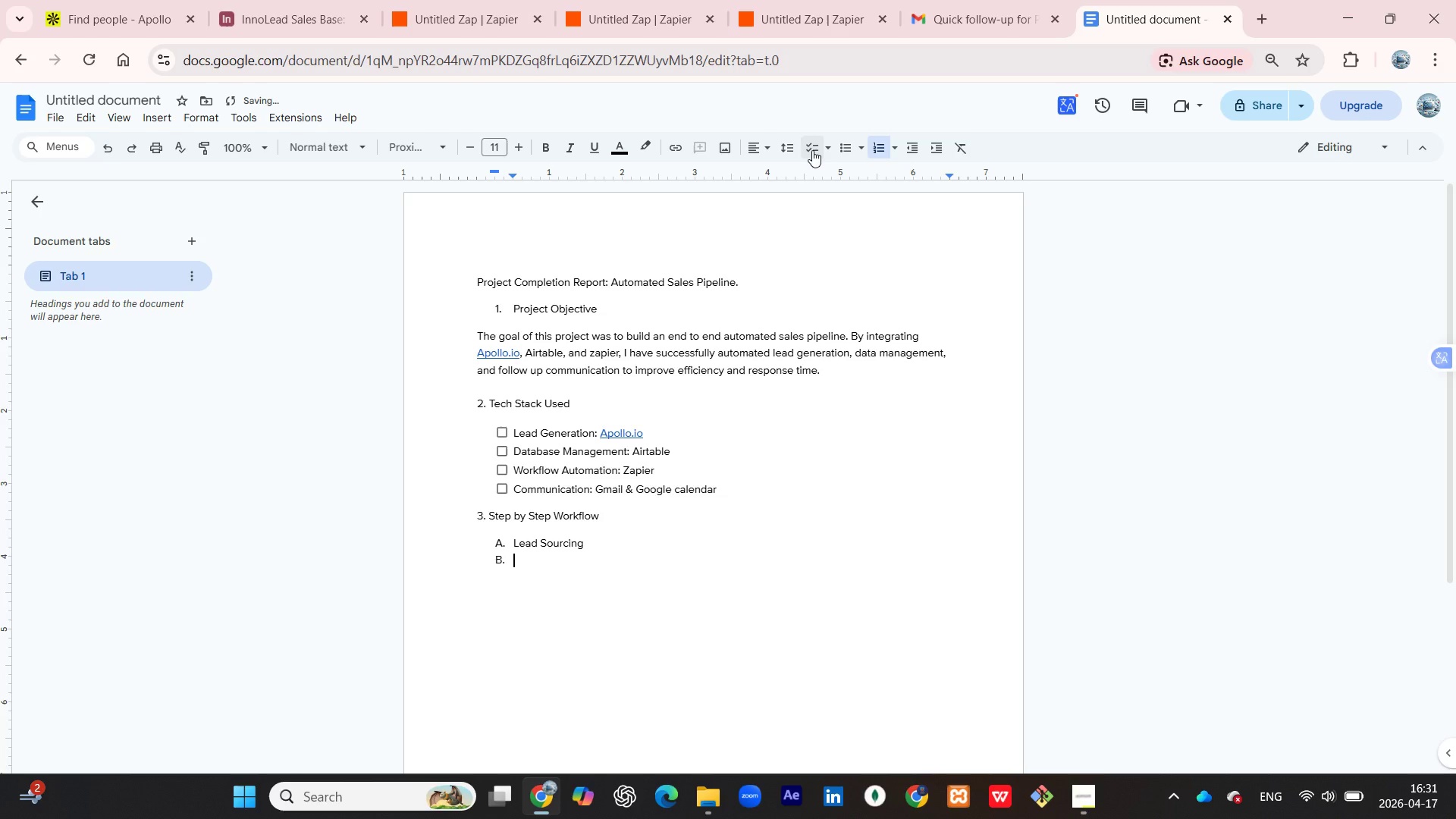 
type(I used )
 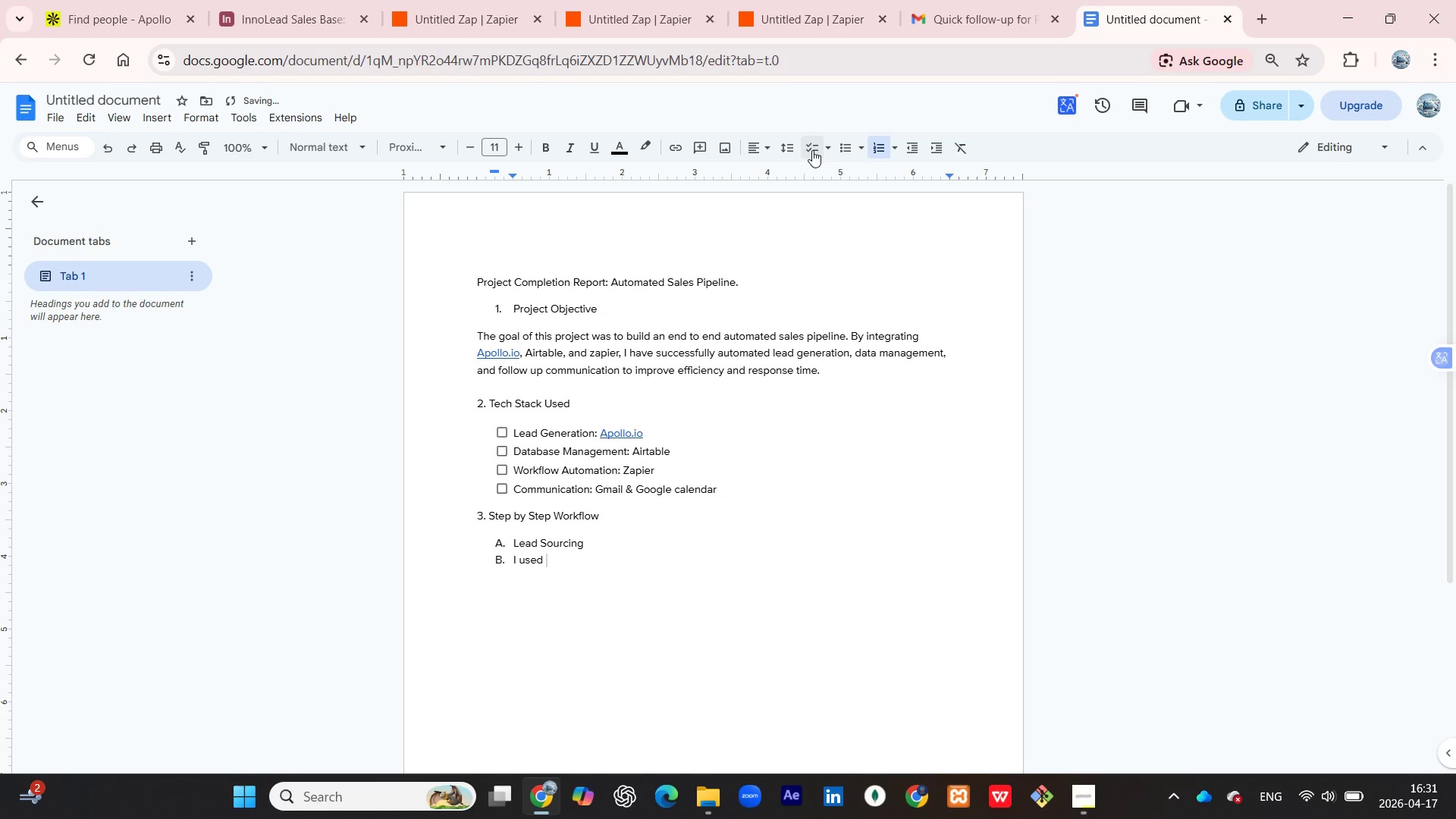 
key(ArrowLeft)
 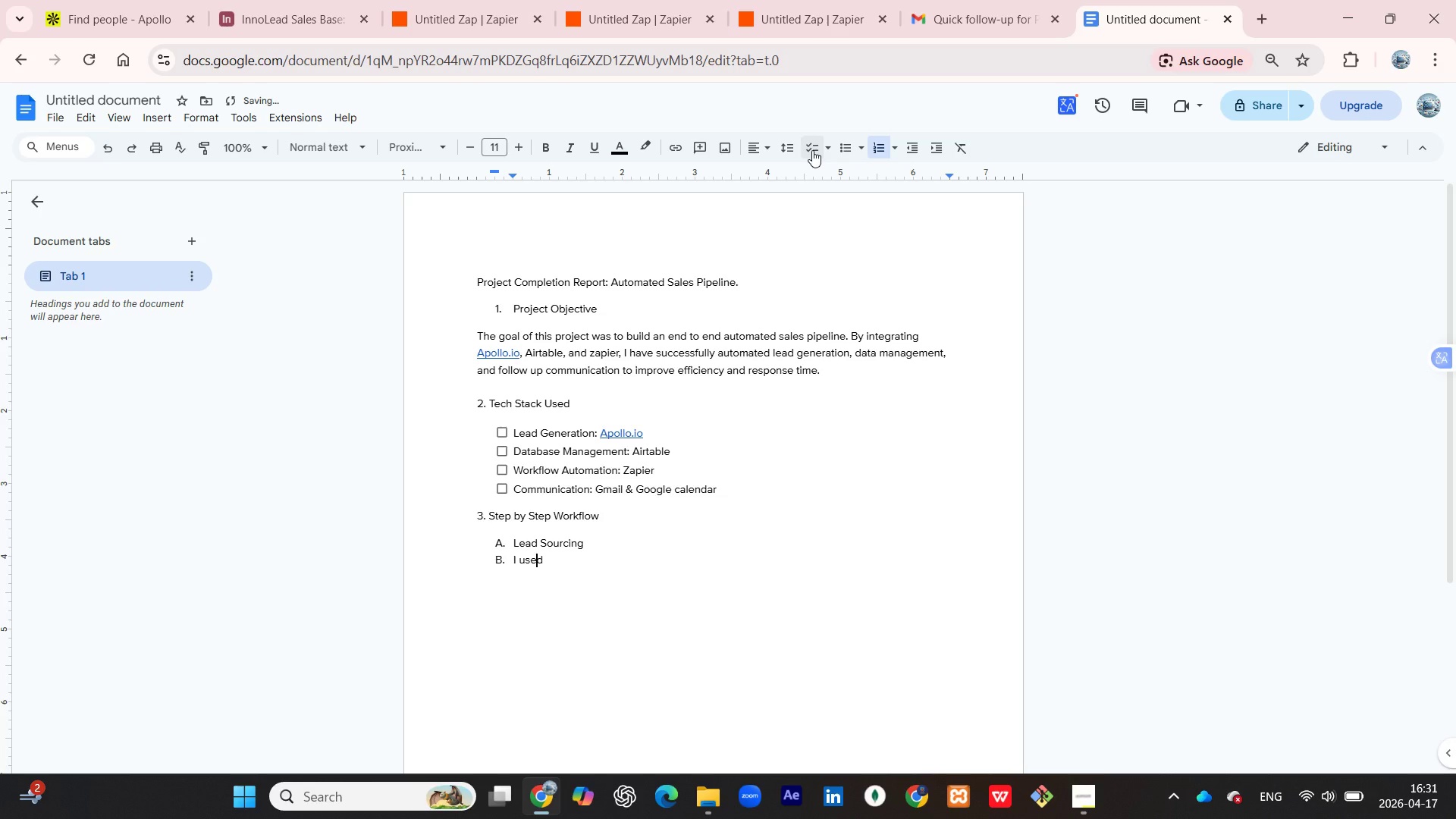 
key(ArrowLeft)
 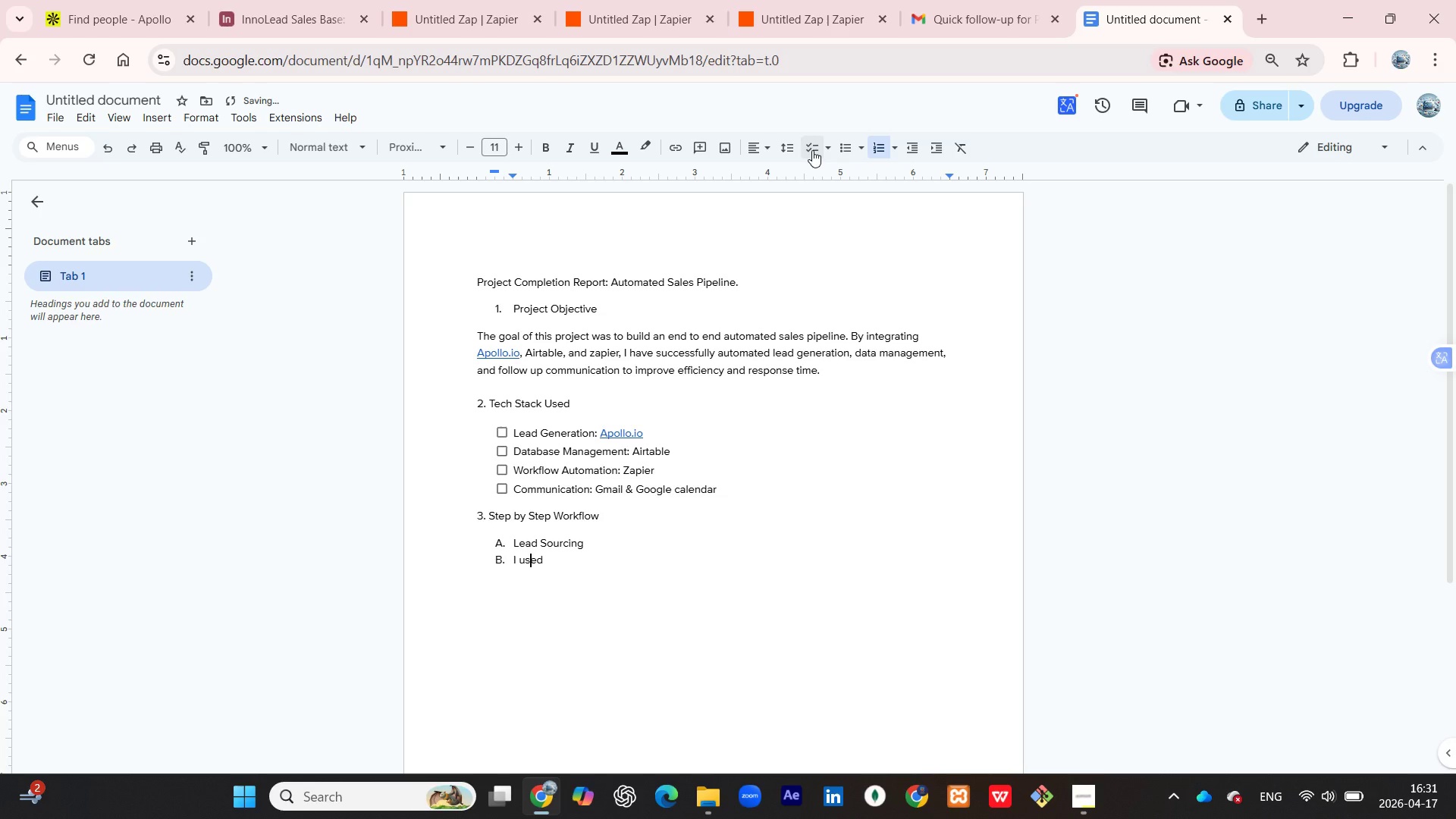 
key(ArrowLeft)
 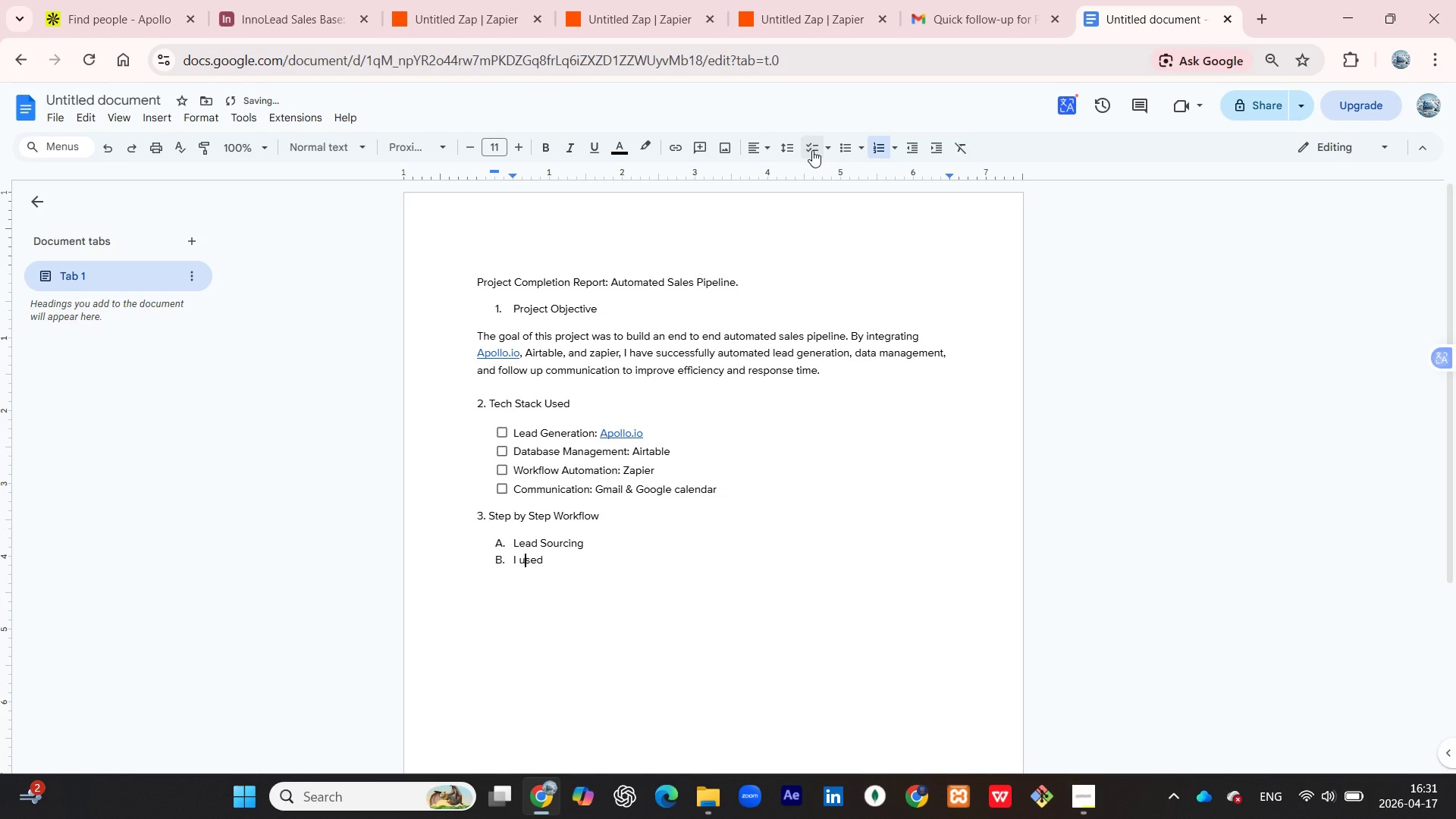 
key(ArrowLeft)
 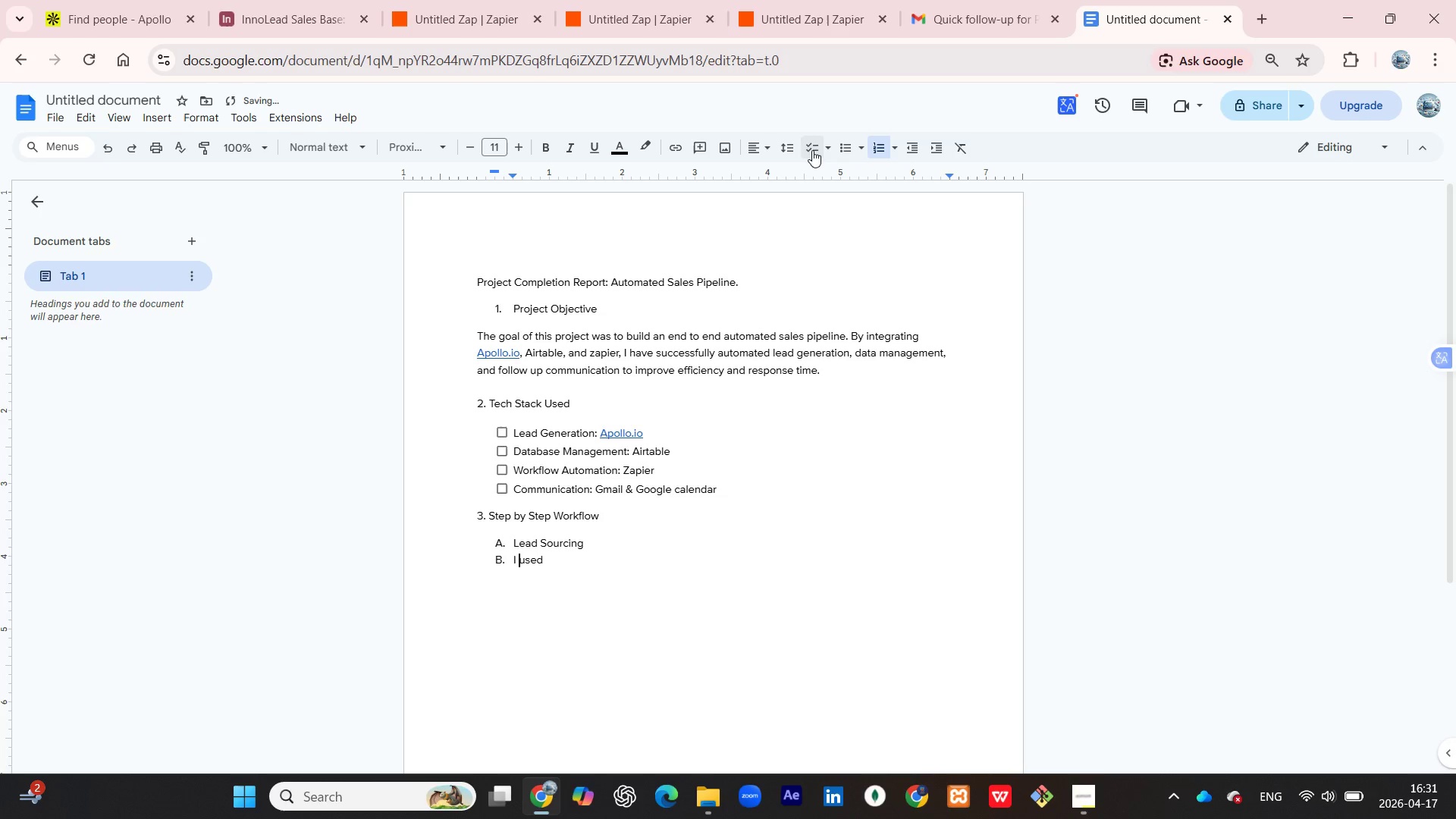 
key(ArrowLeft)
 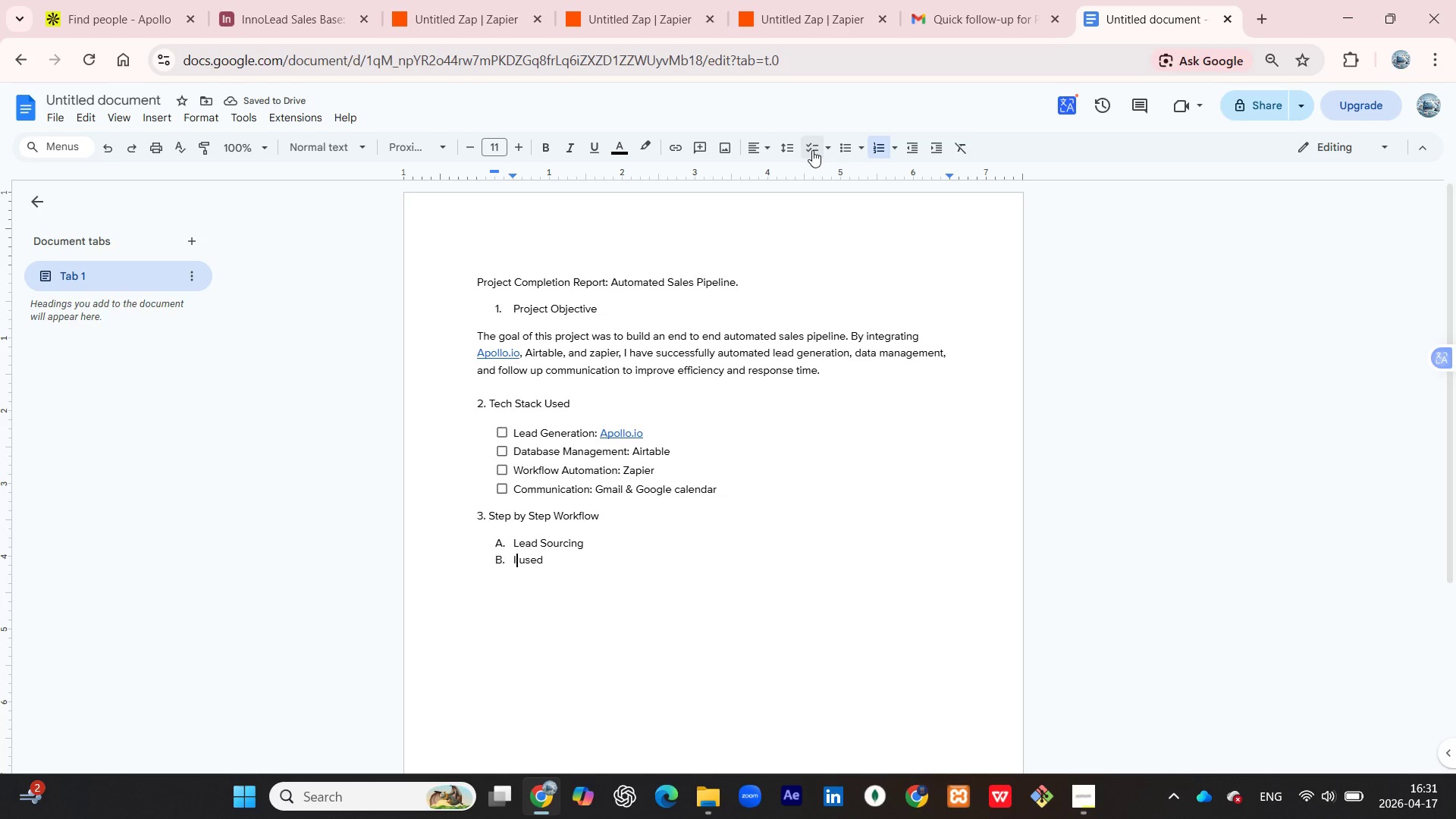 
key(ArrowLeft)
 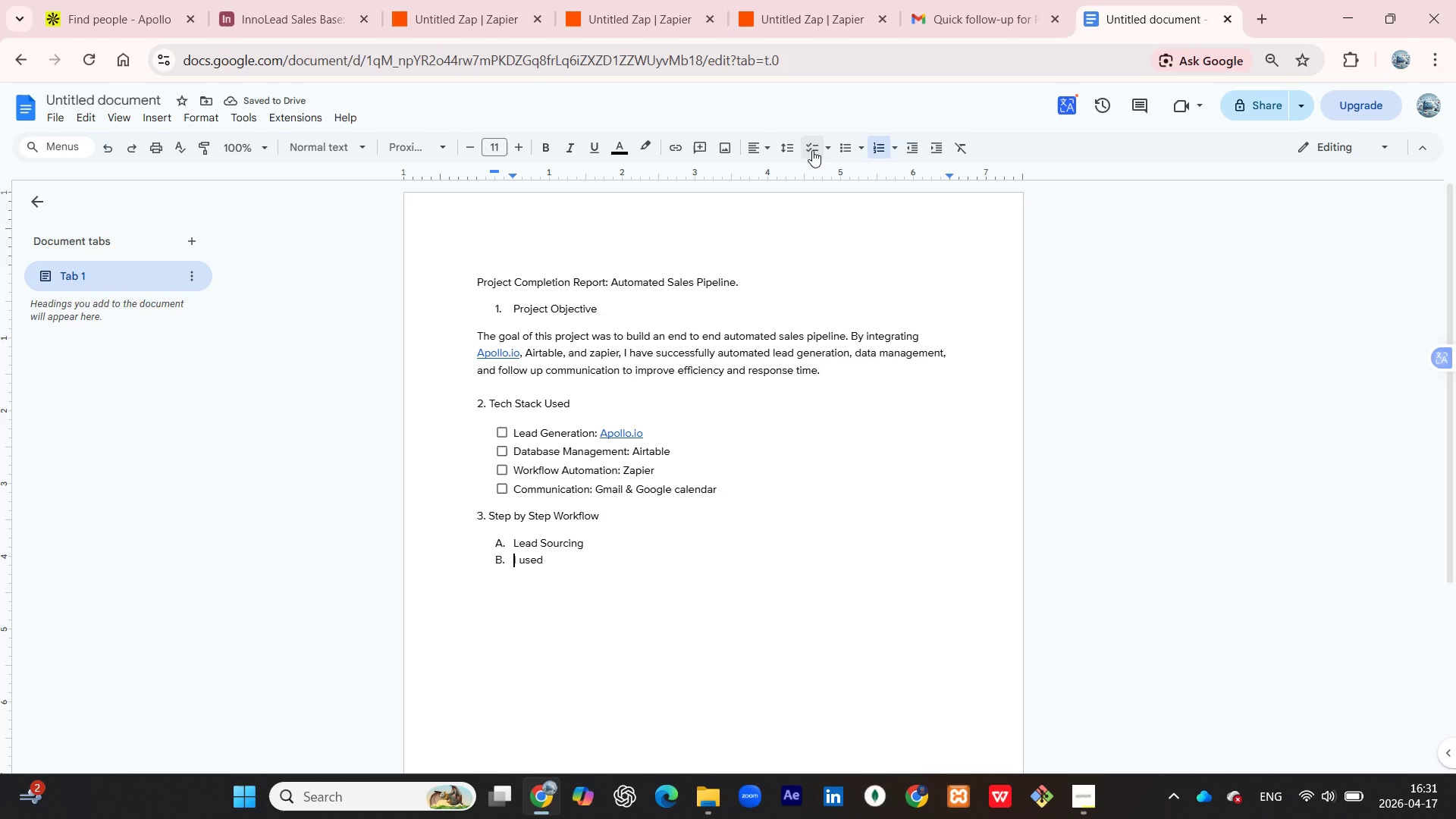 
key(ArrowLeft)
 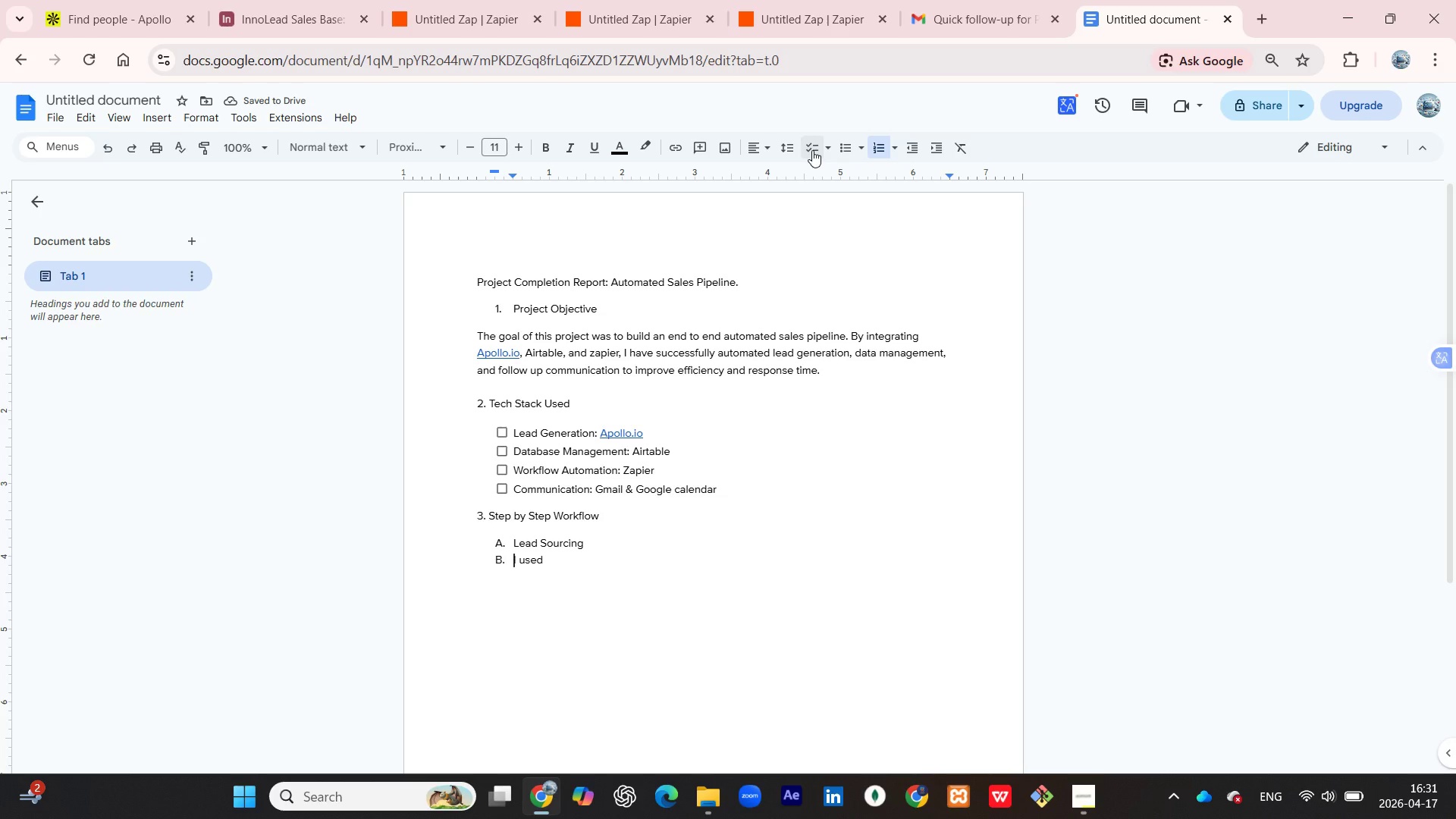 
key(Backspace)
 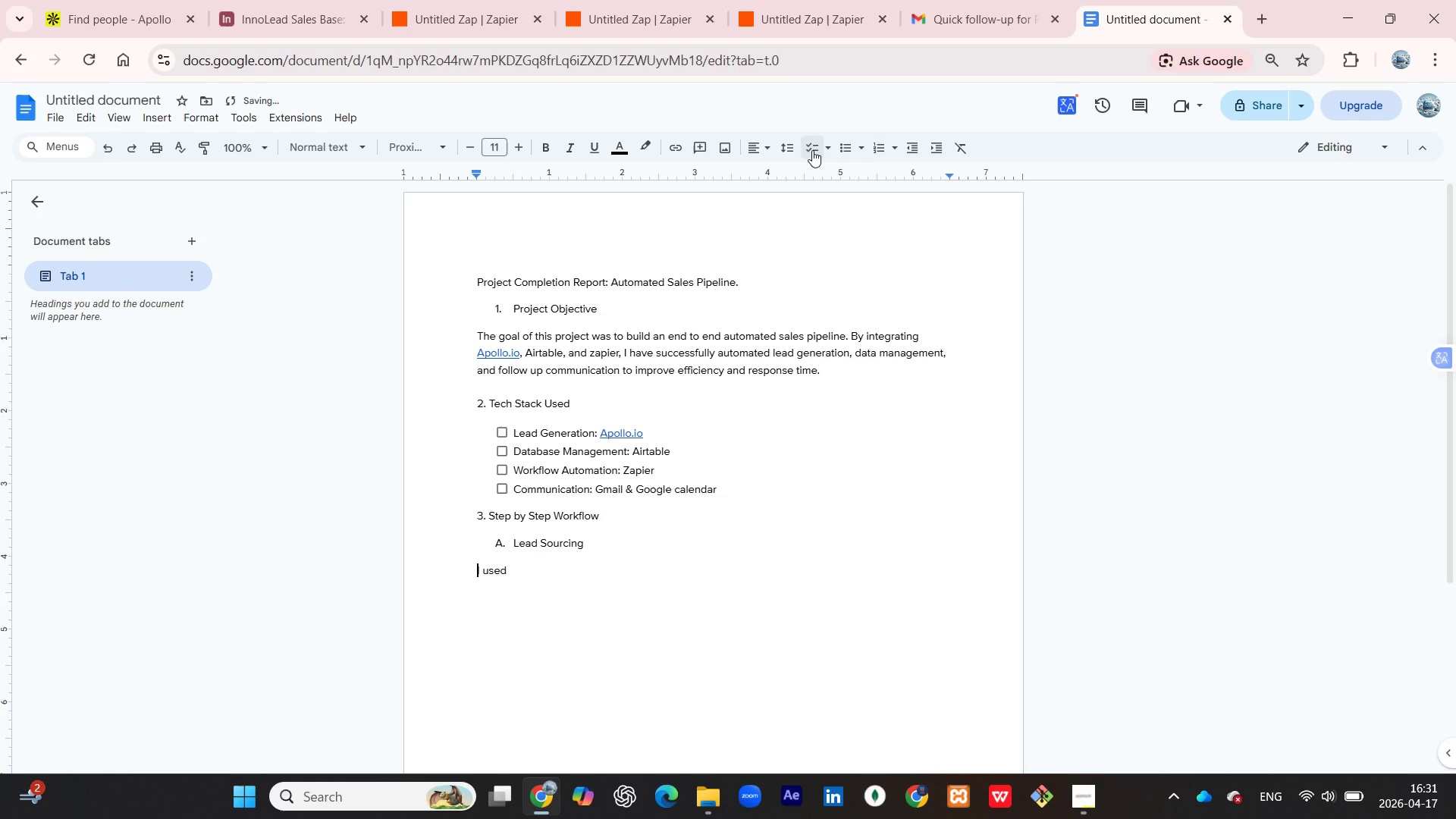 
key(Backspace)
 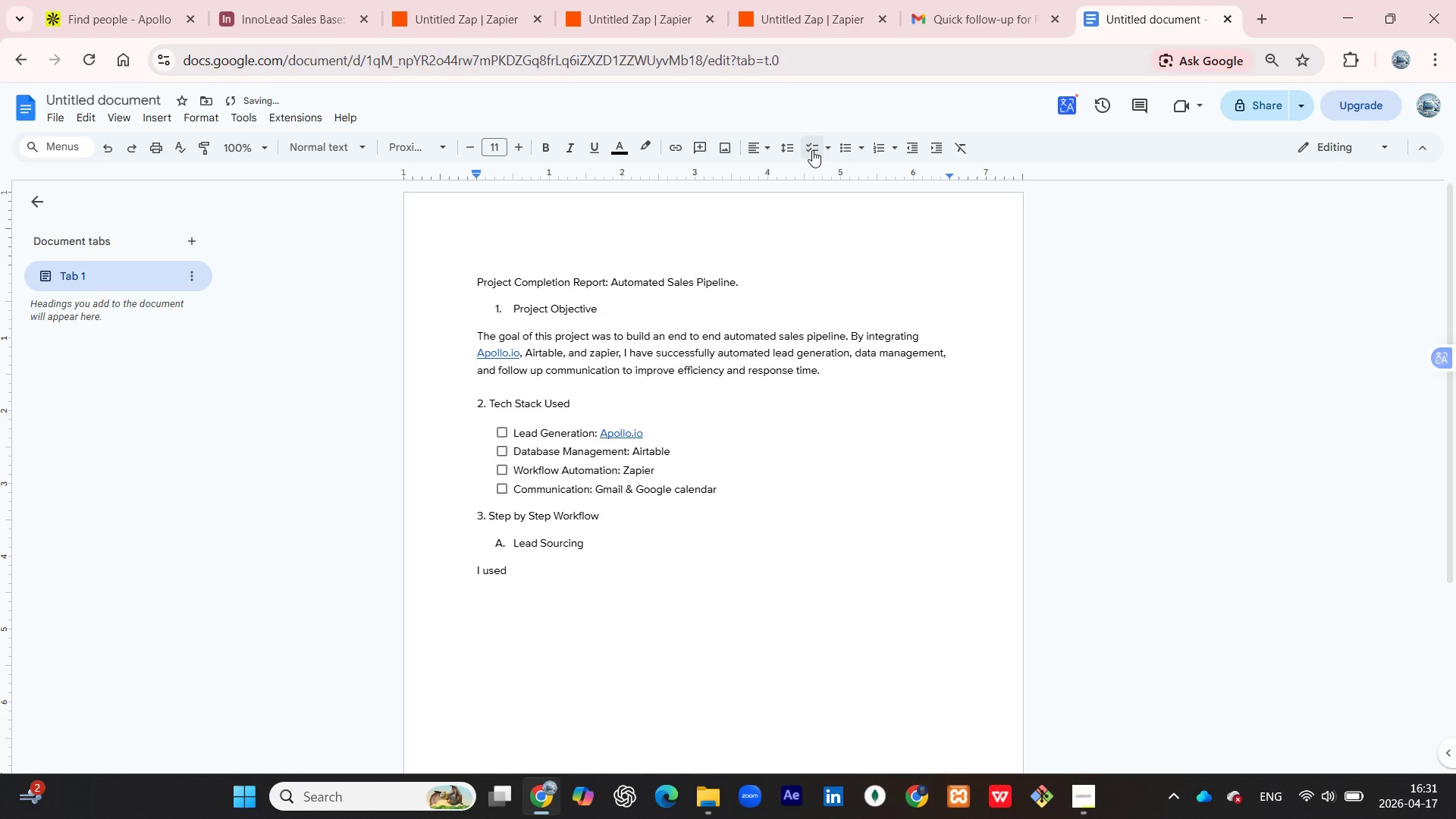 
hold_key(key=ArrowRight, duration=0.67)
 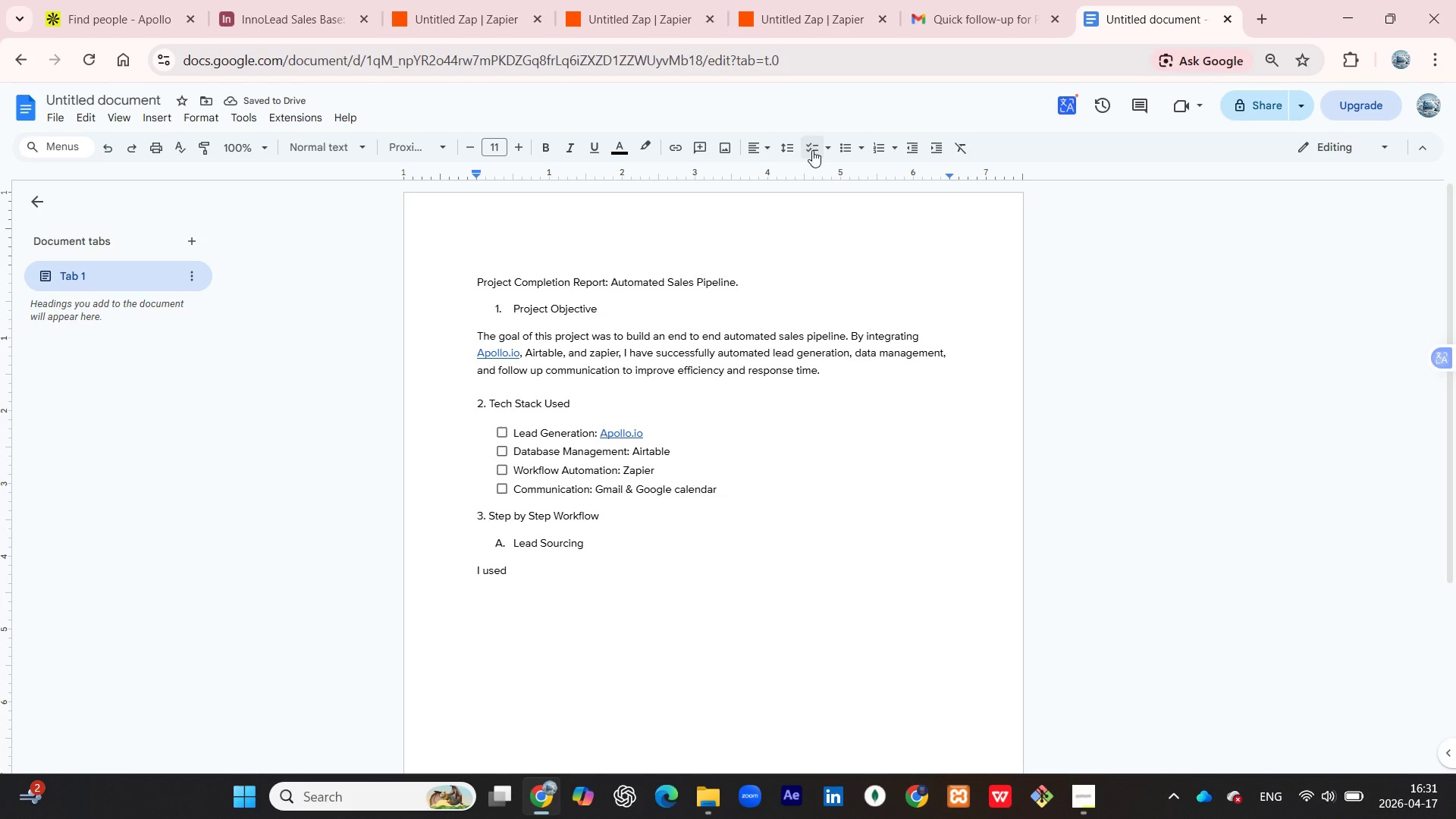 
type(Apollo)
 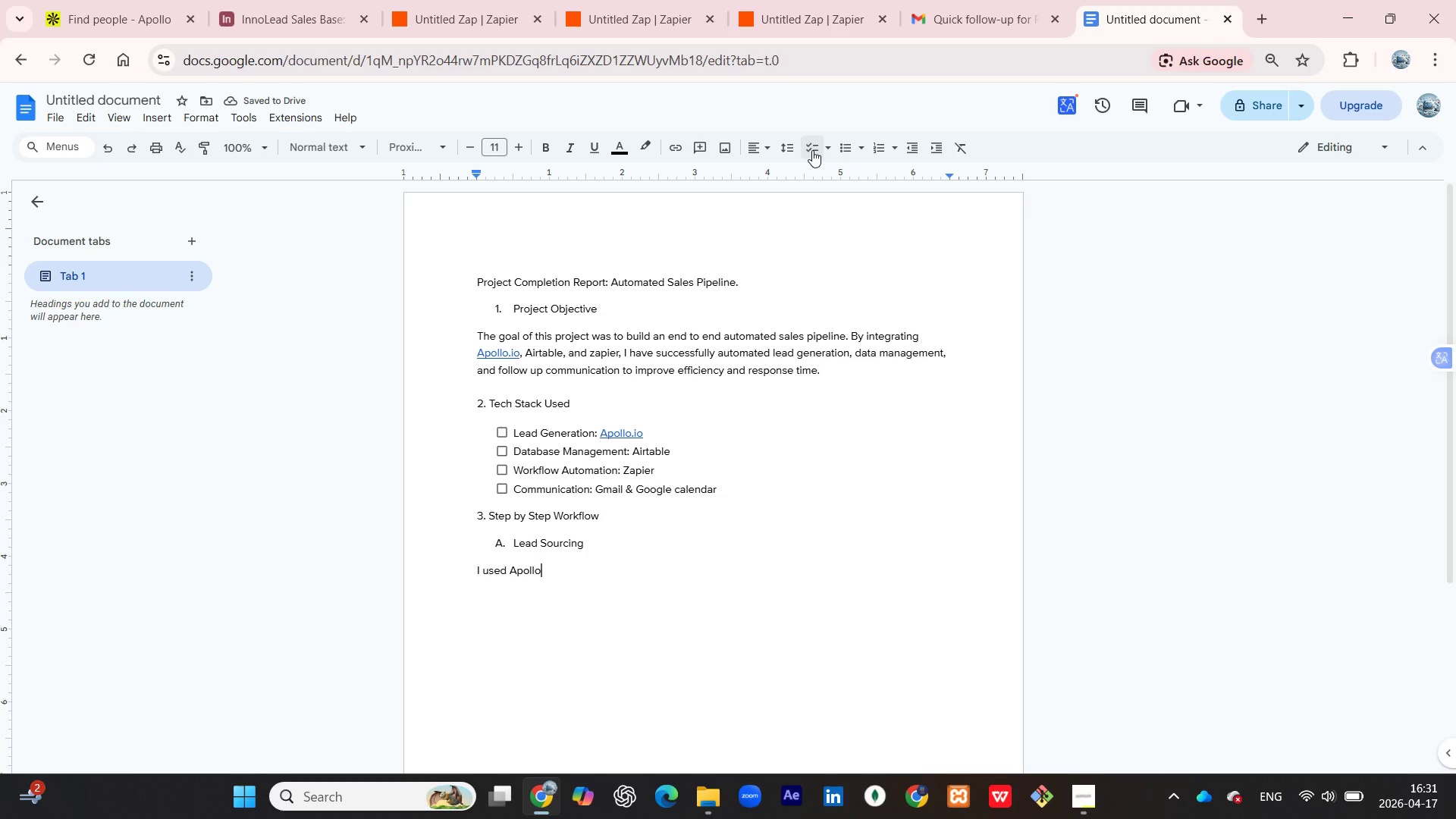 
key(Period)
 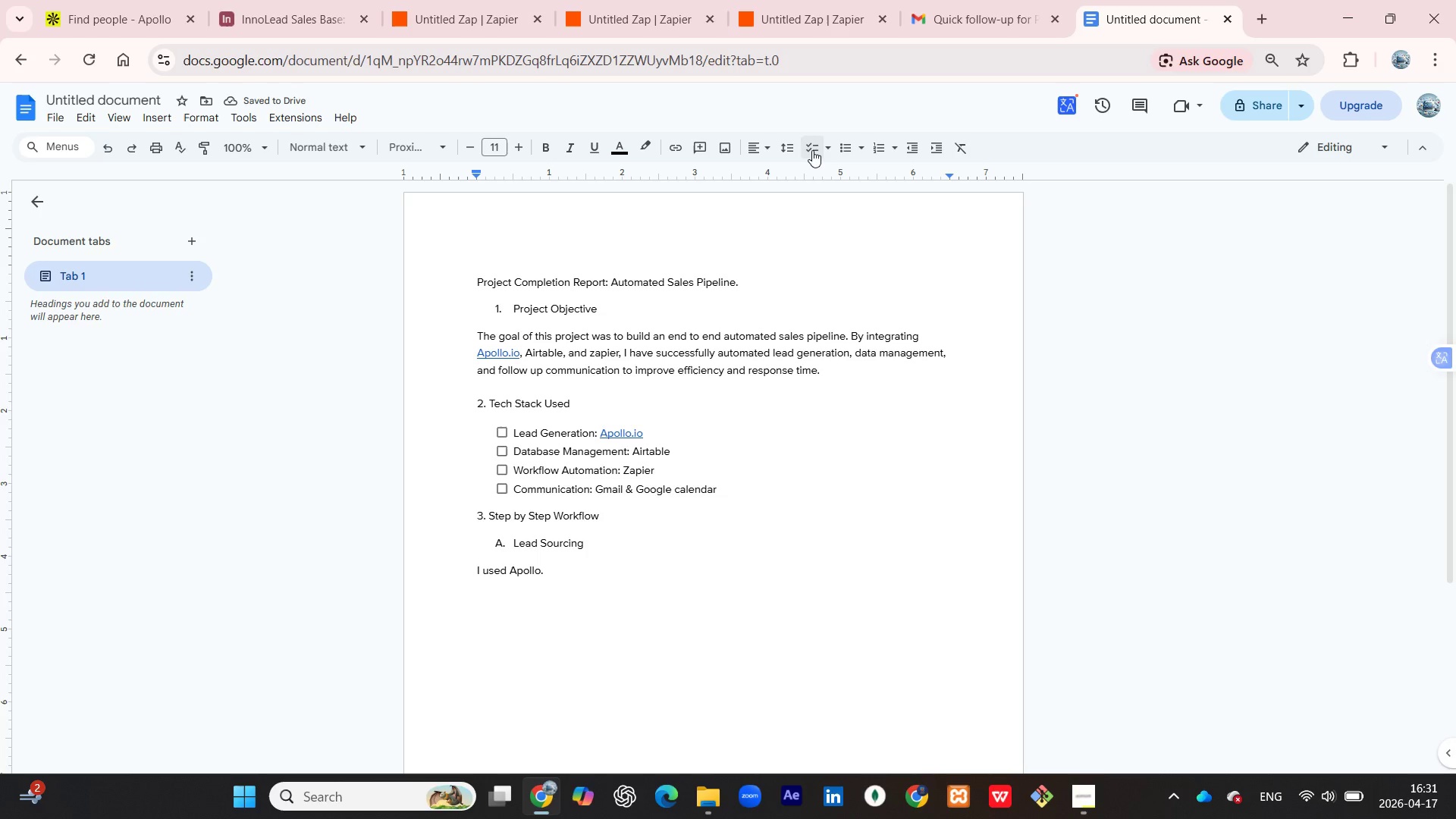 
type(io )
 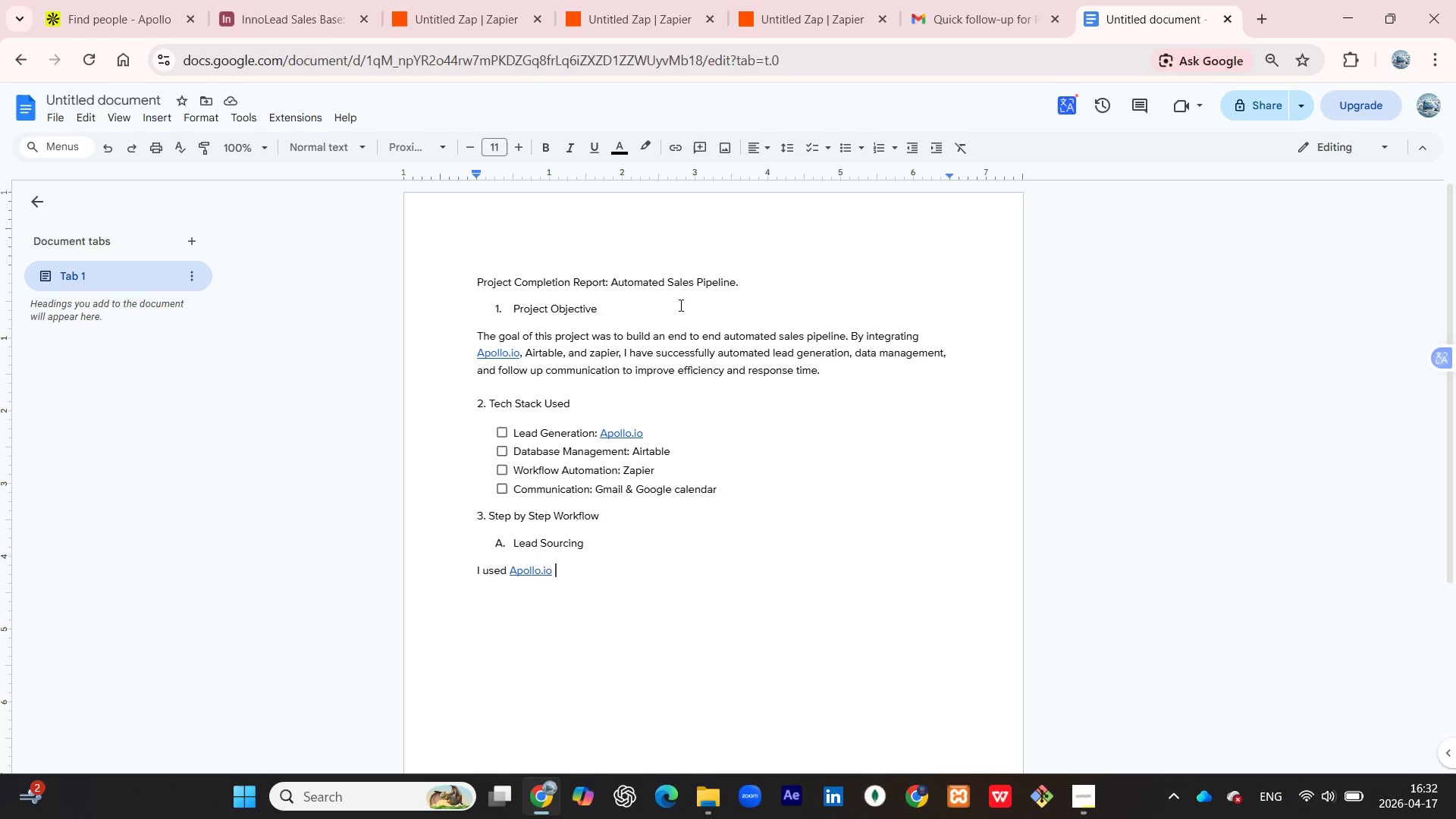 
wait(30.08)
 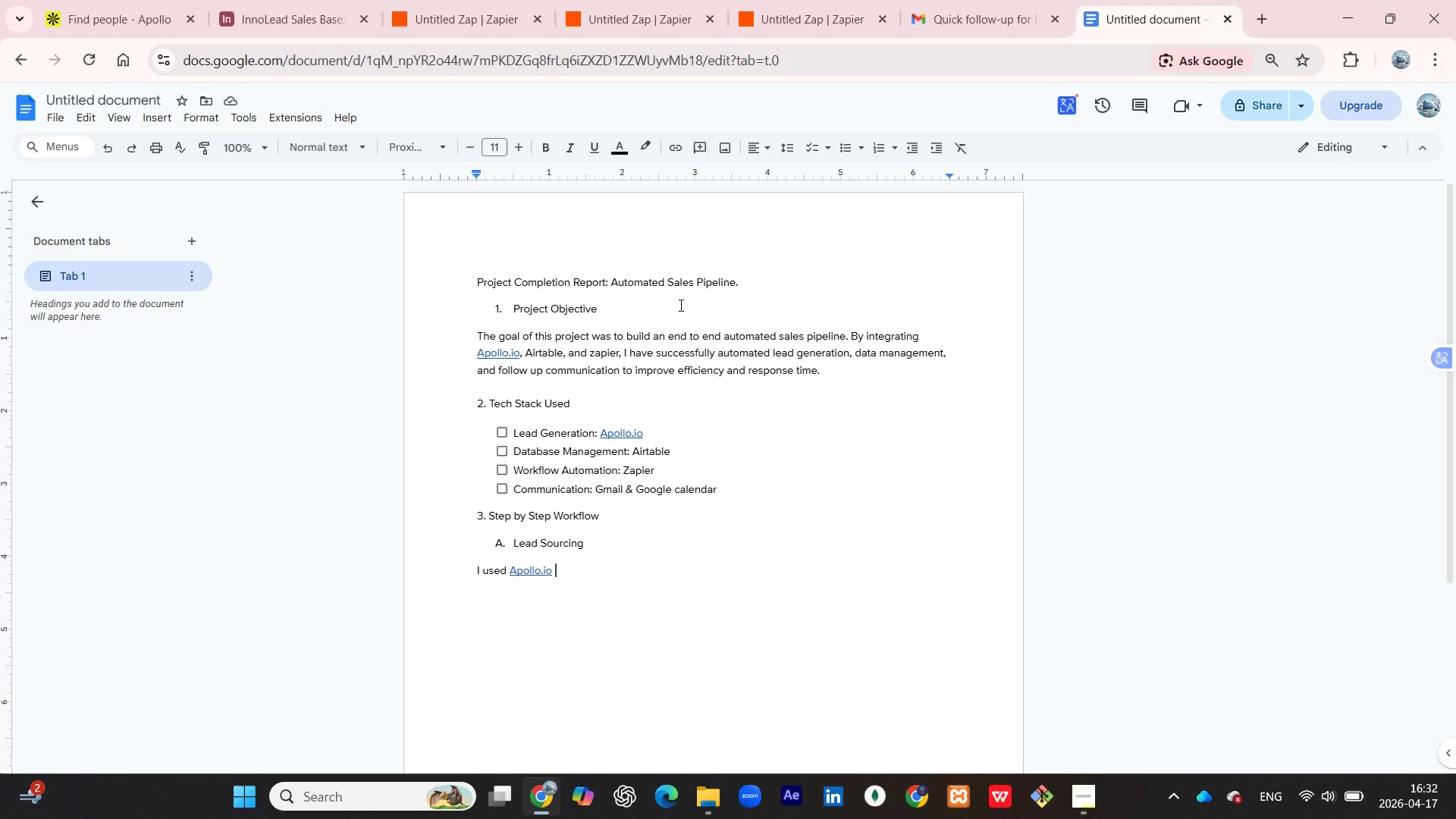 
type( to filter and extract high intent prospects based on specific Idtr)
 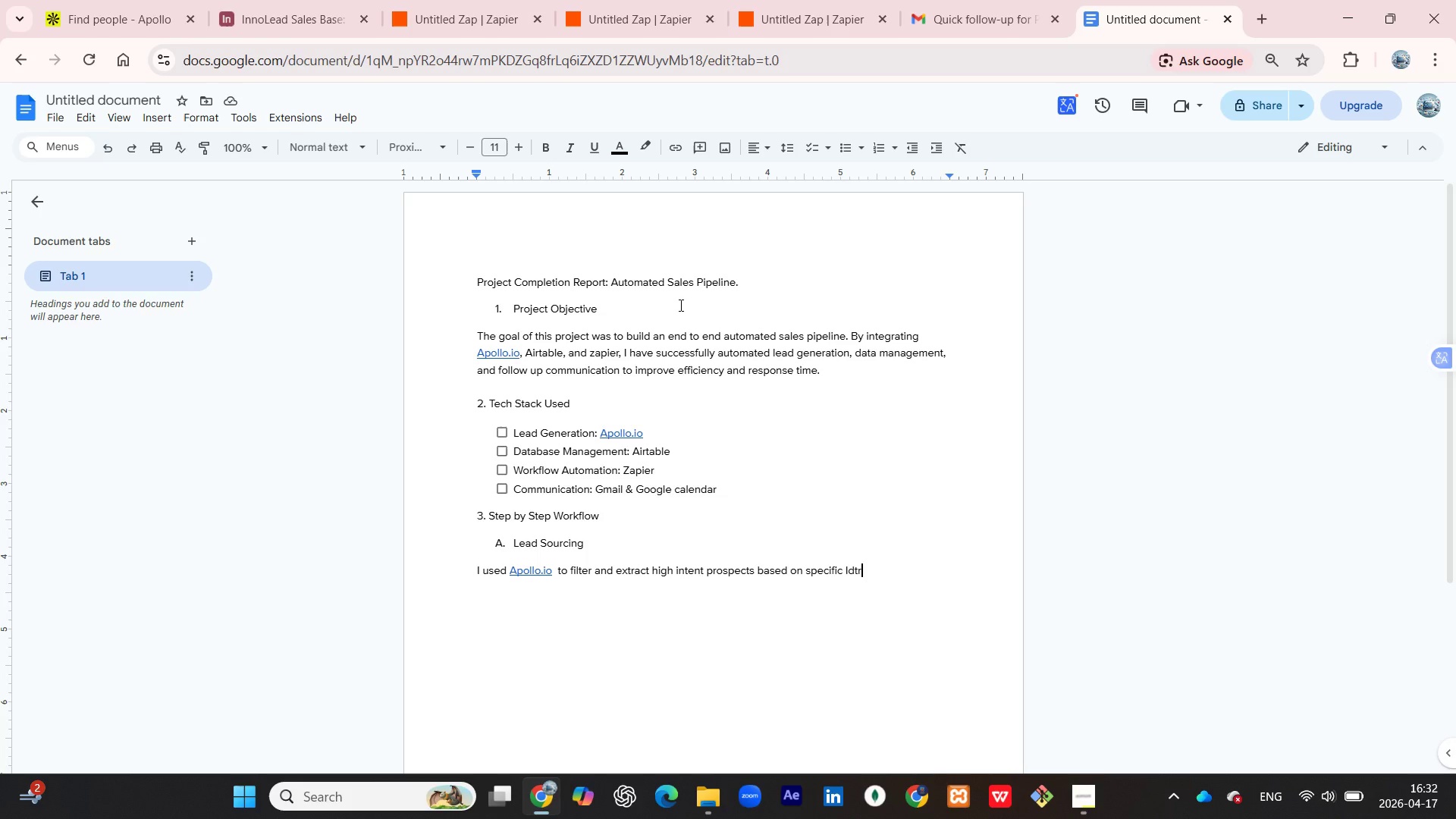 
wait(12.17)
 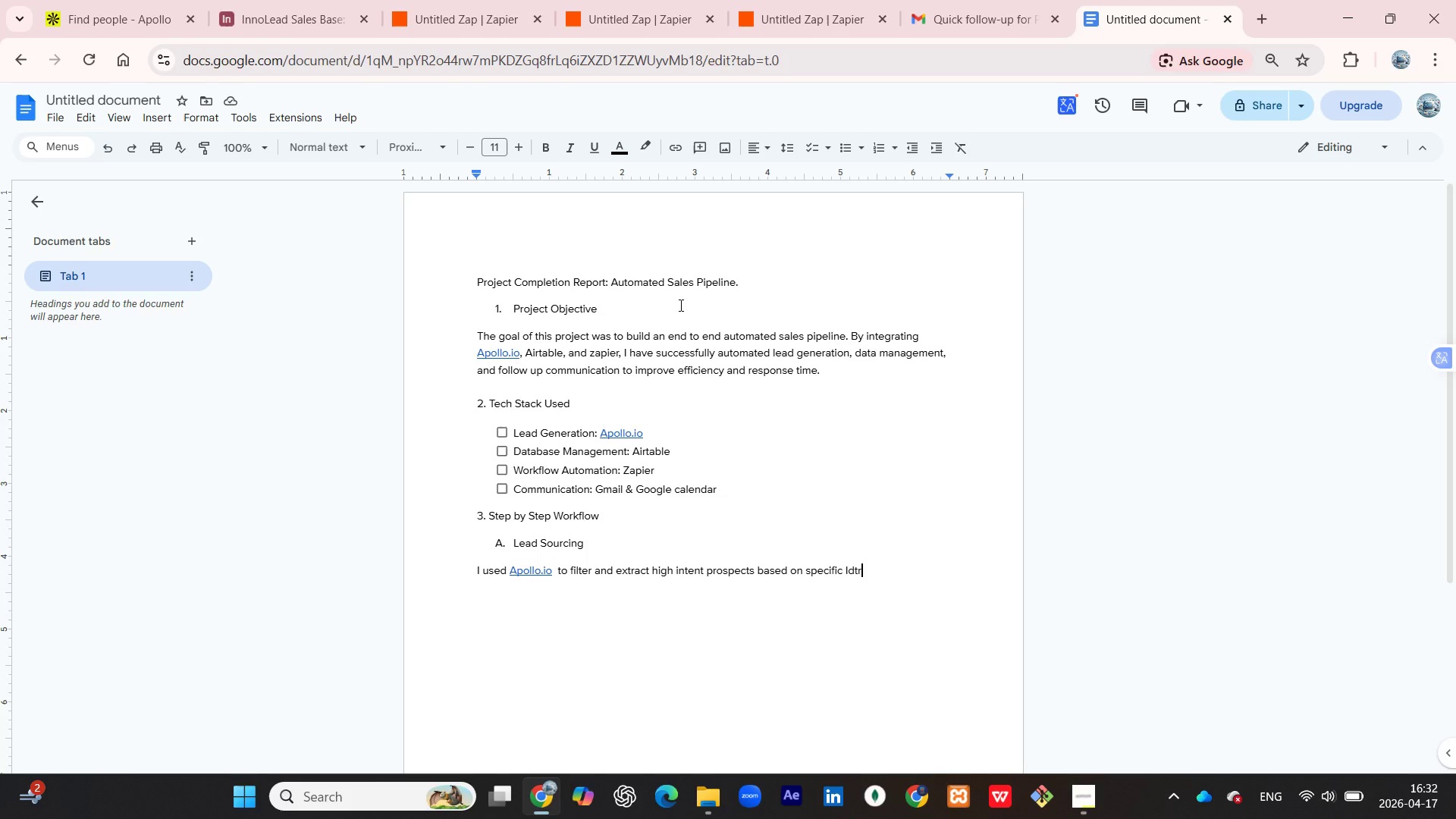 
key(Backspace)
key(Backspace)
type(us)
 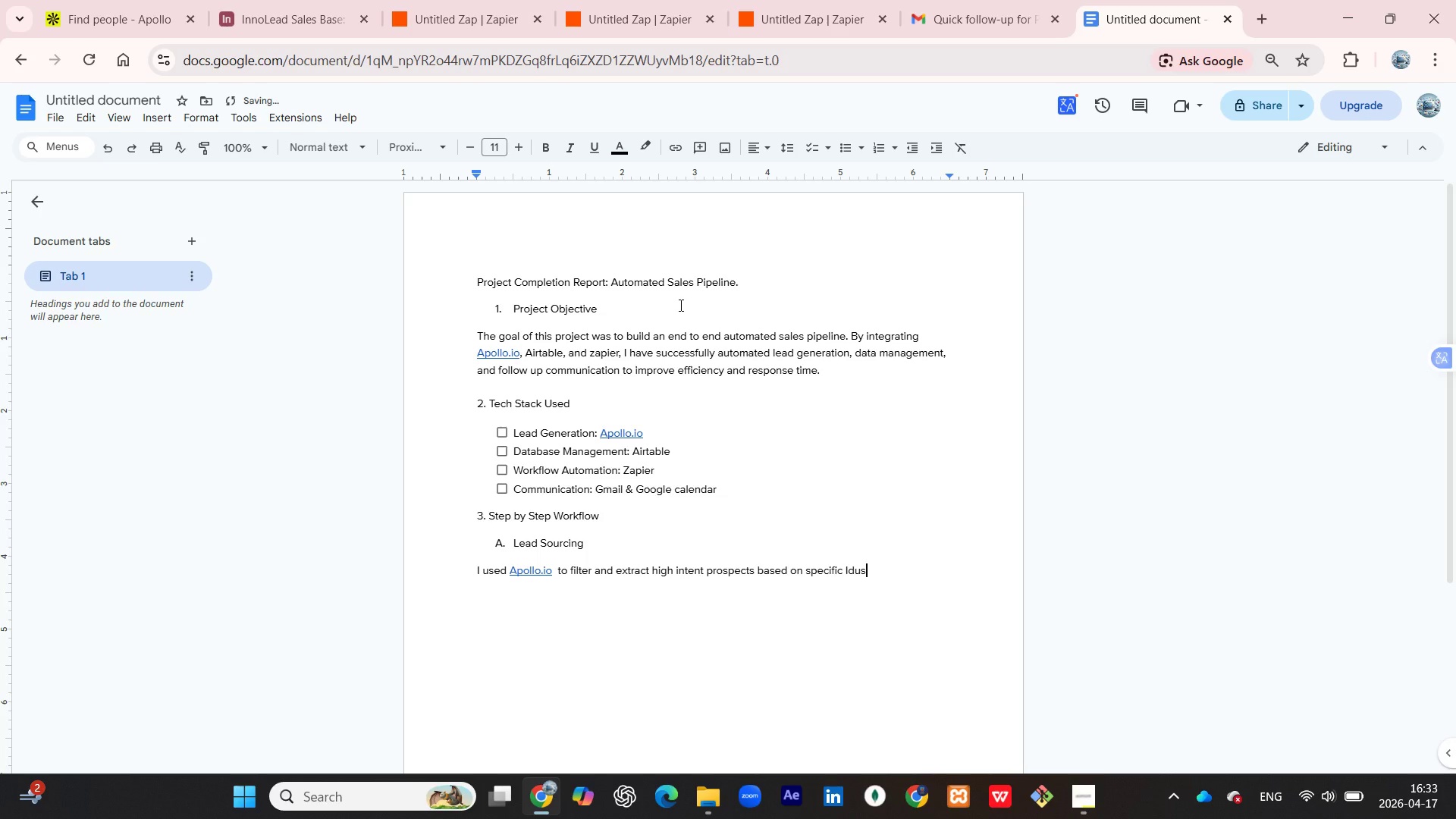 
type(try criteria)
 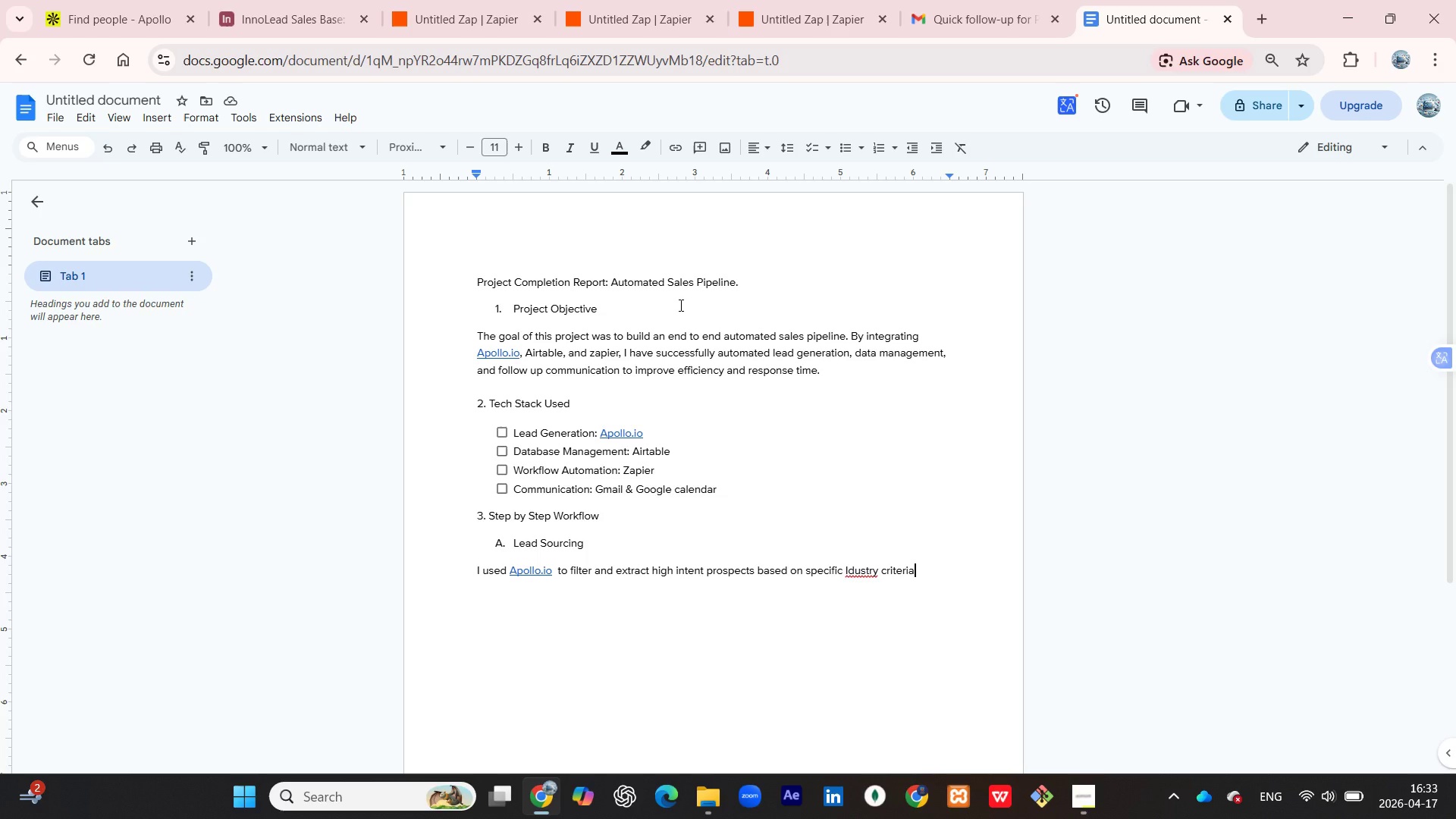 
wait(20.56)
 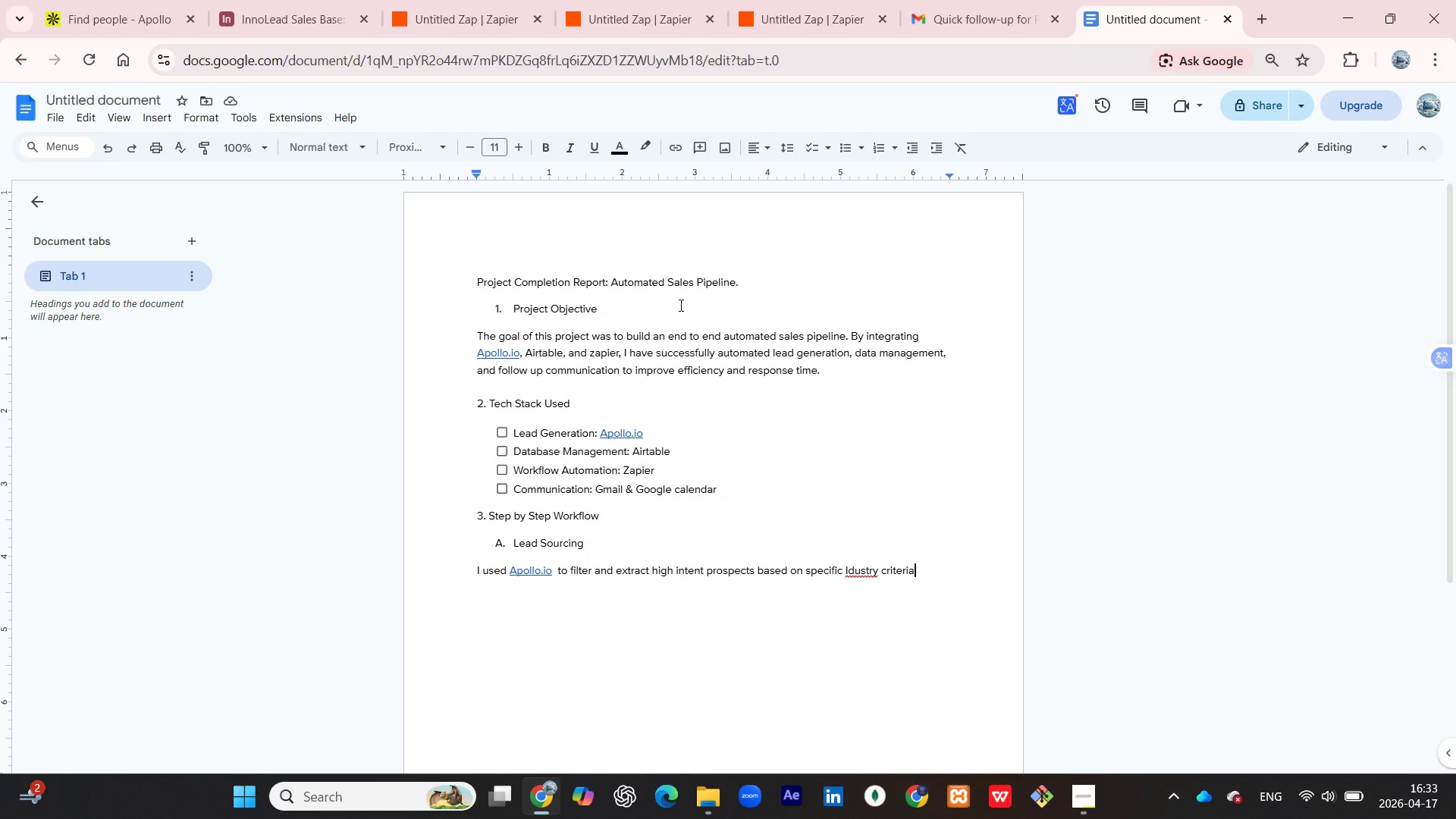 
right_click([849, 570])
 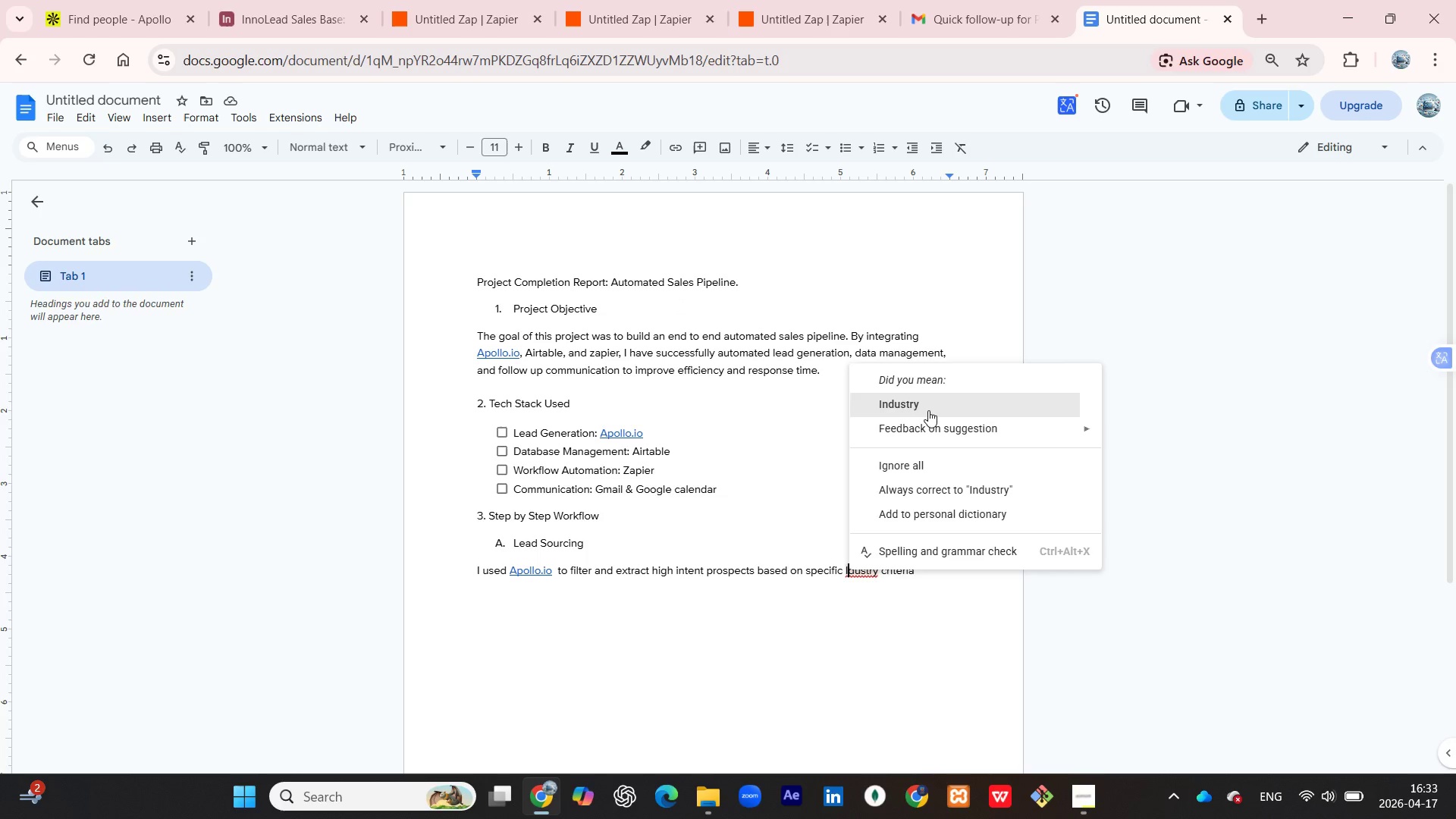 
left_click([930, 407])
 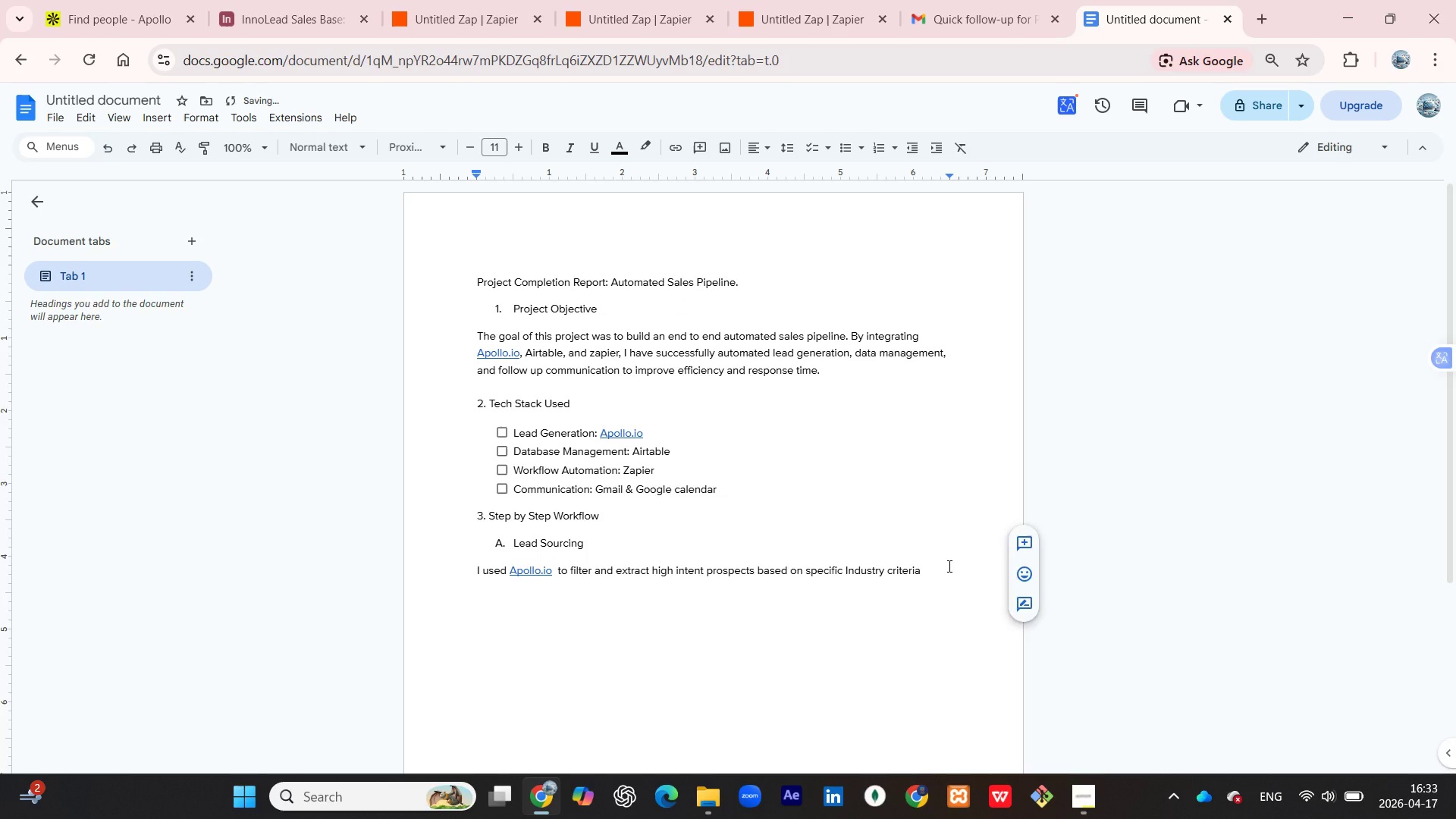 
left_click([946, 566])
 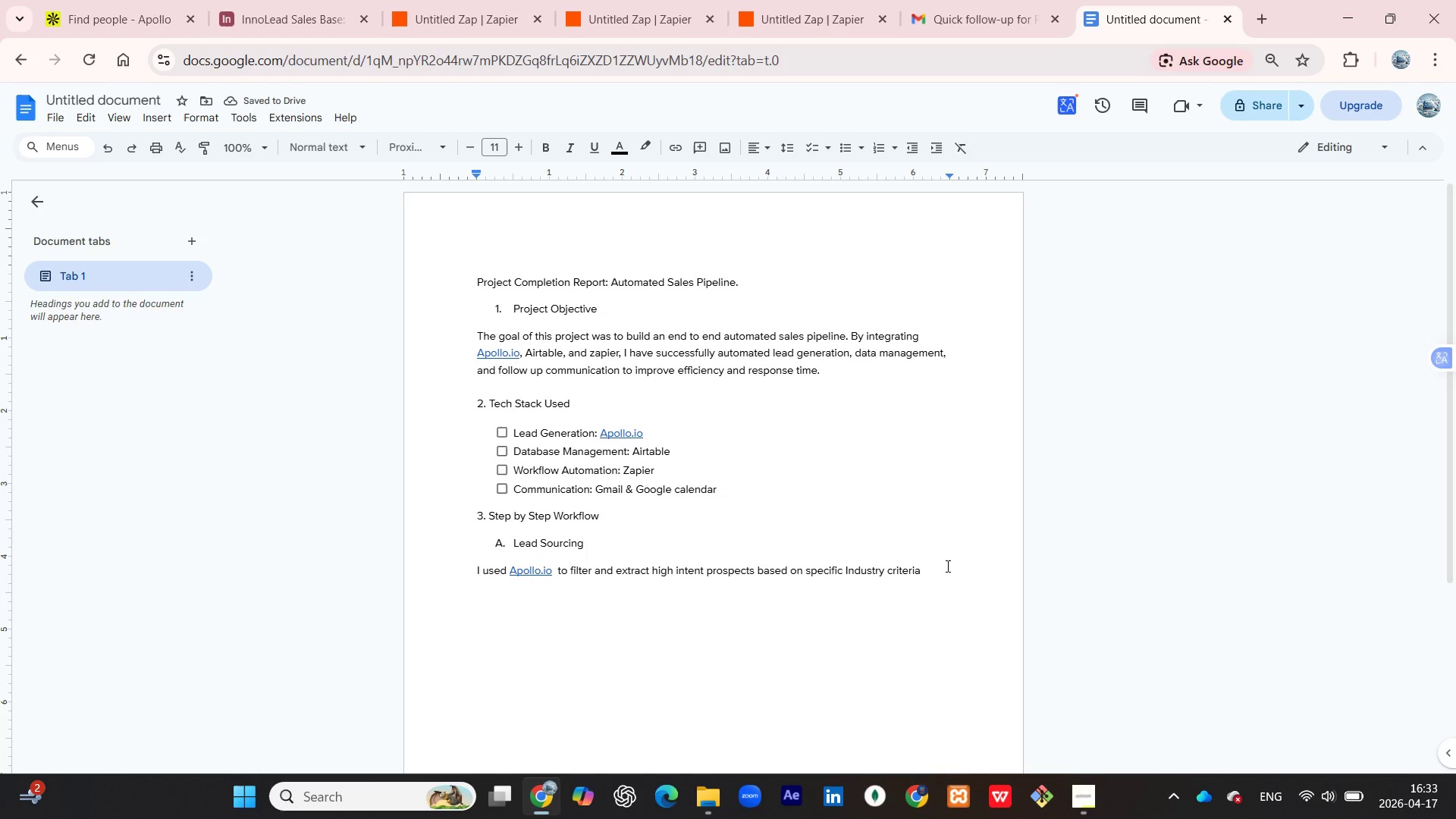 
key(Period)
 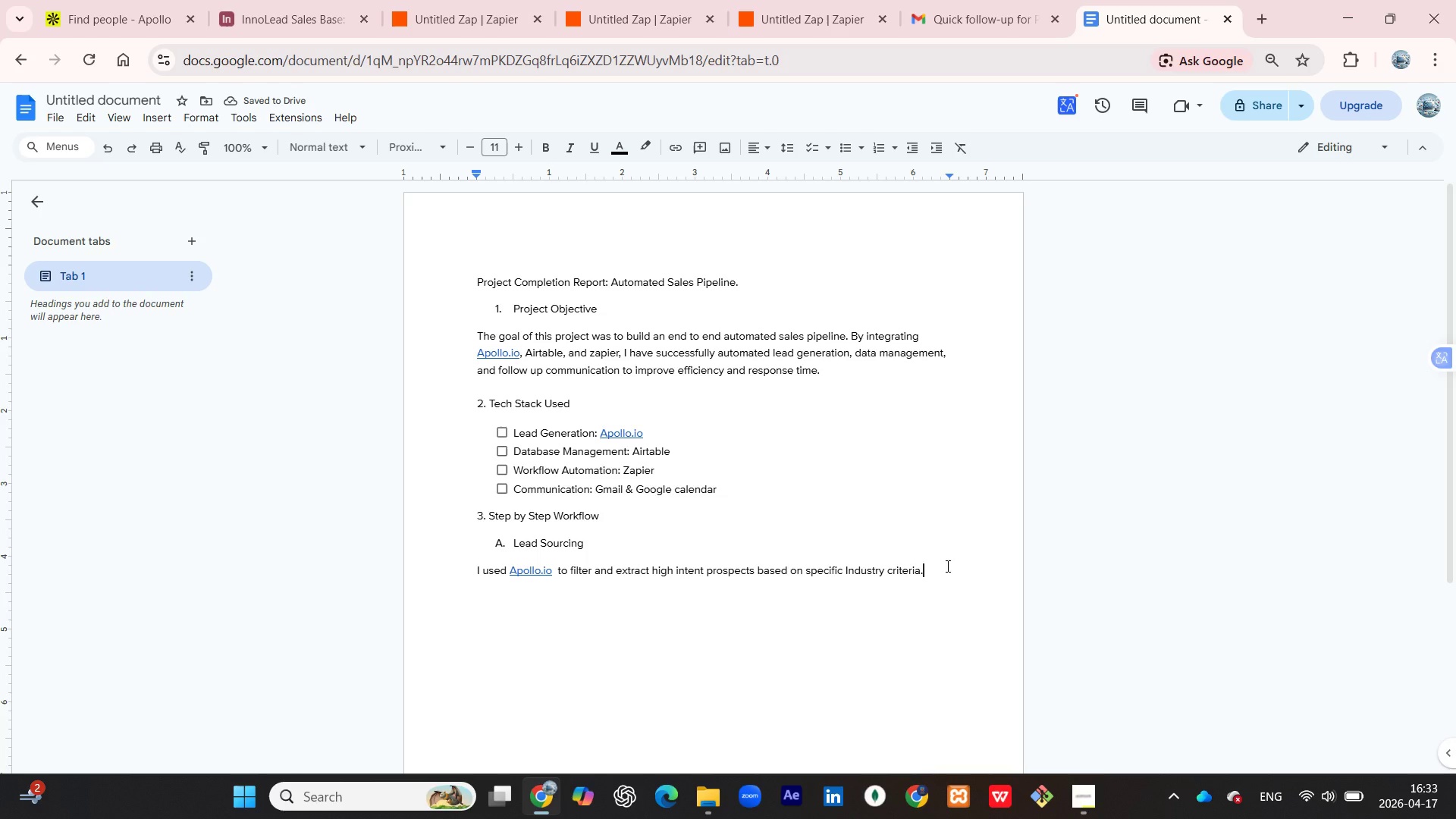 
key(Enter)
 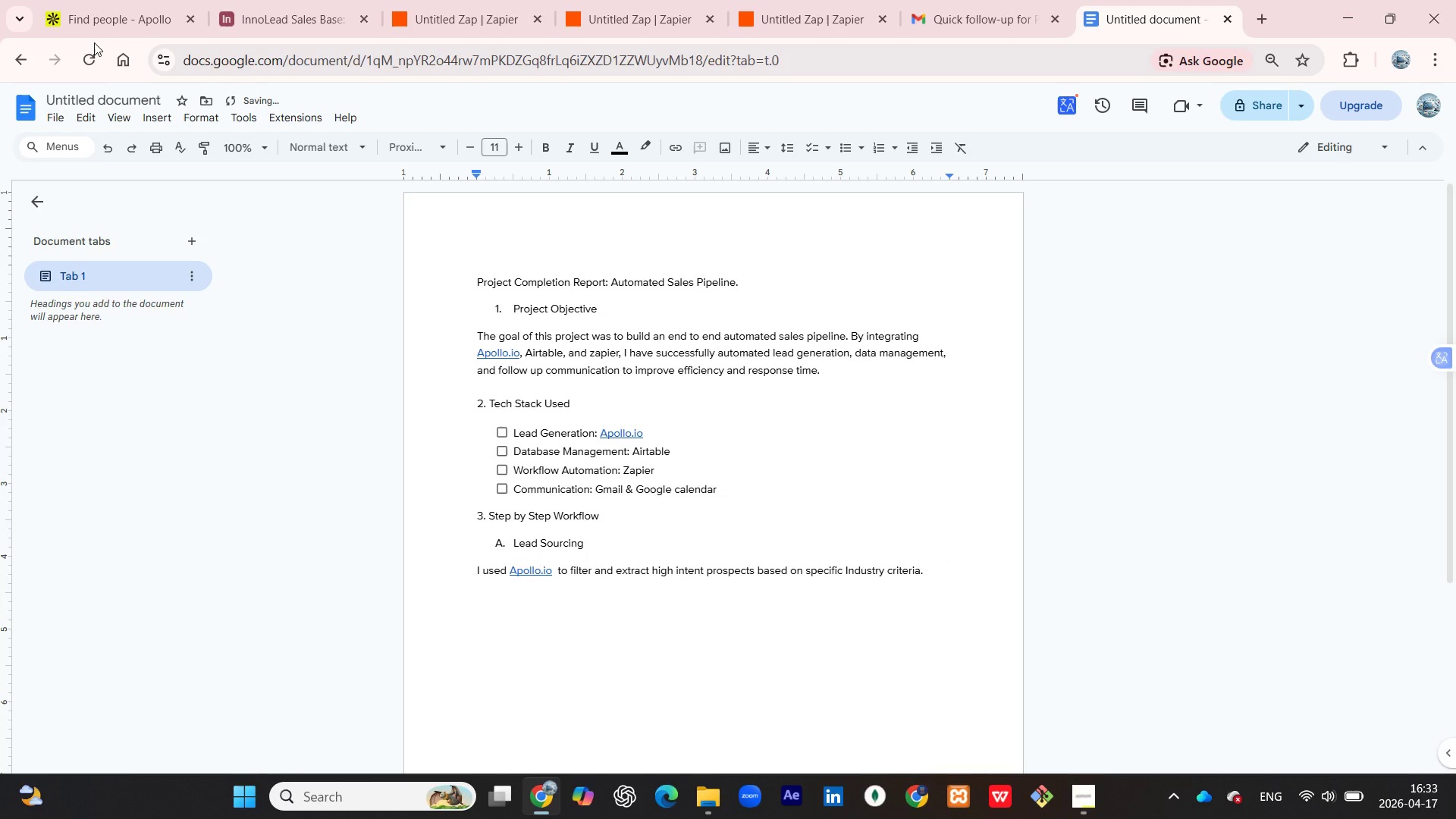 
left_click([104, 32])
 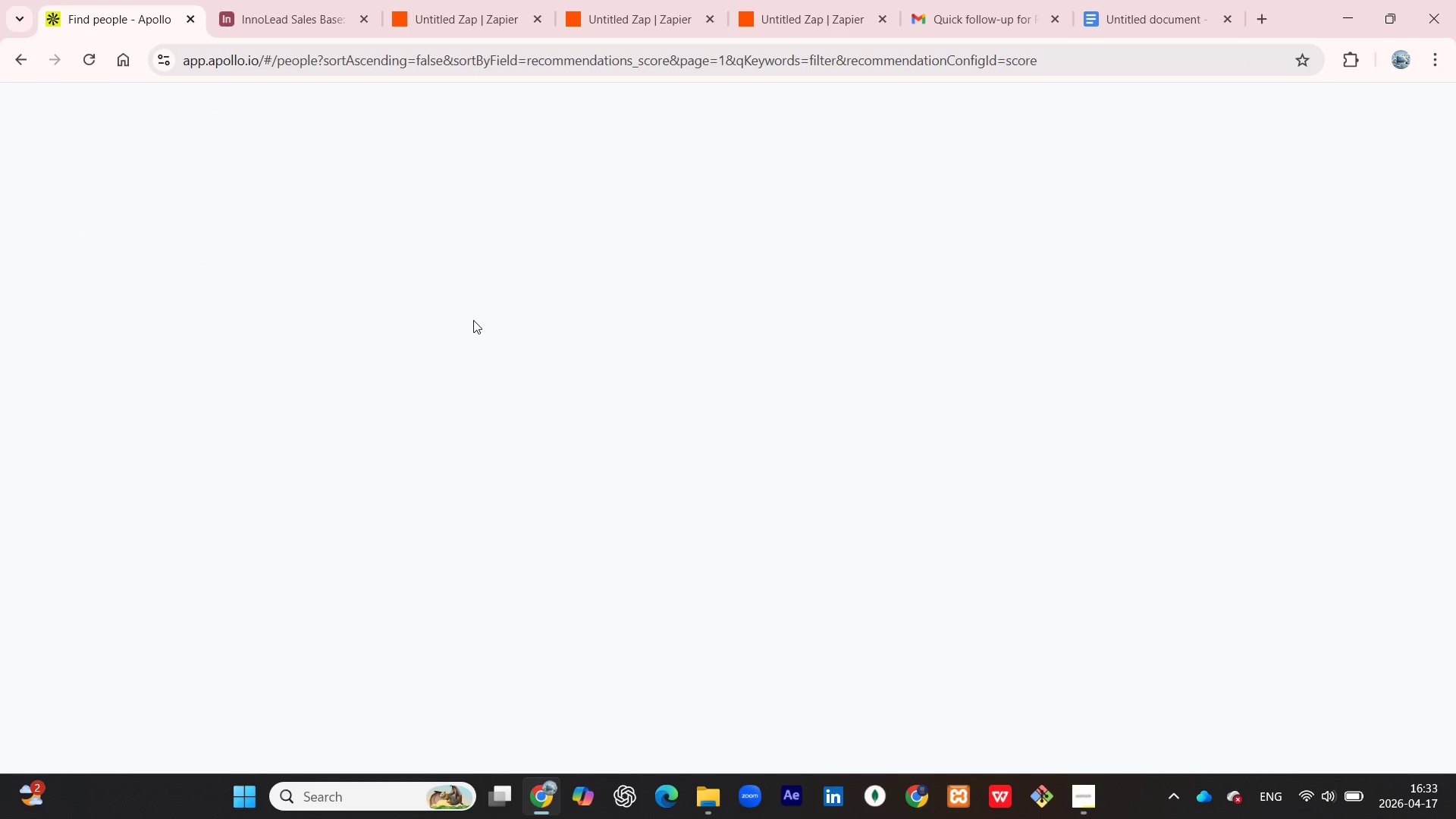 
mouse_move([487, 323])
 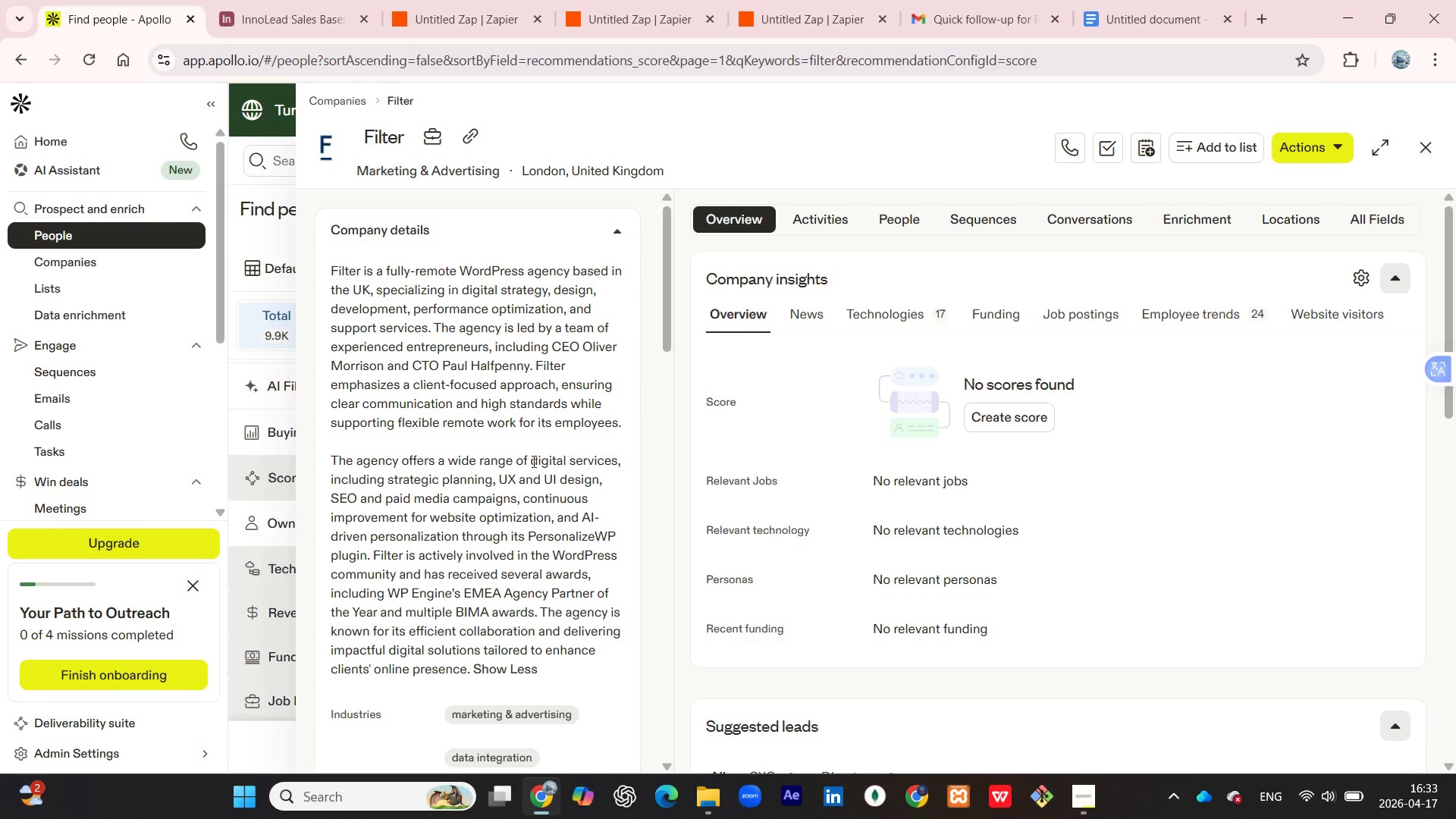 
scroll: coordinate [532, 463], scroll_direction: up, amount: 2.0
 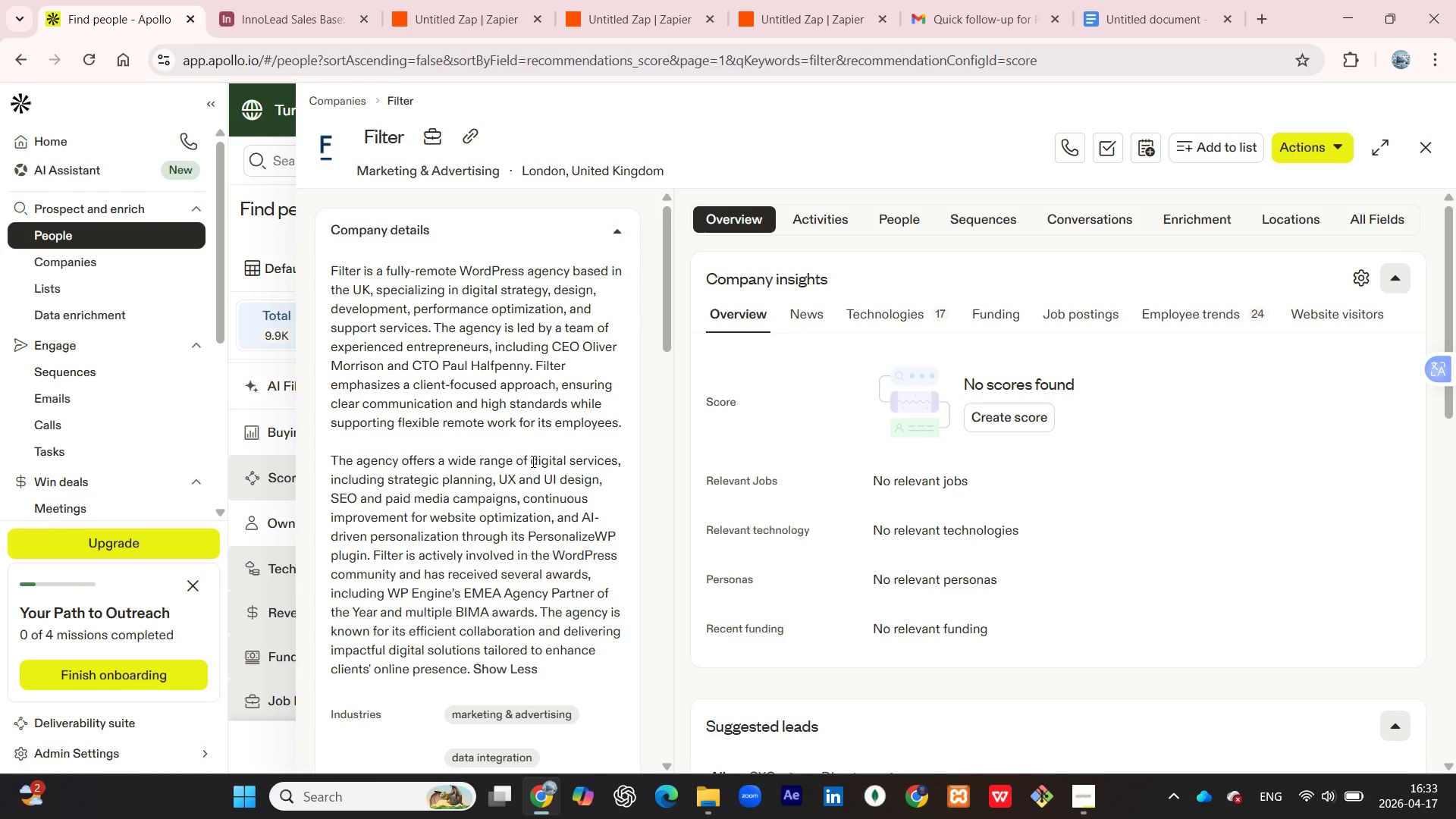 
key(Meta+Home)
 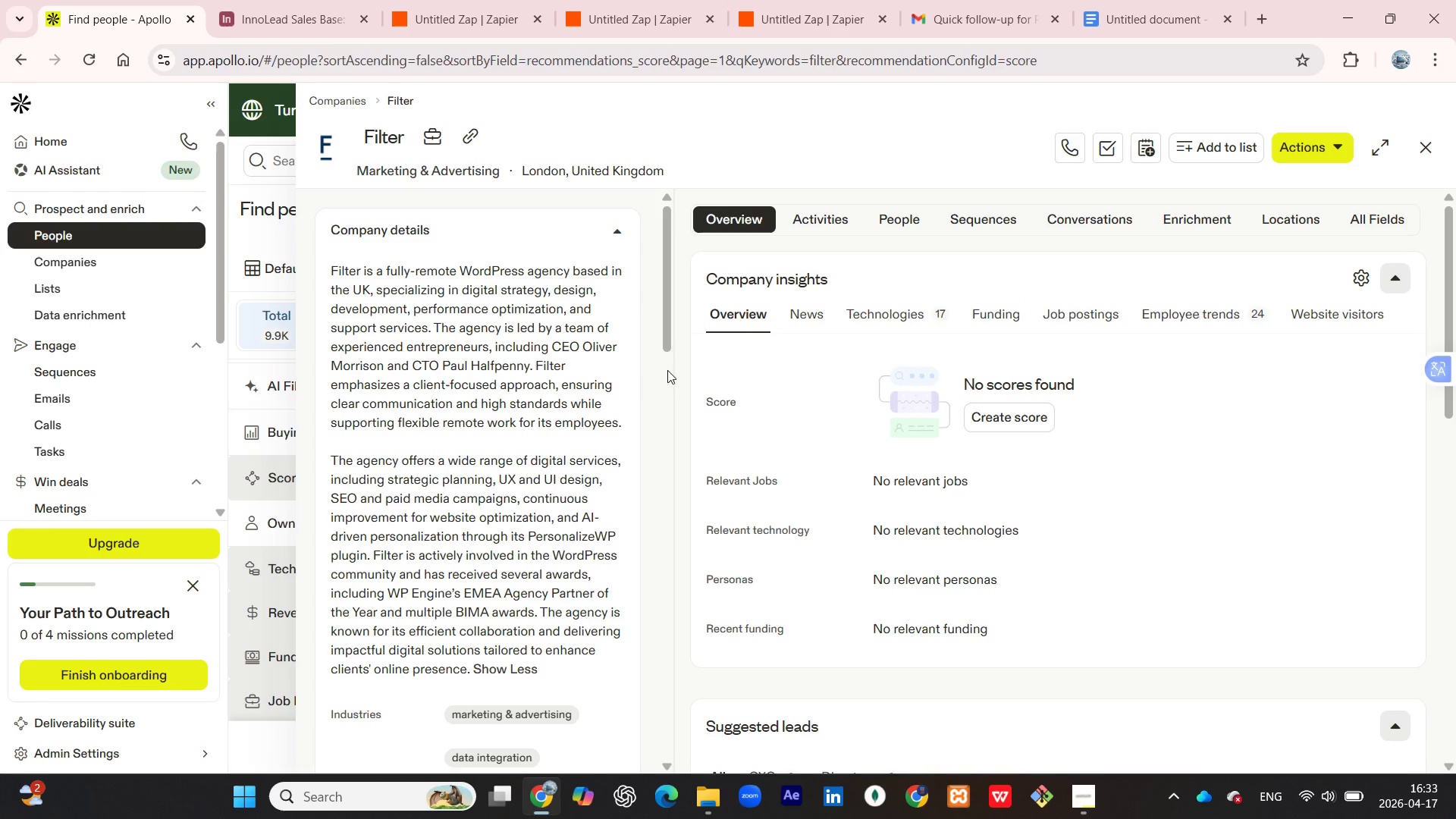 
key(Meta+PrintScreen)
 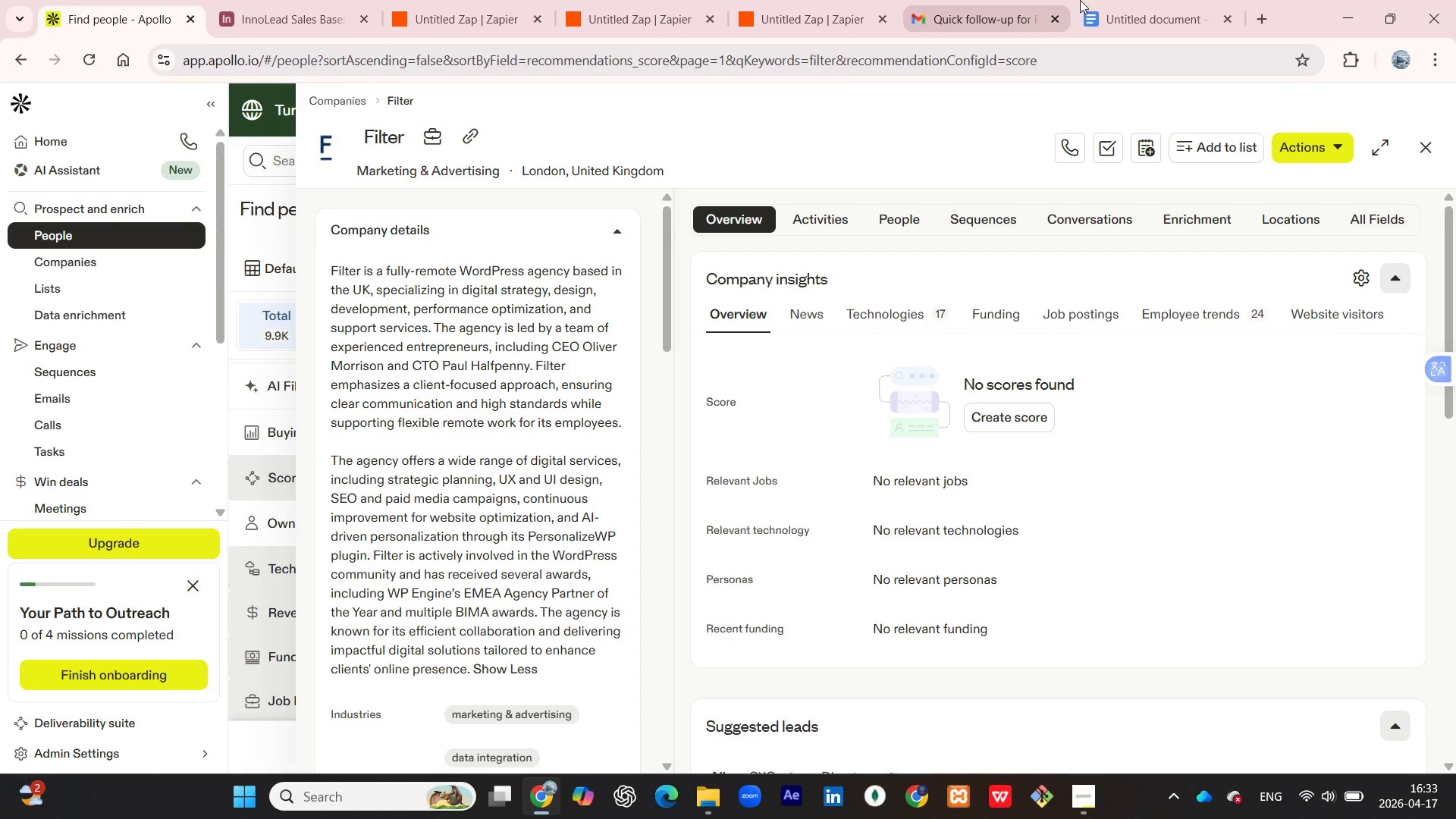 
left_click([1170, 0])
 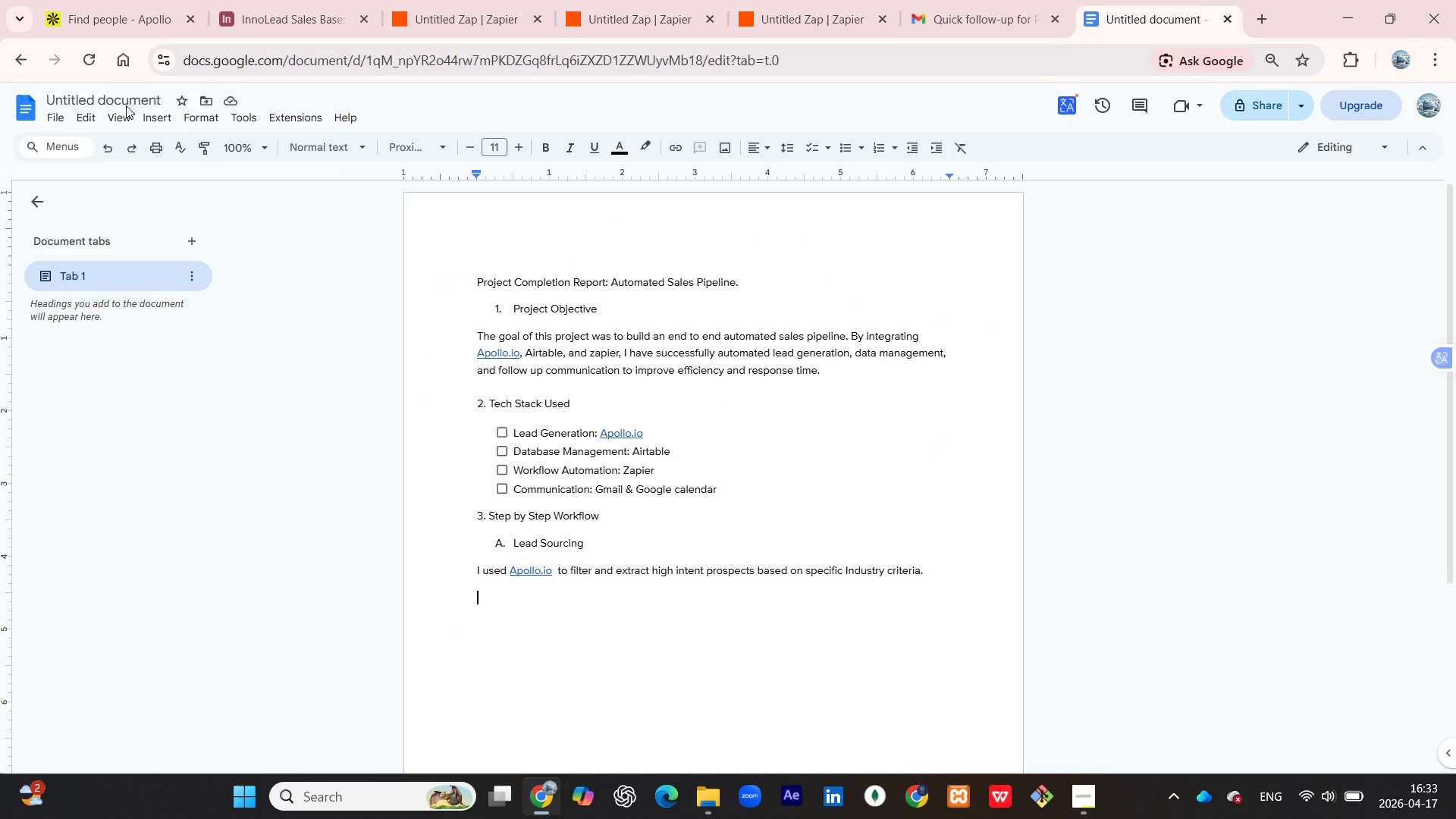 
left_click([126, 105])
 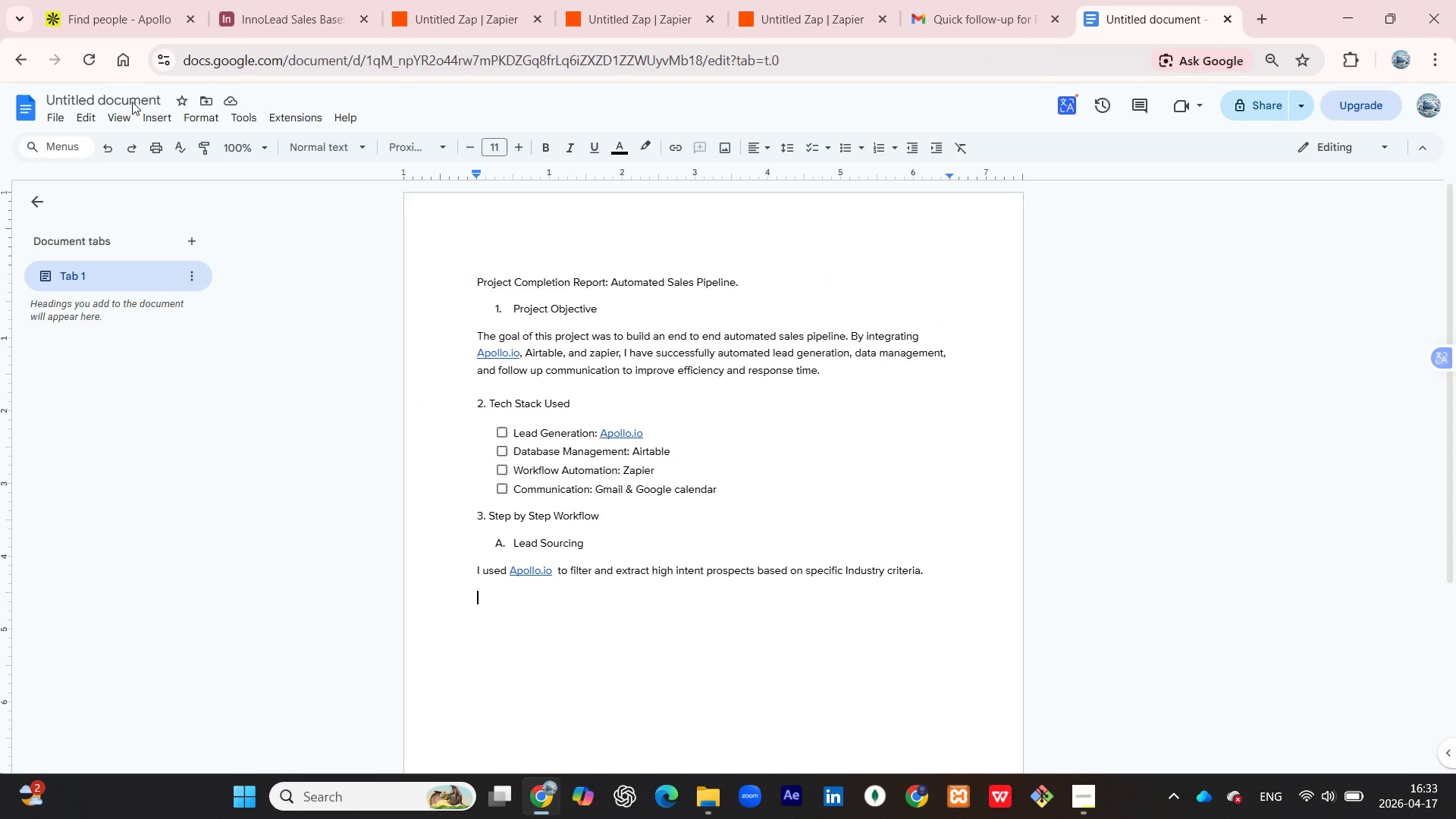 
left_click([132, 102])
 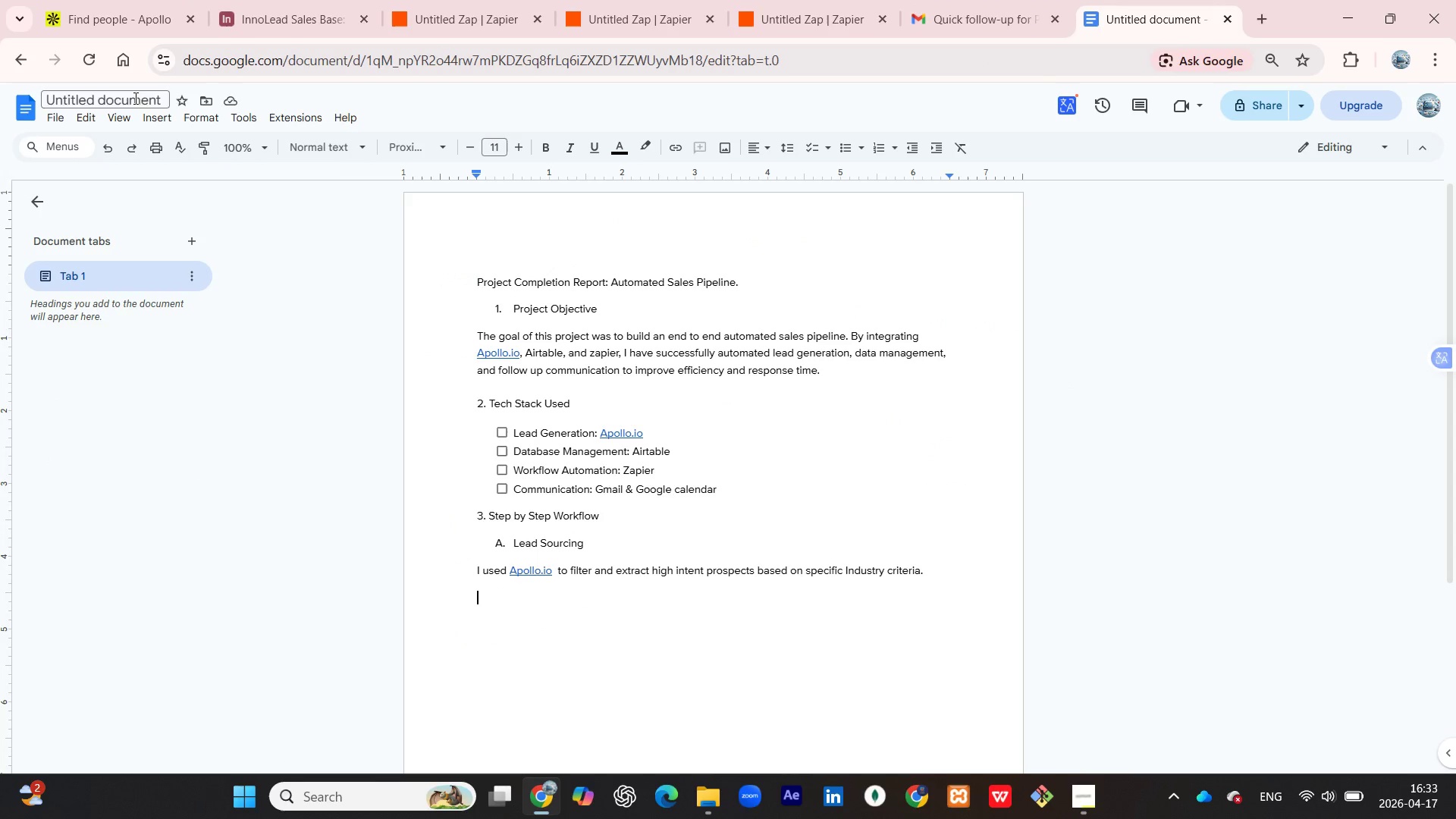 
left_click([136, 96])
 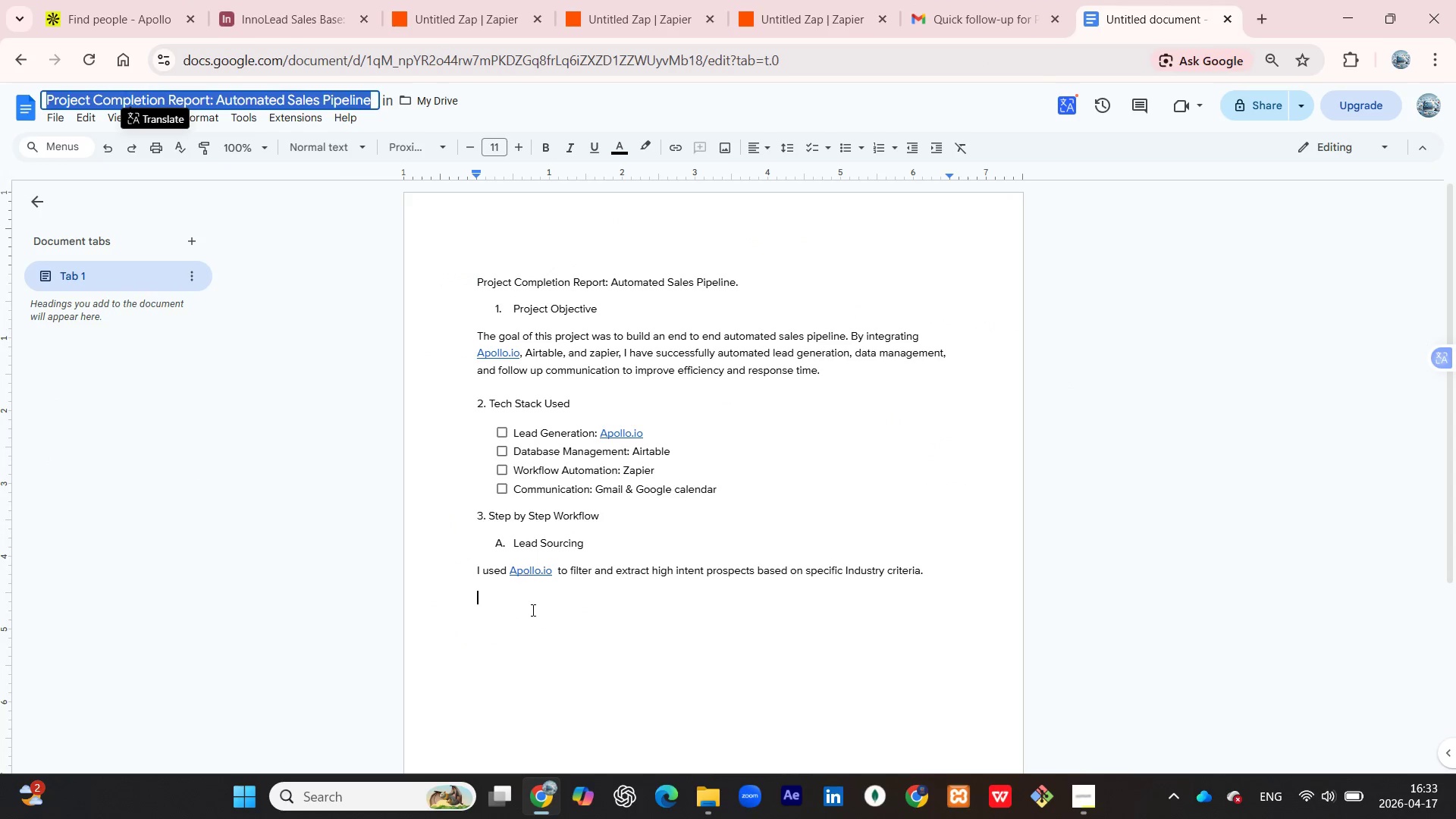 
left_click([532, 611])
 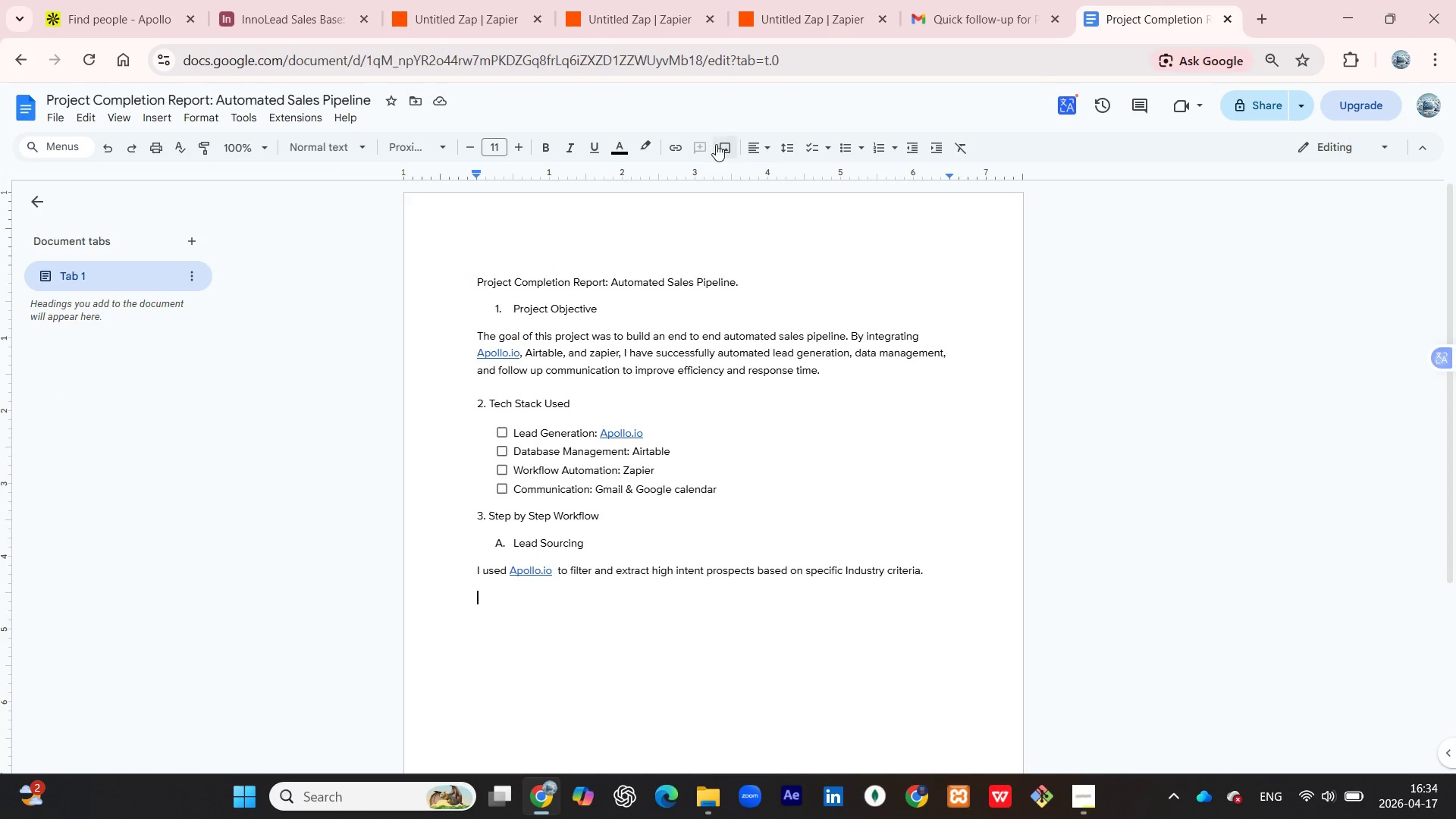 
left_click([716, 144])
 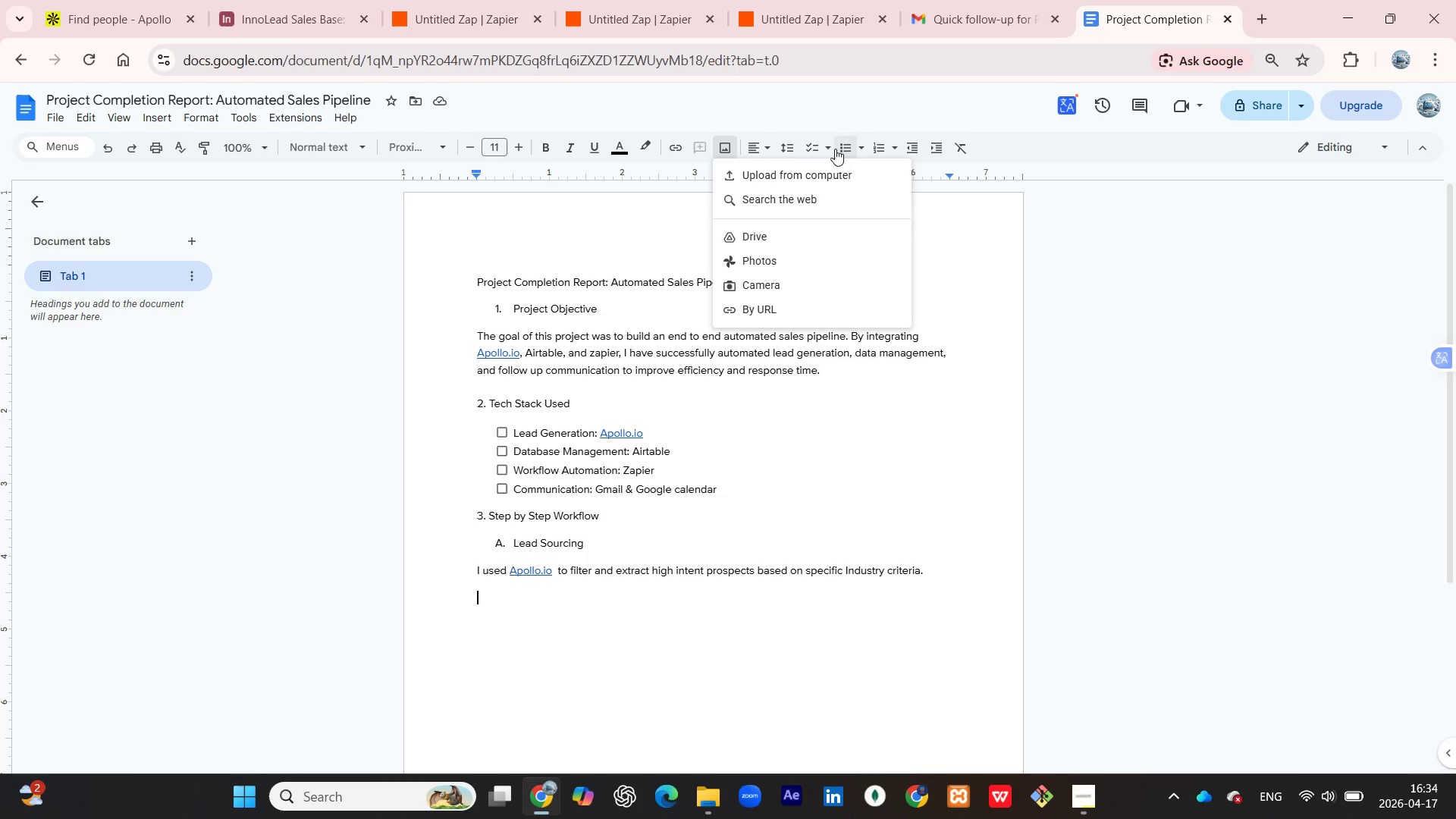 
left_click([819, 177])
 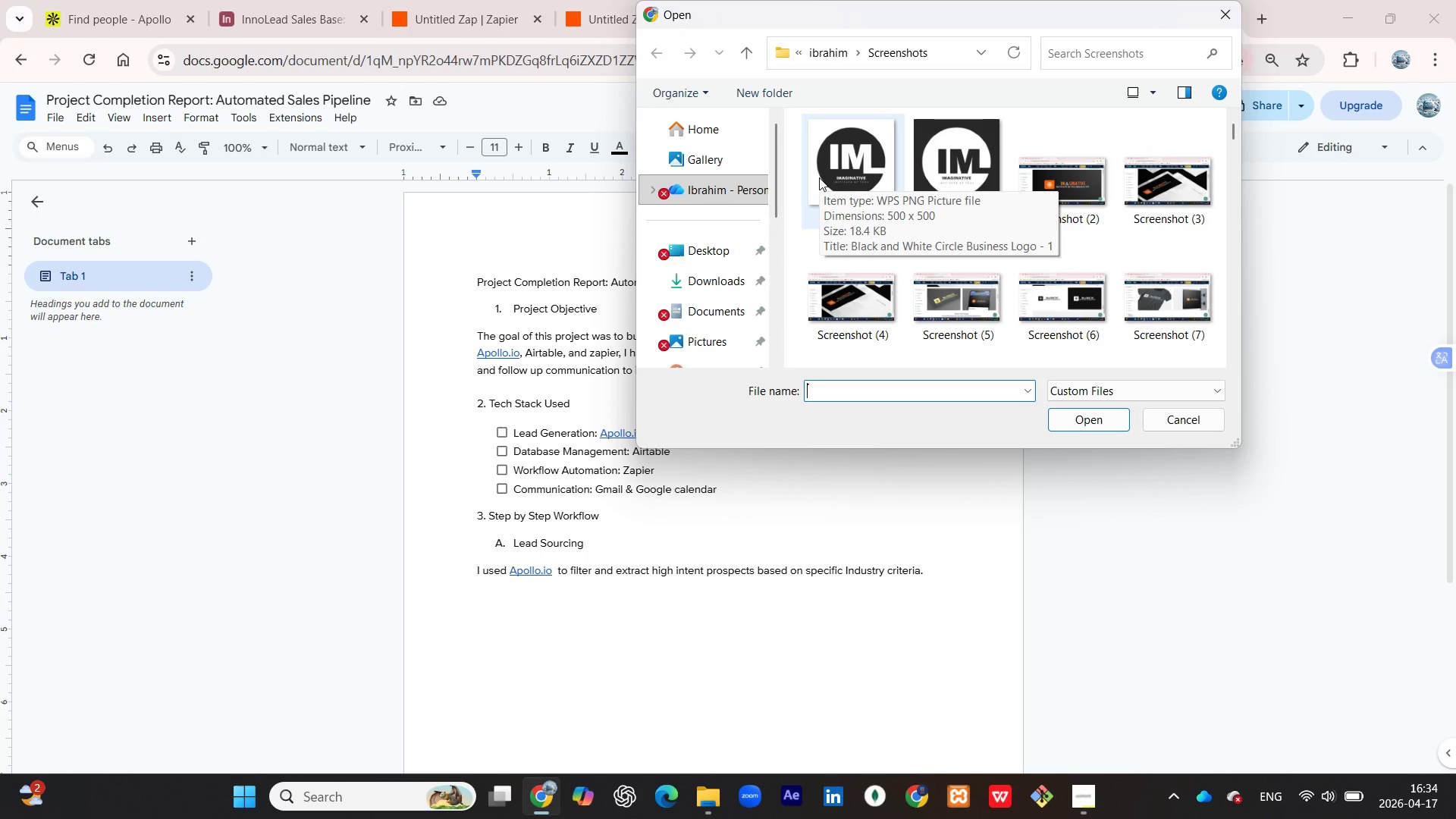 
scroll: coordinate [993, 215], scroll_direction: down, amount: 108.0
 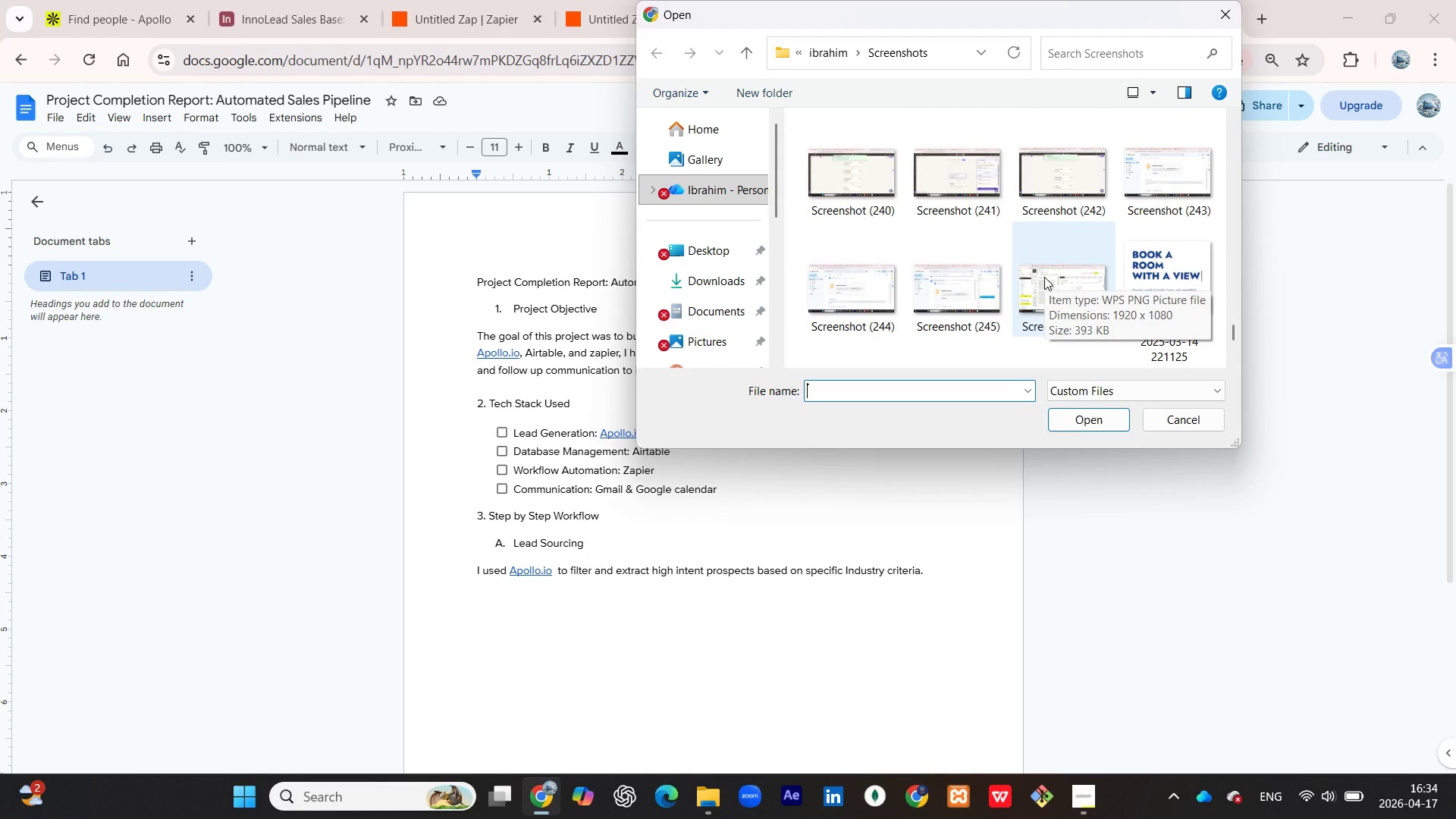 
left_click([1044, 277])
 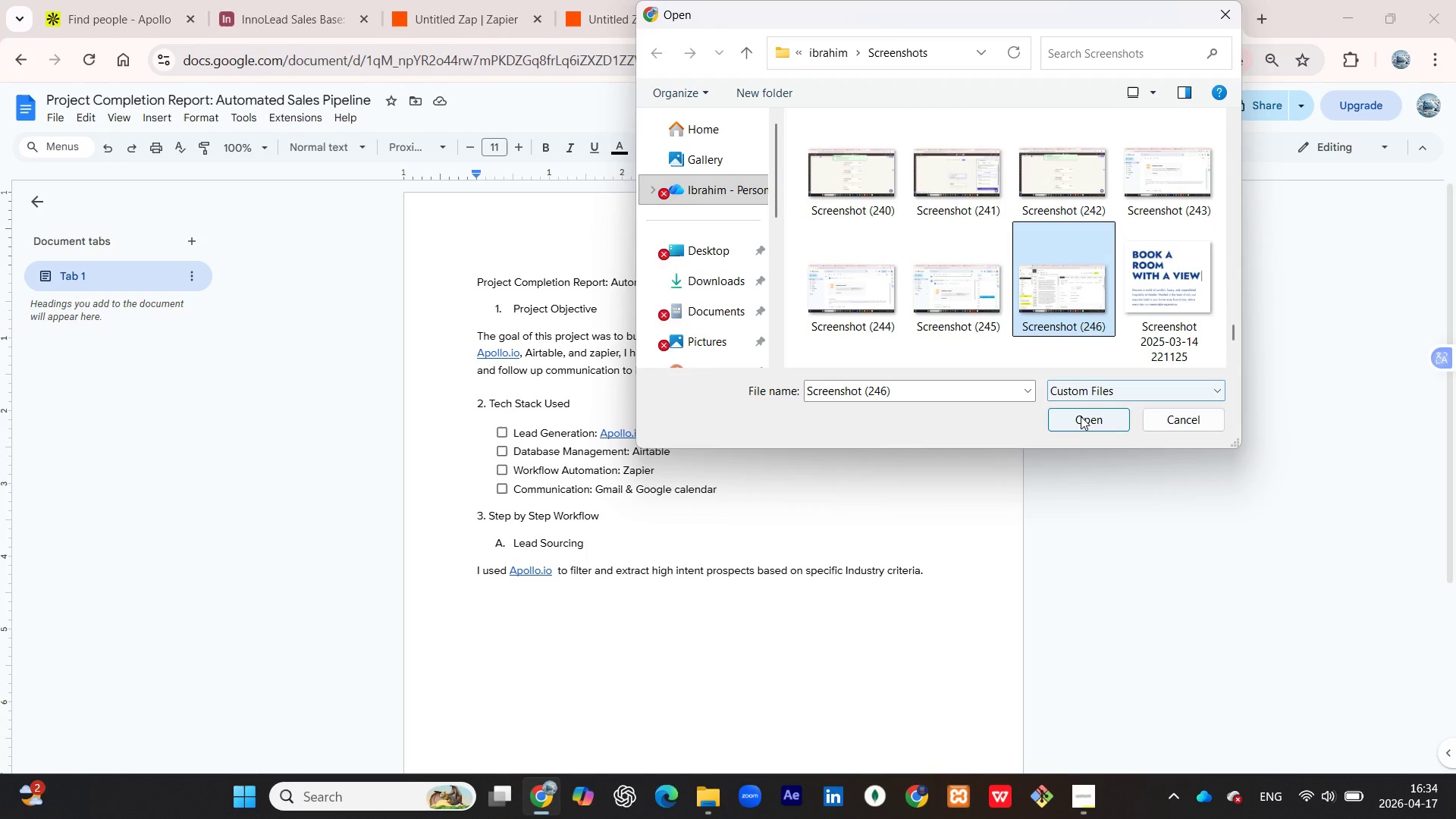 
left_click([1081, 416])
 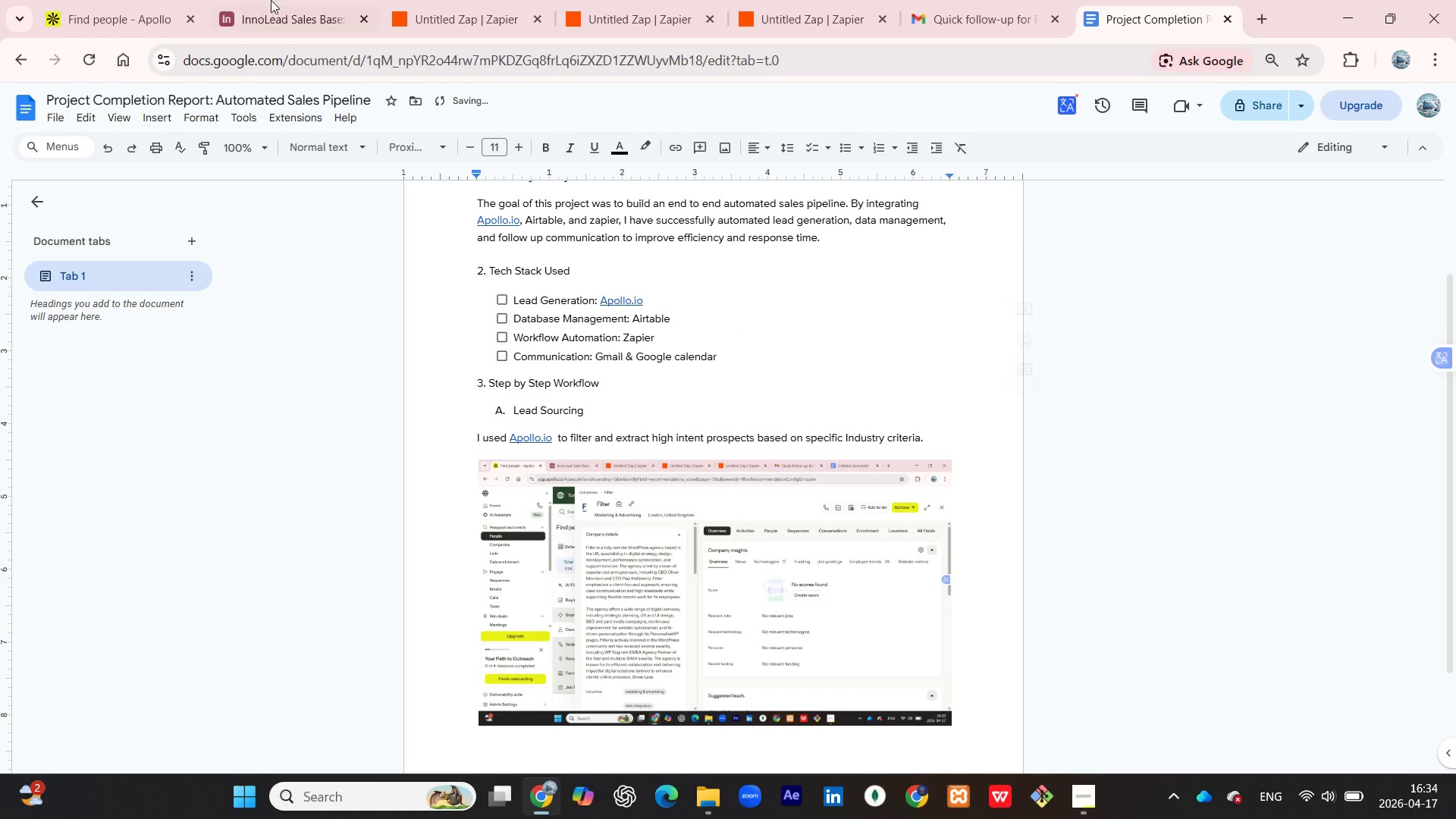 
left_click([143, 0])
 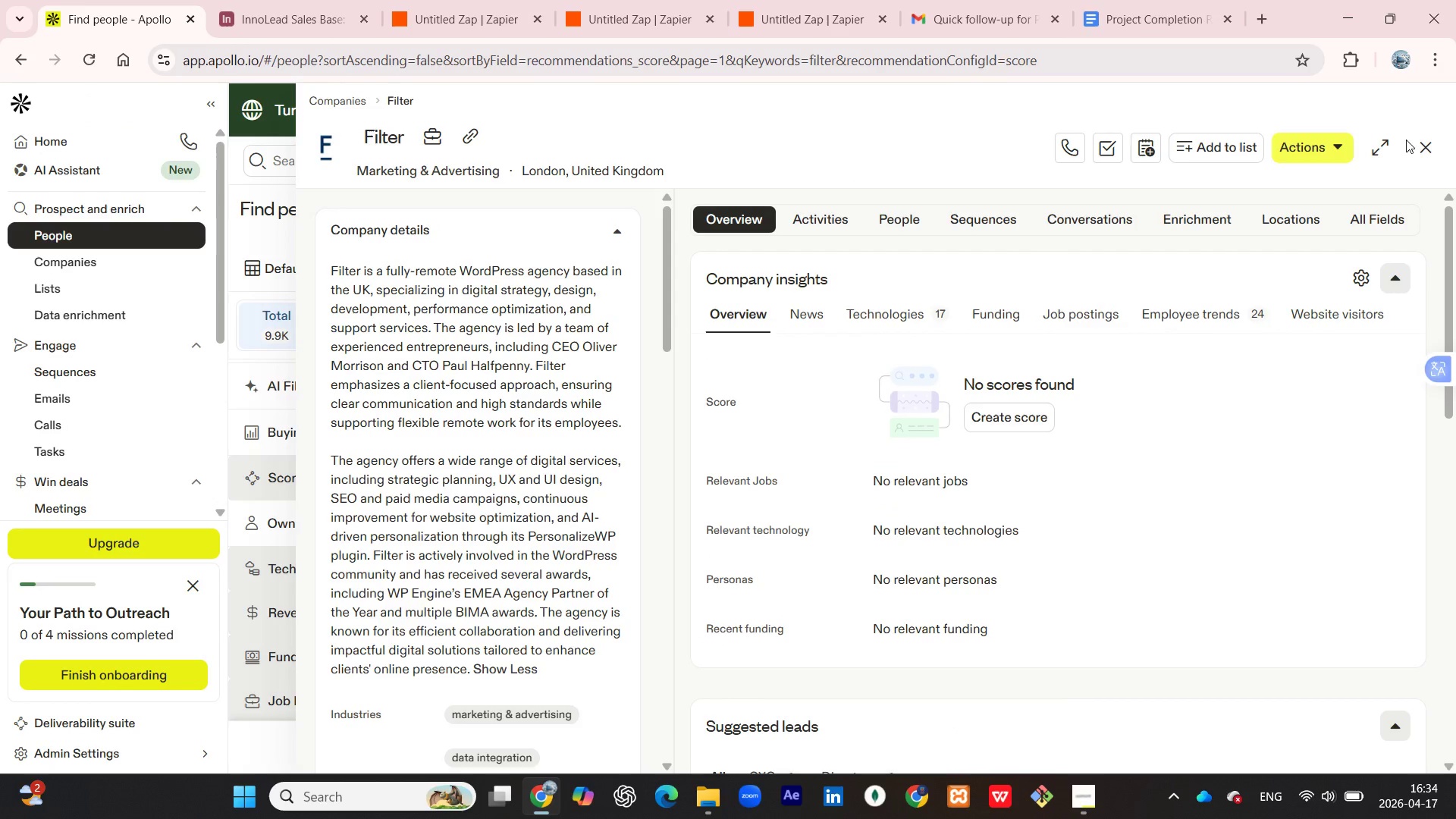 
left_click([1425, 142])
 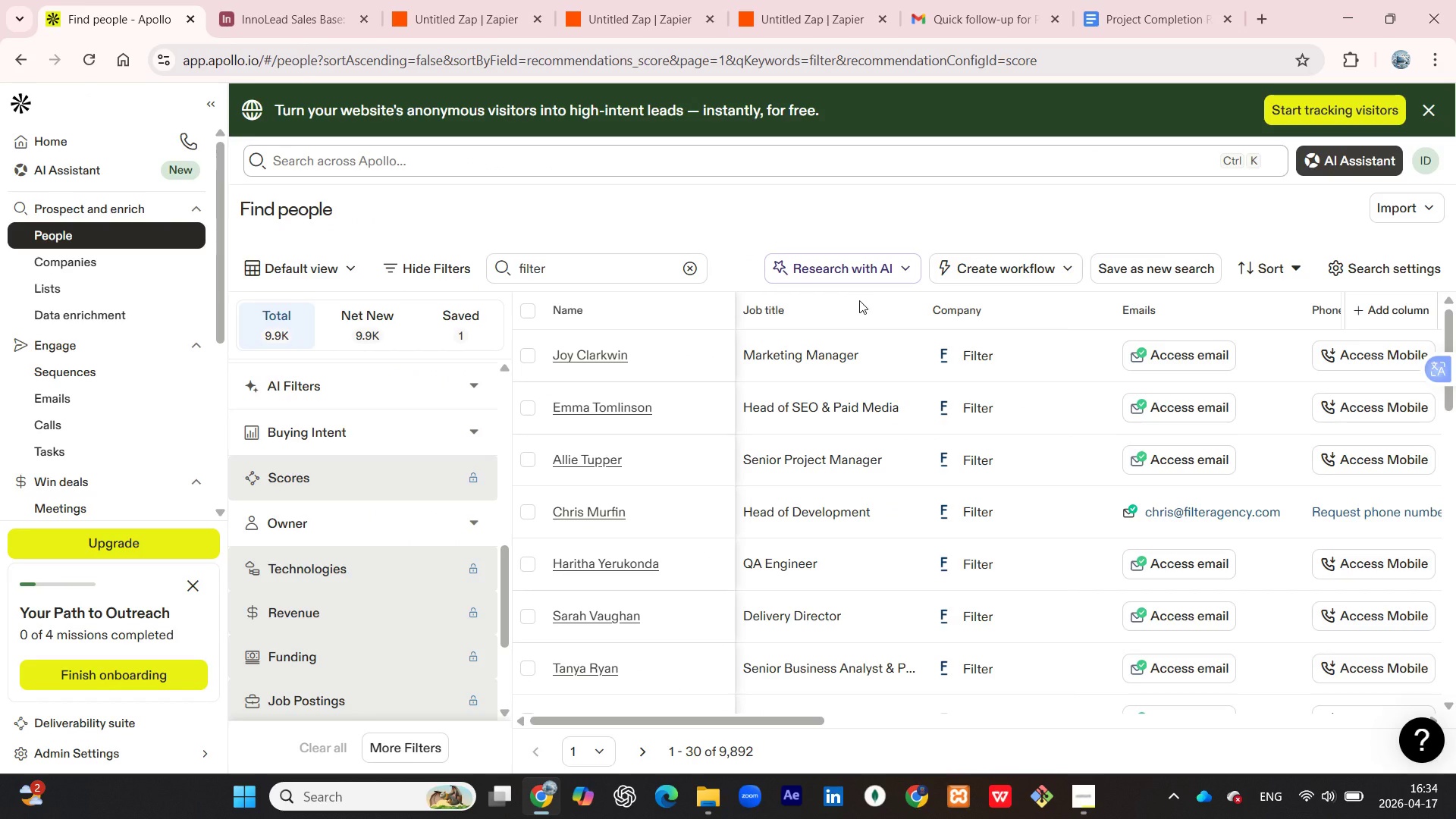 
wait(5.69)
 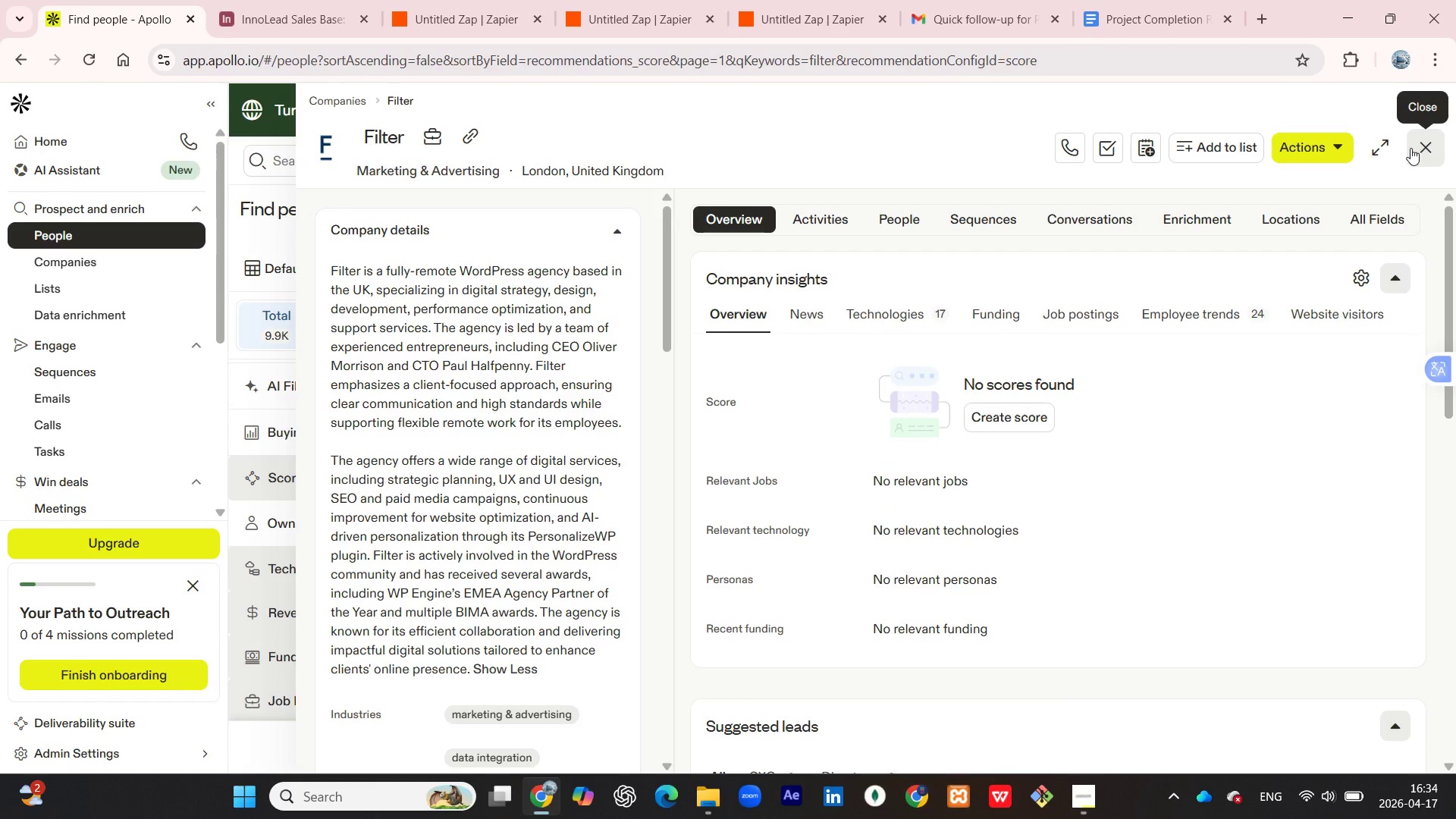 
key(Meta+PrintScreen)
 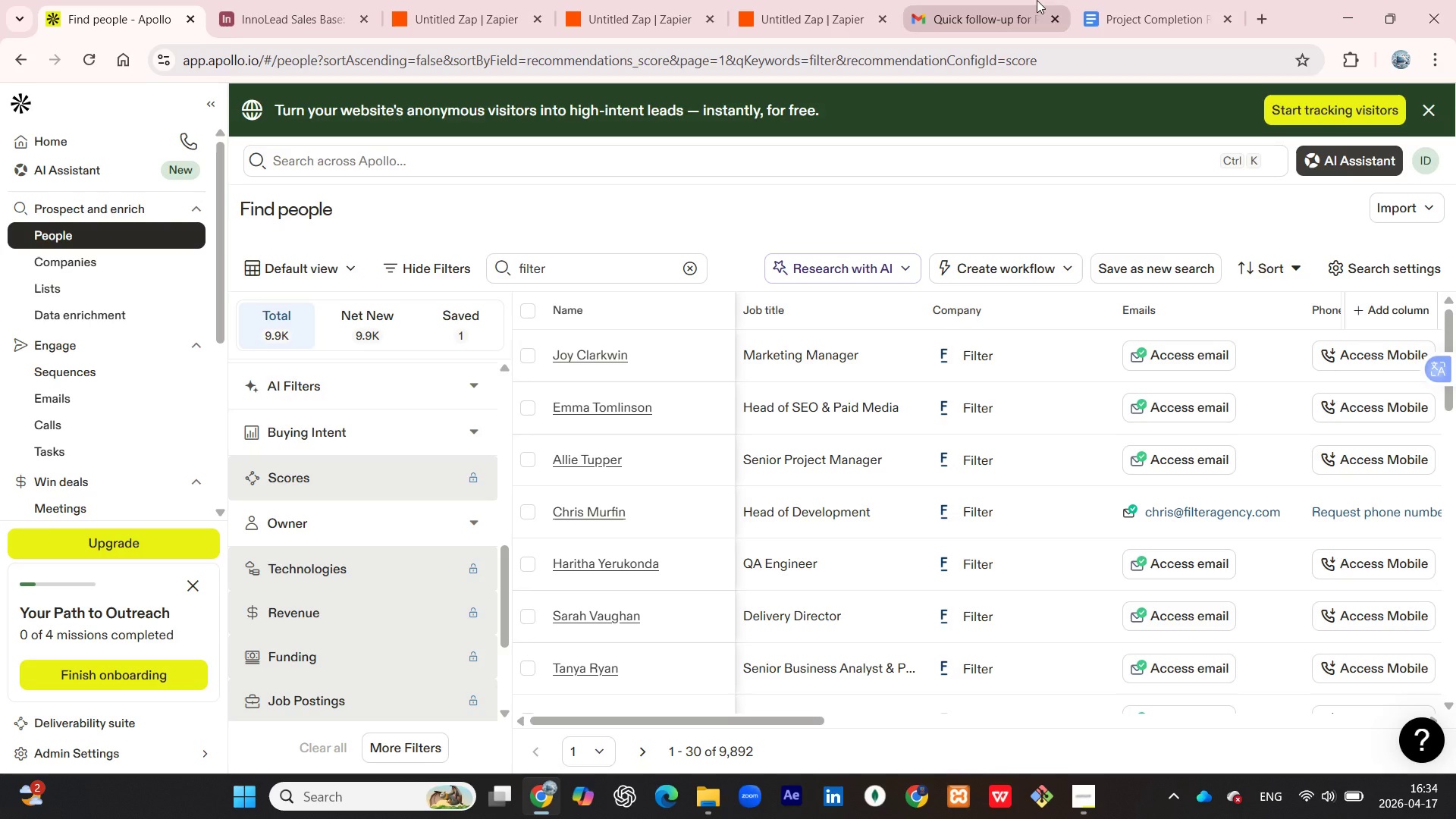 
left_click([1091, 0])
 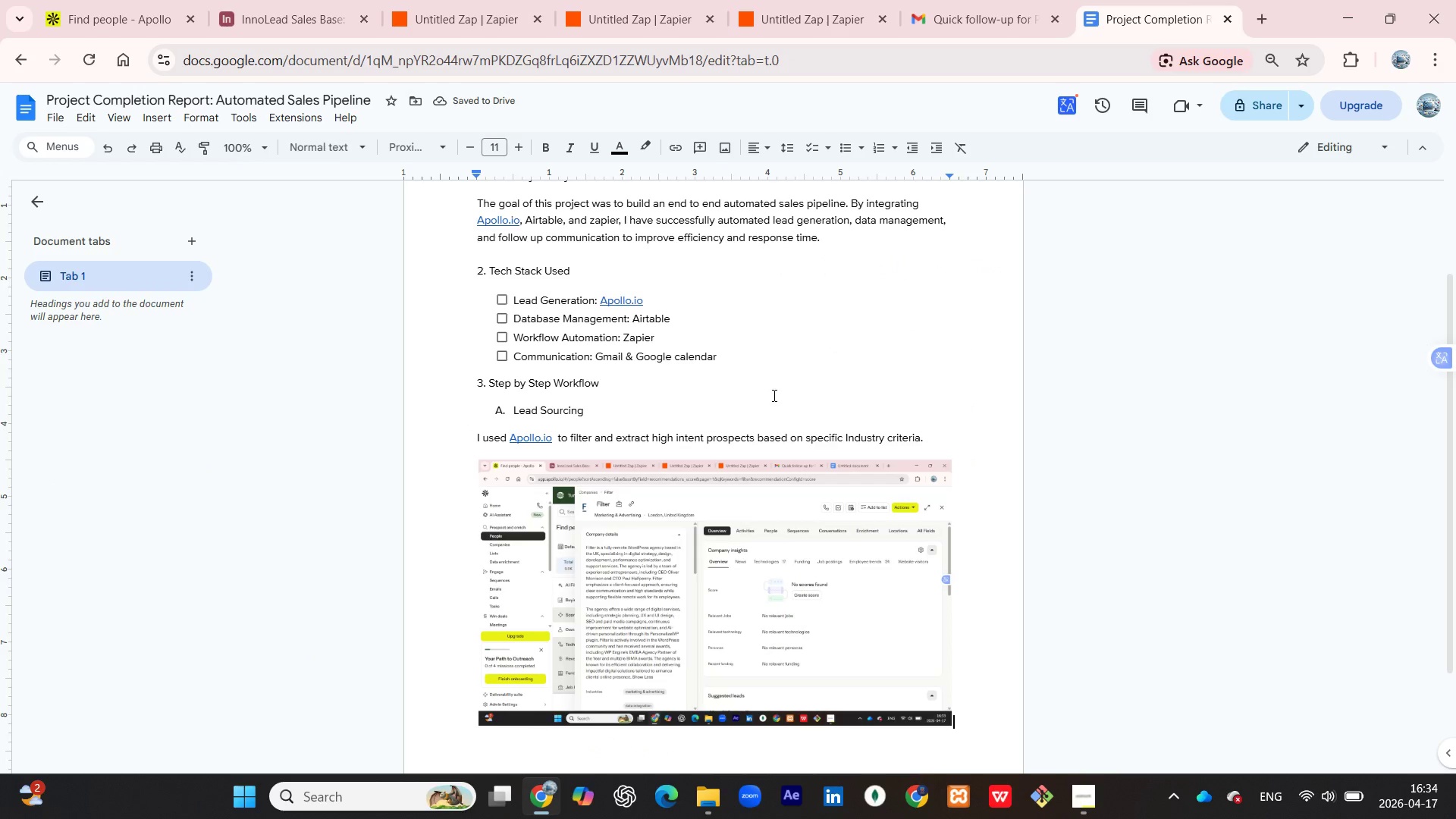 
scroll: coordinate [786, 444], scroll_direction: down, amount: 4.0
 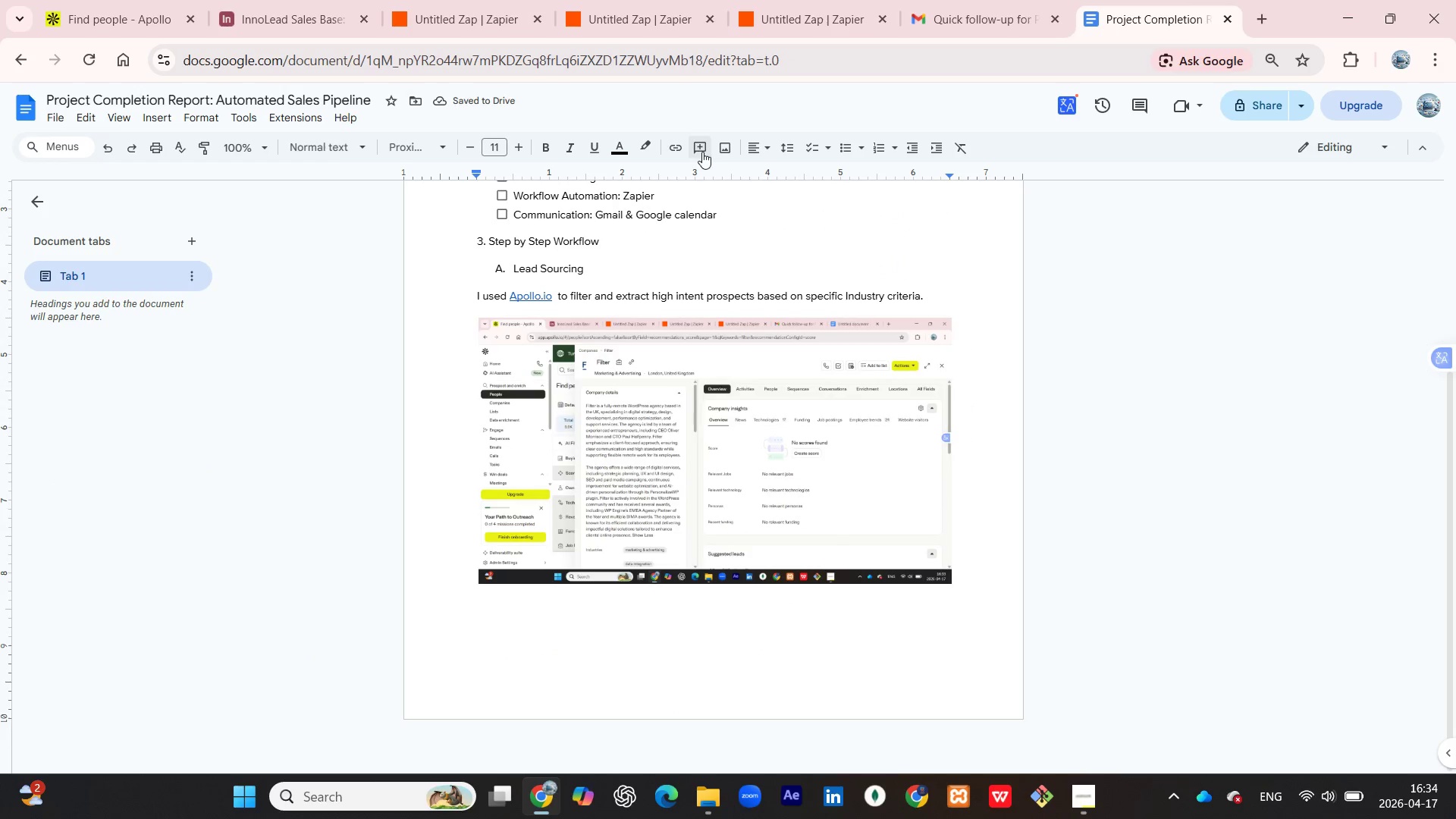 
left_click([716, 146])
 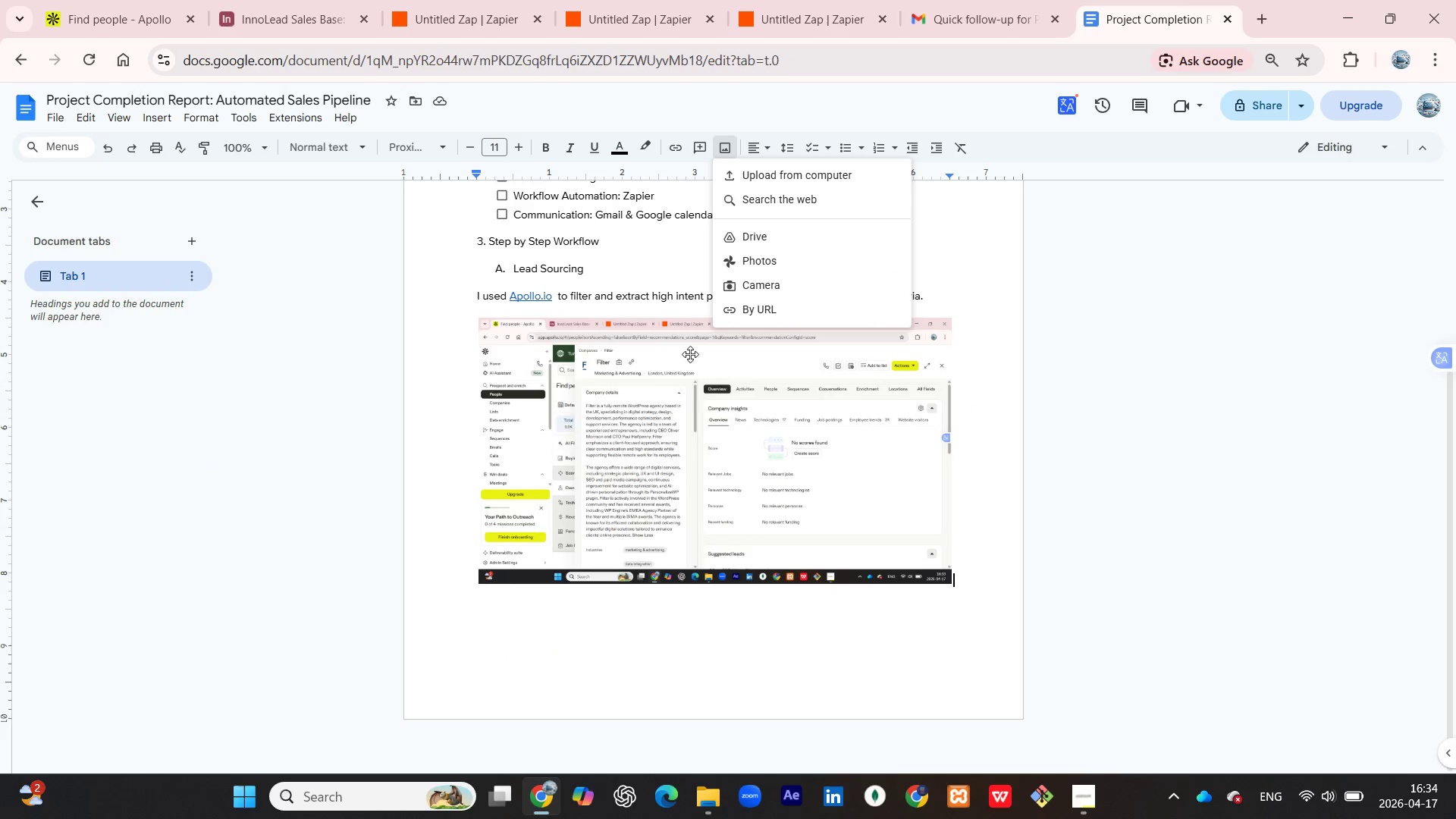 
left_click([790, 184])
 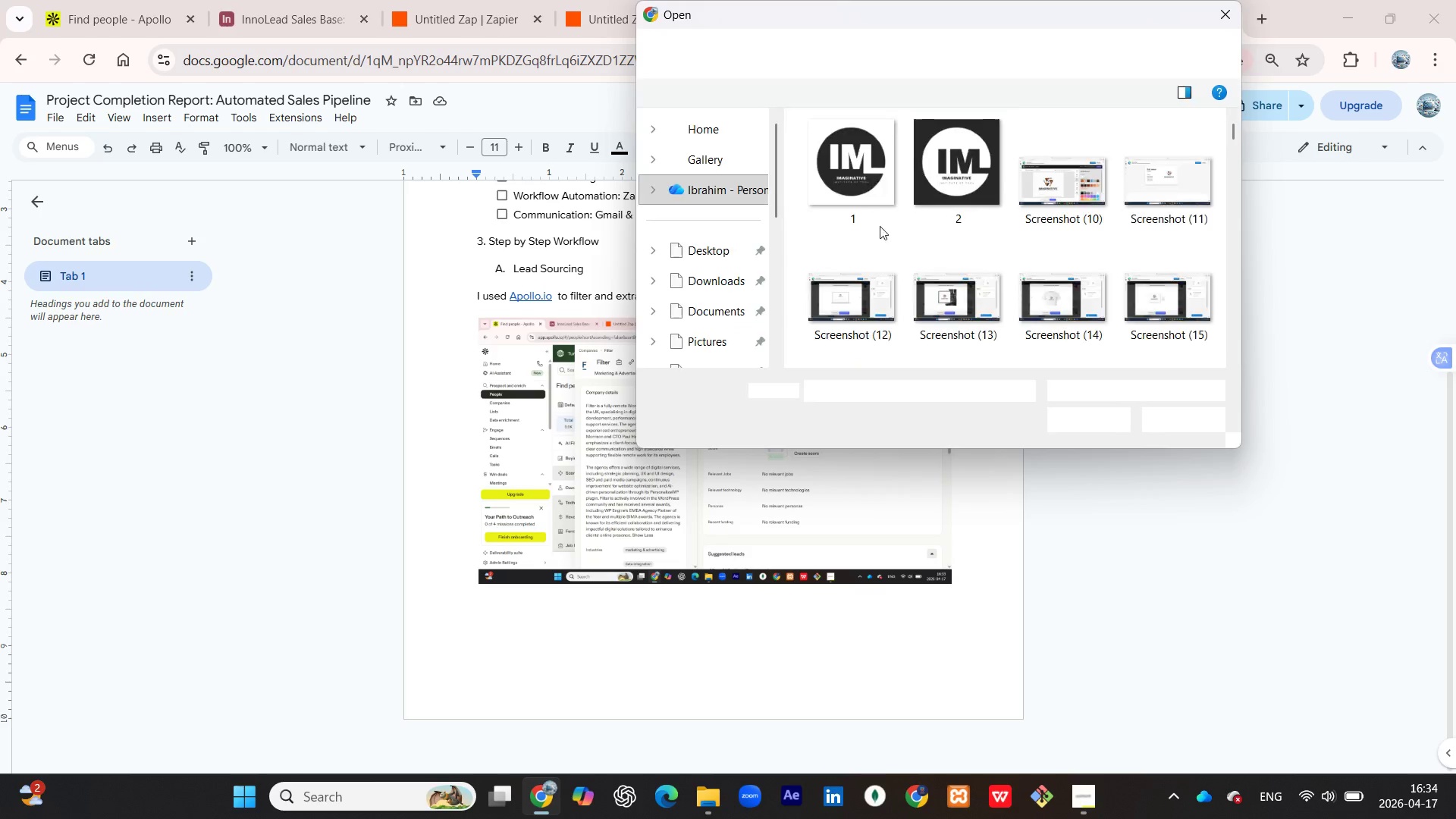 
scroll: coordinate [912, 210], scroll_direction: down, amount: 108.0
 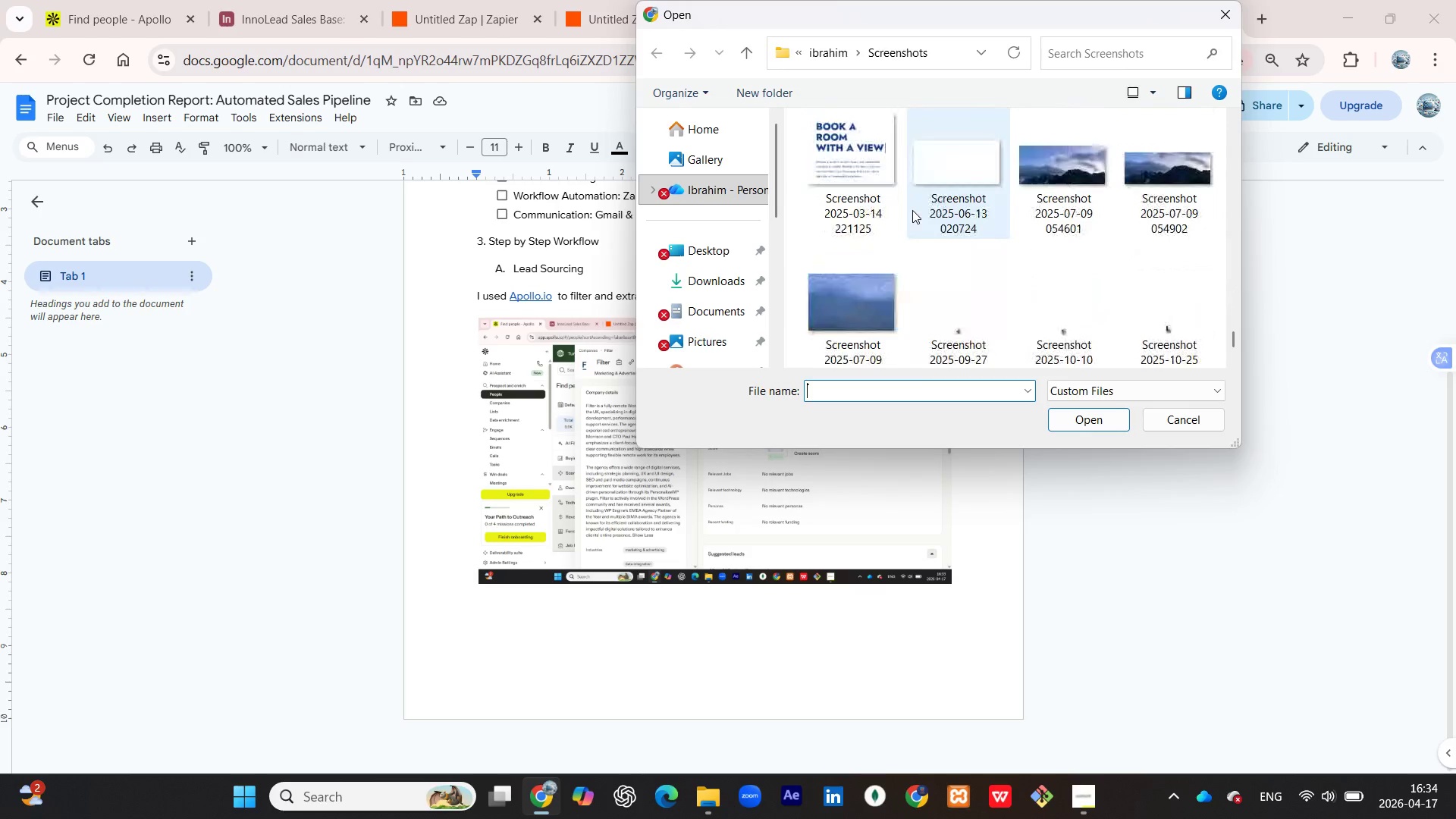 
scroll: coordinate [912, 210], scroll_direction: up, amount: 1.0
 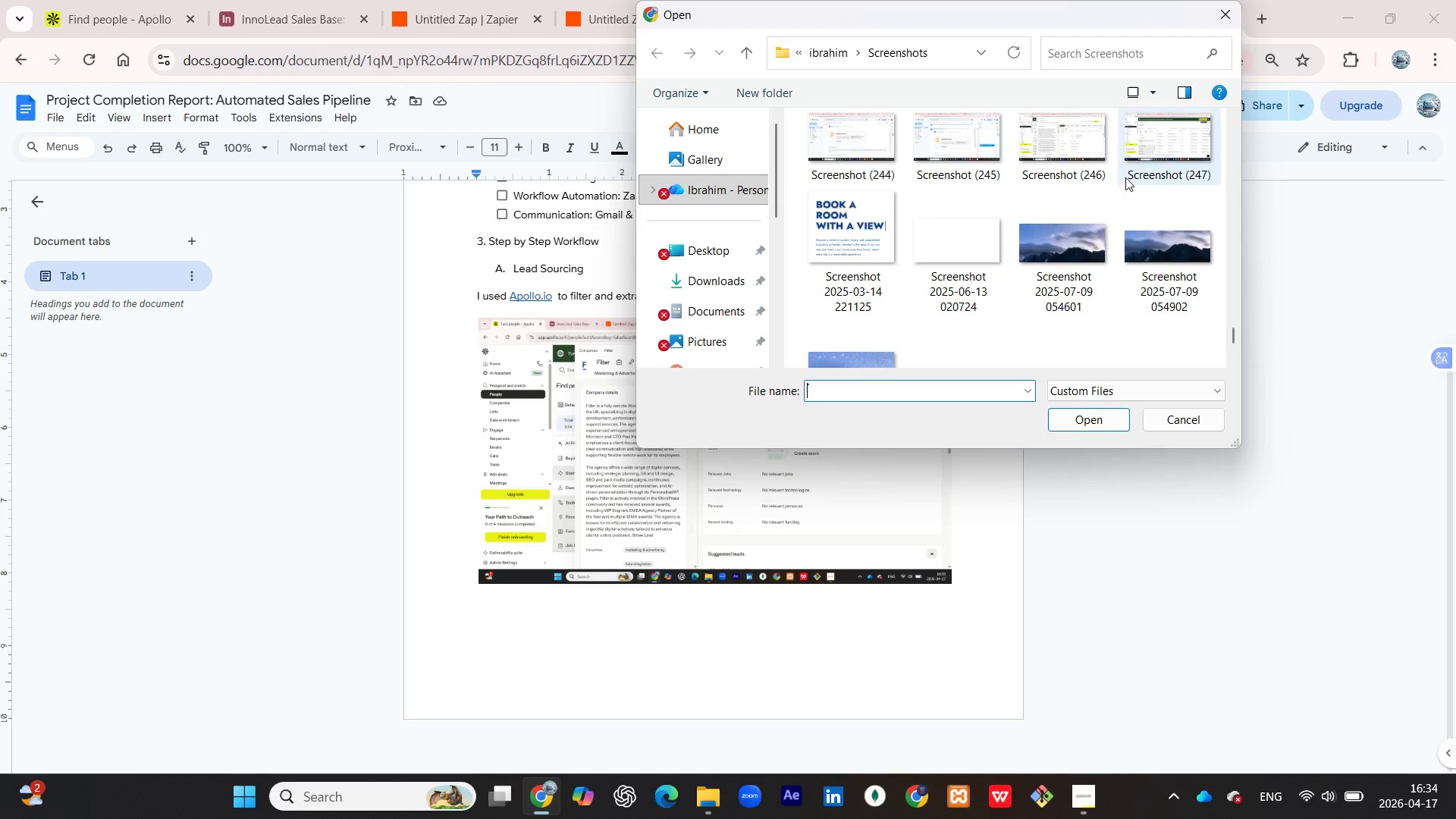 
left_click([1126, 175])
 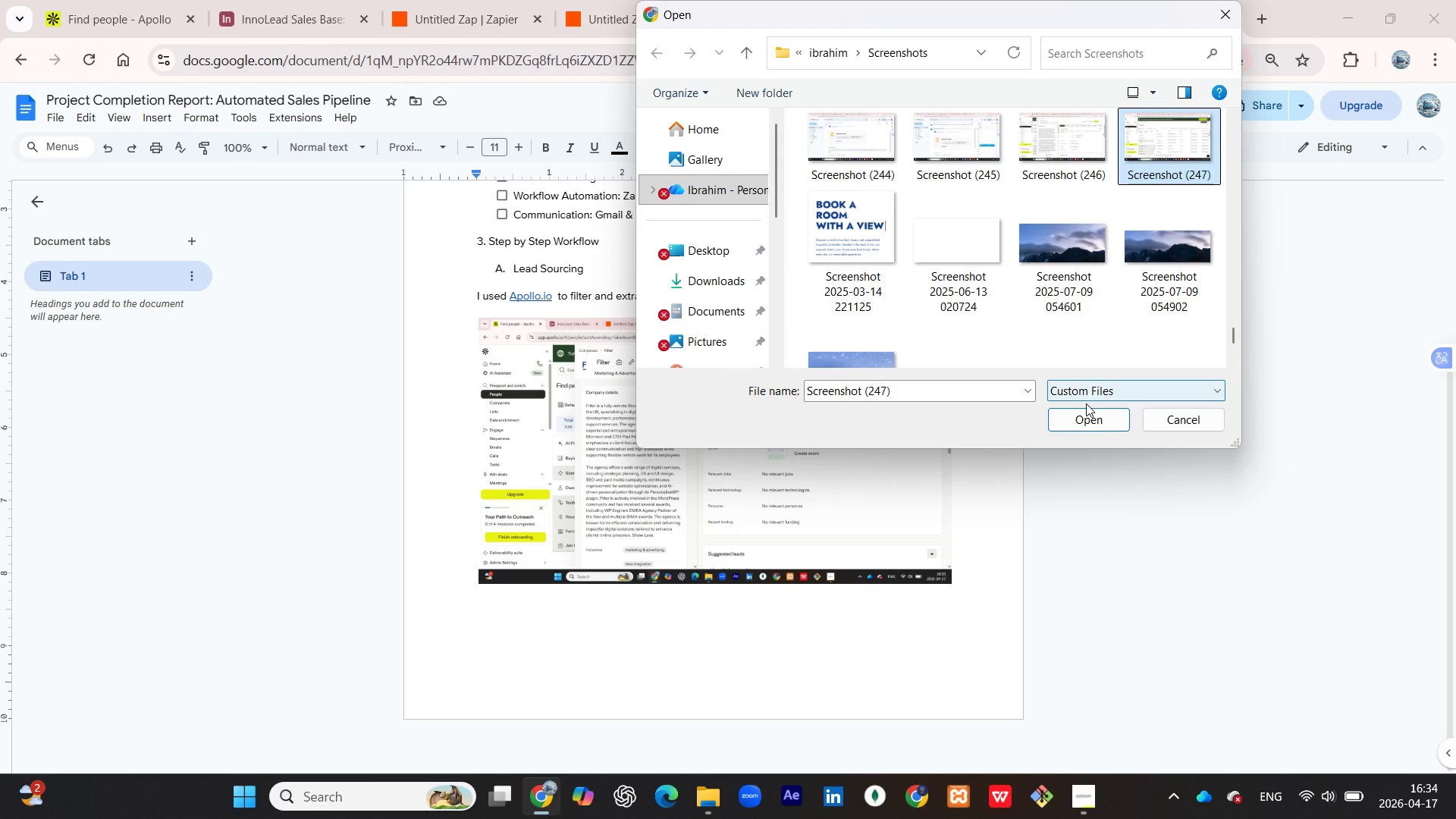 
left_click([1084, 416])
 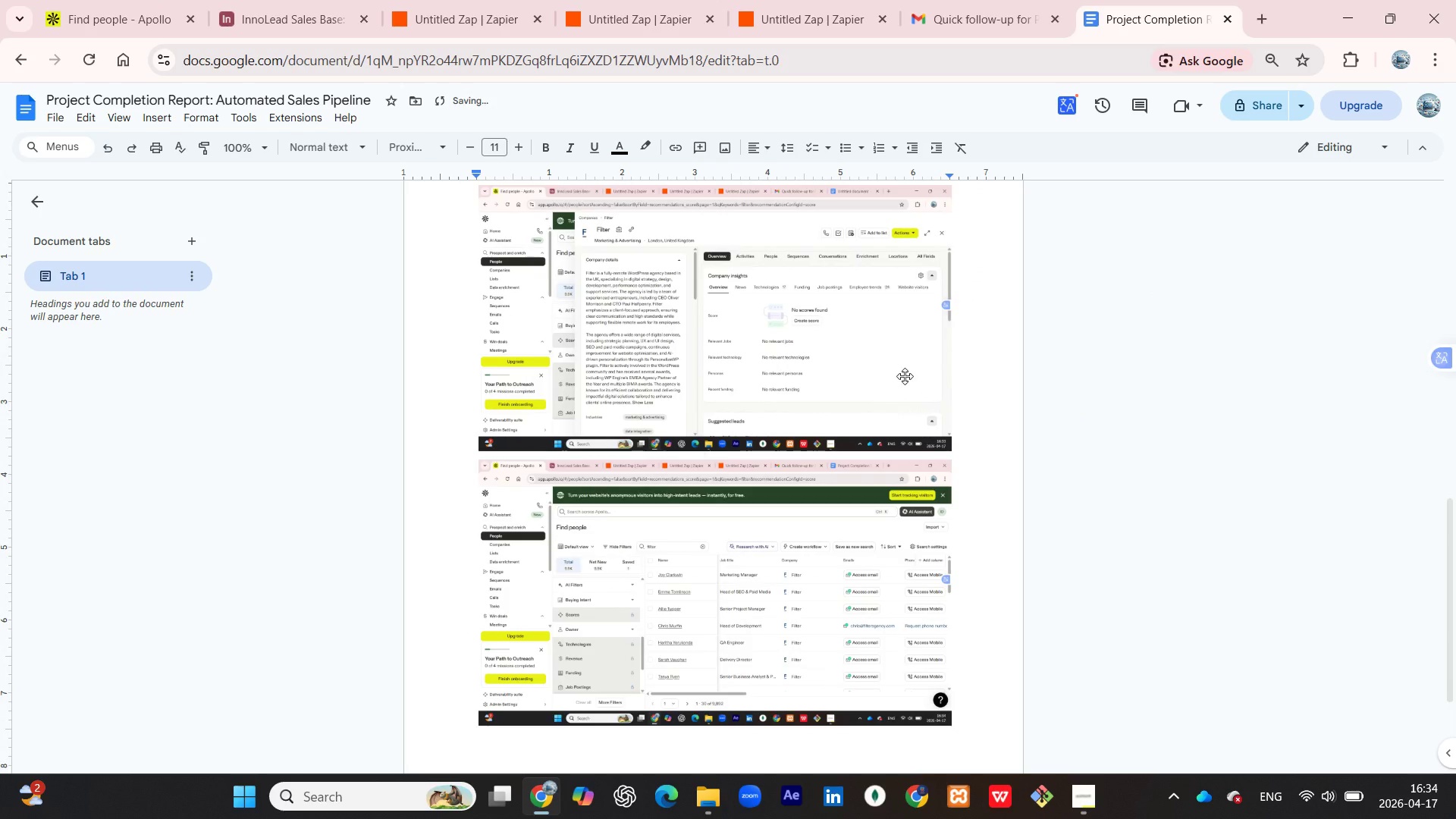 
scroll: coordinate [901, 356], scroll_direction: down, amount: 2.0
 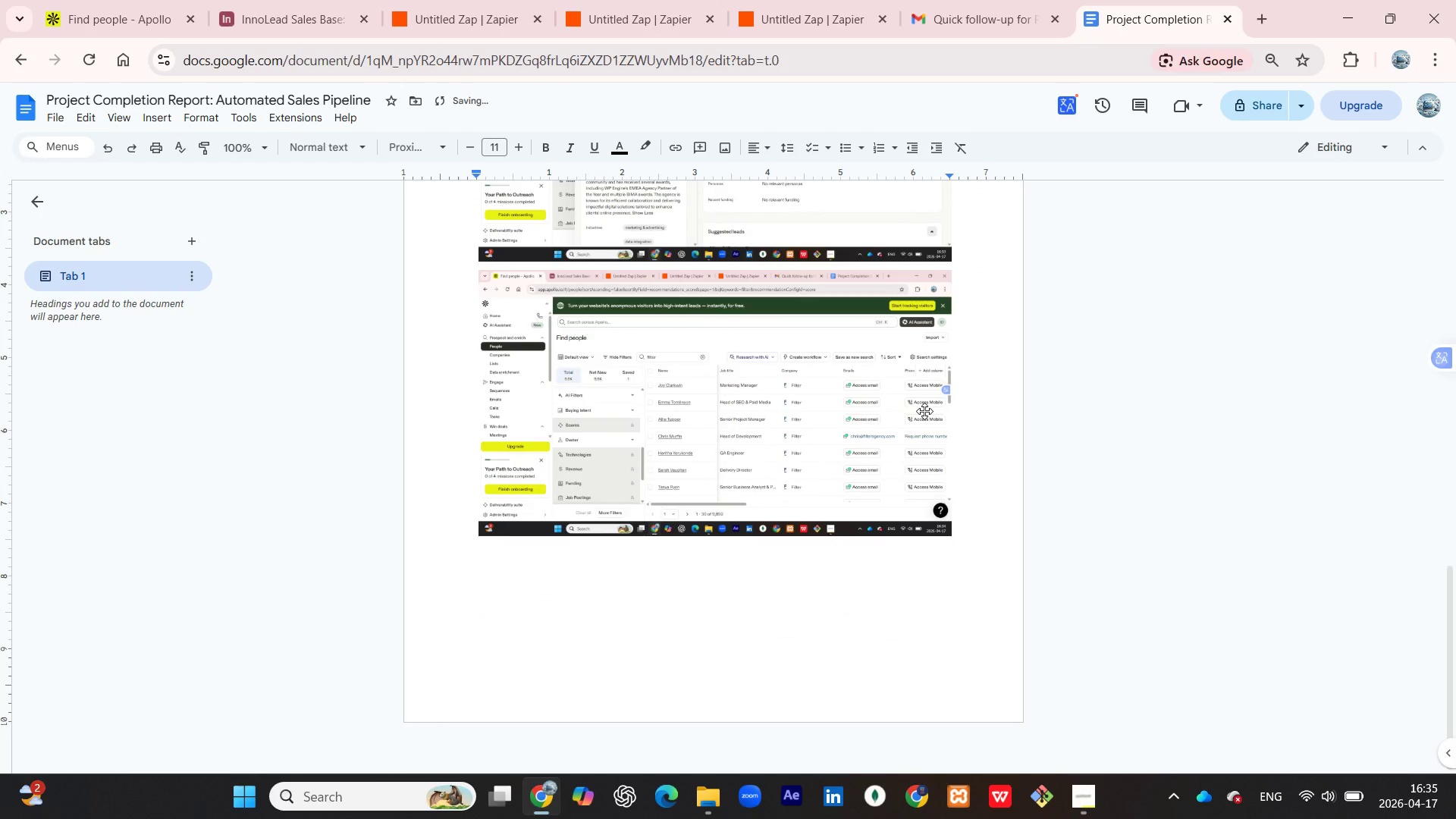 
key(Enter)
 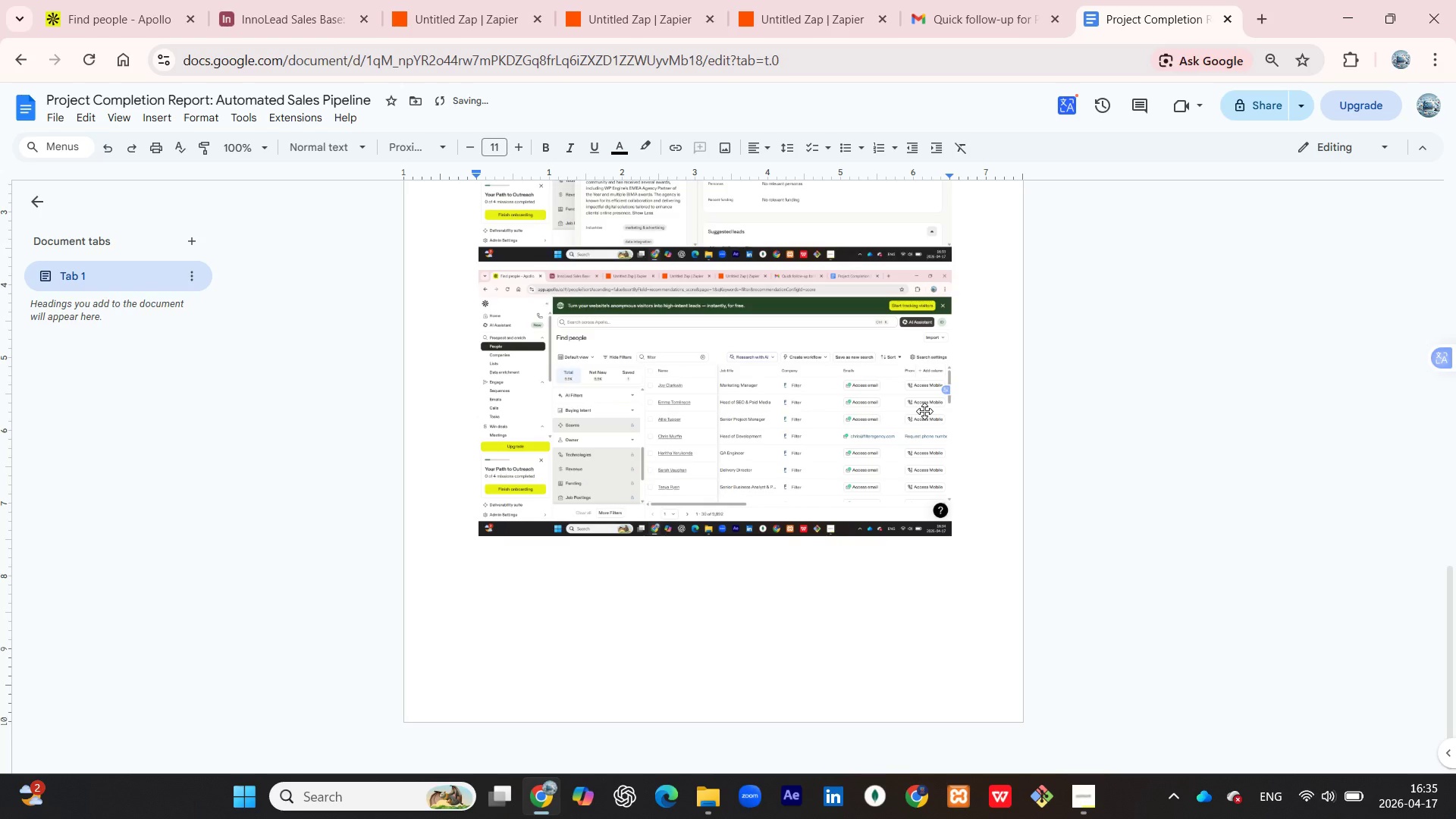 
type(B. Data Centralization )
 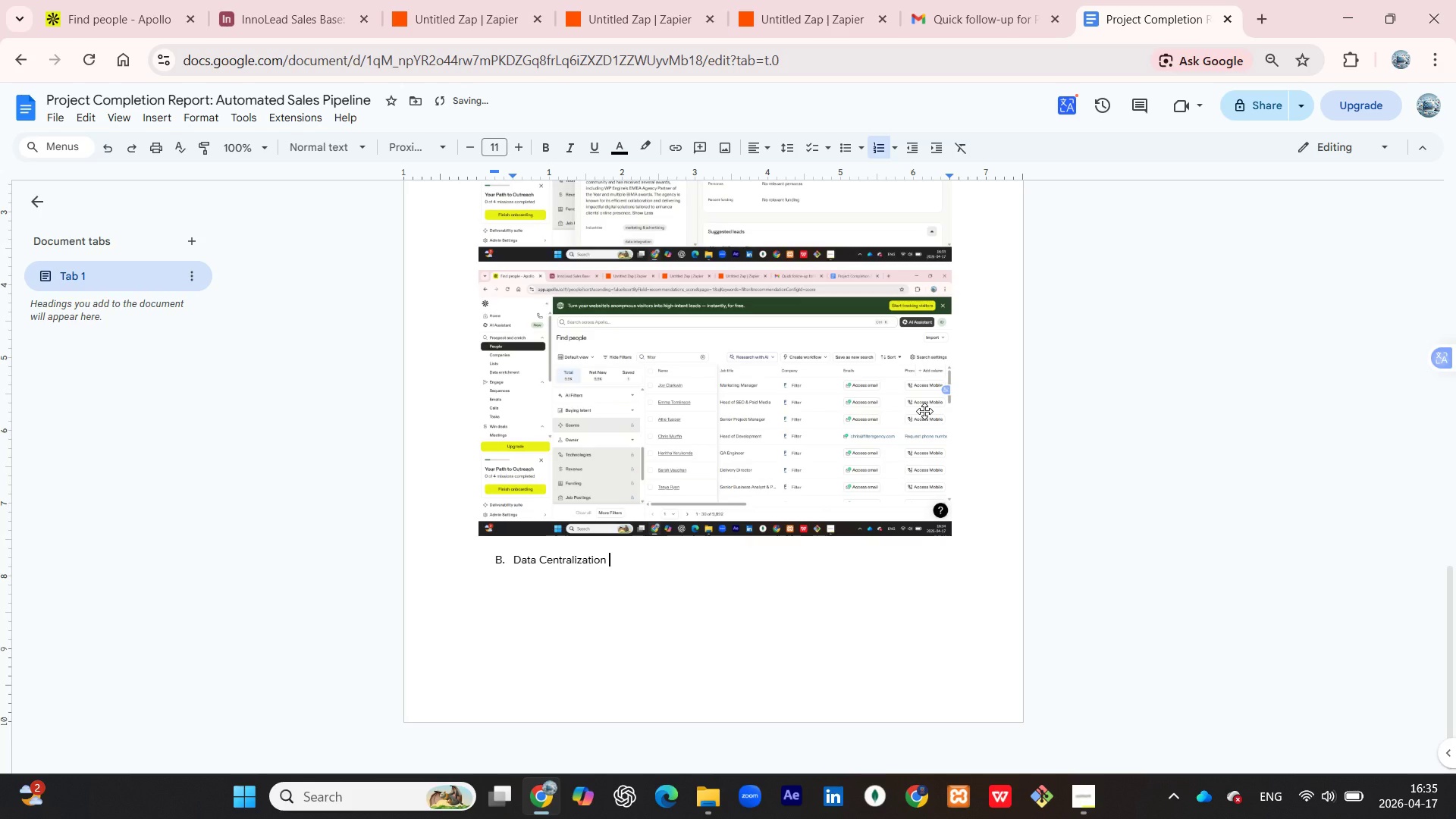 
key(Enter)
 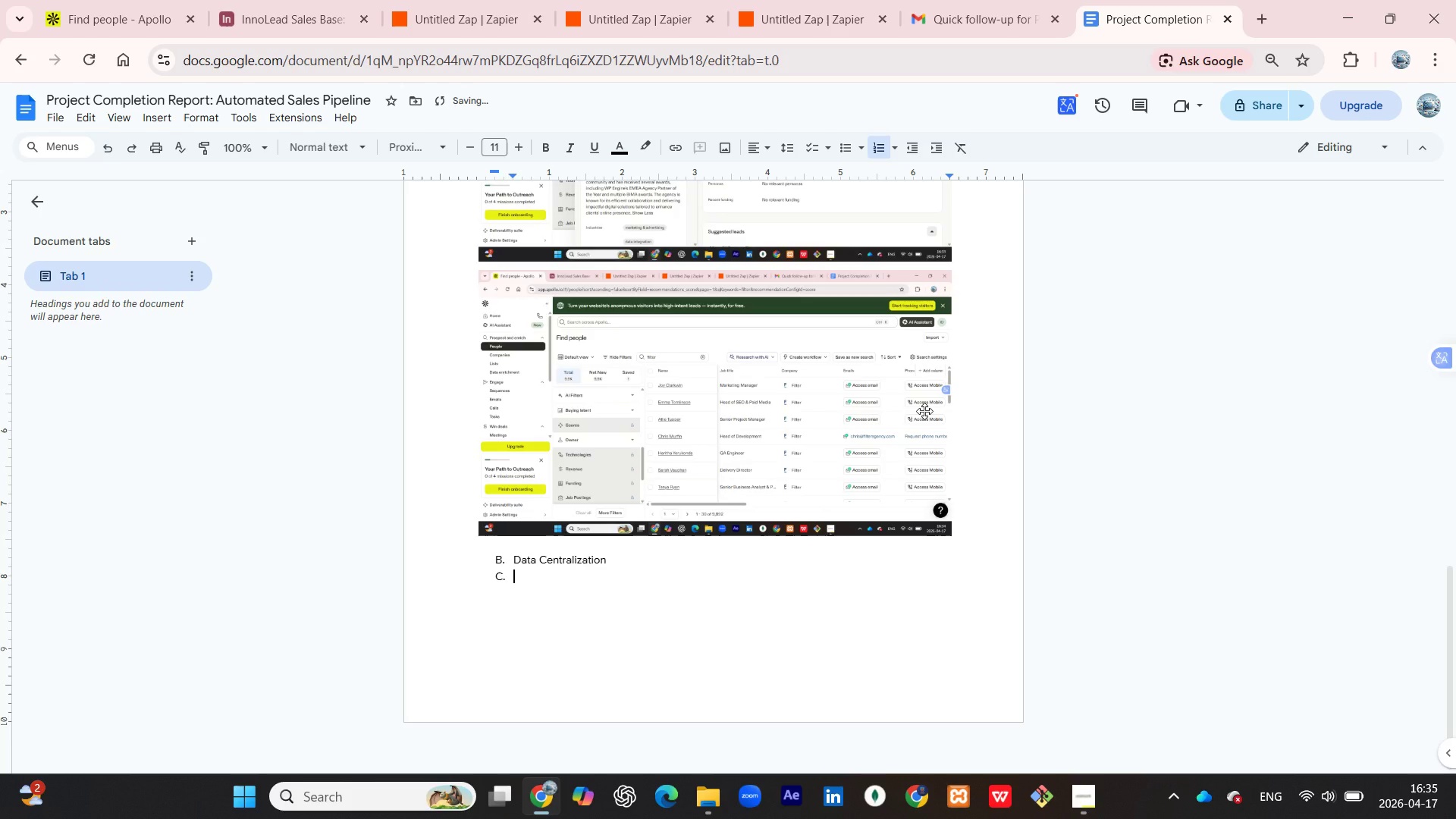 
key(Backspace)
key(Backspace)
type(All sourced data was imported into an Airtable base named" InnoLead Sales Base" for struc)
 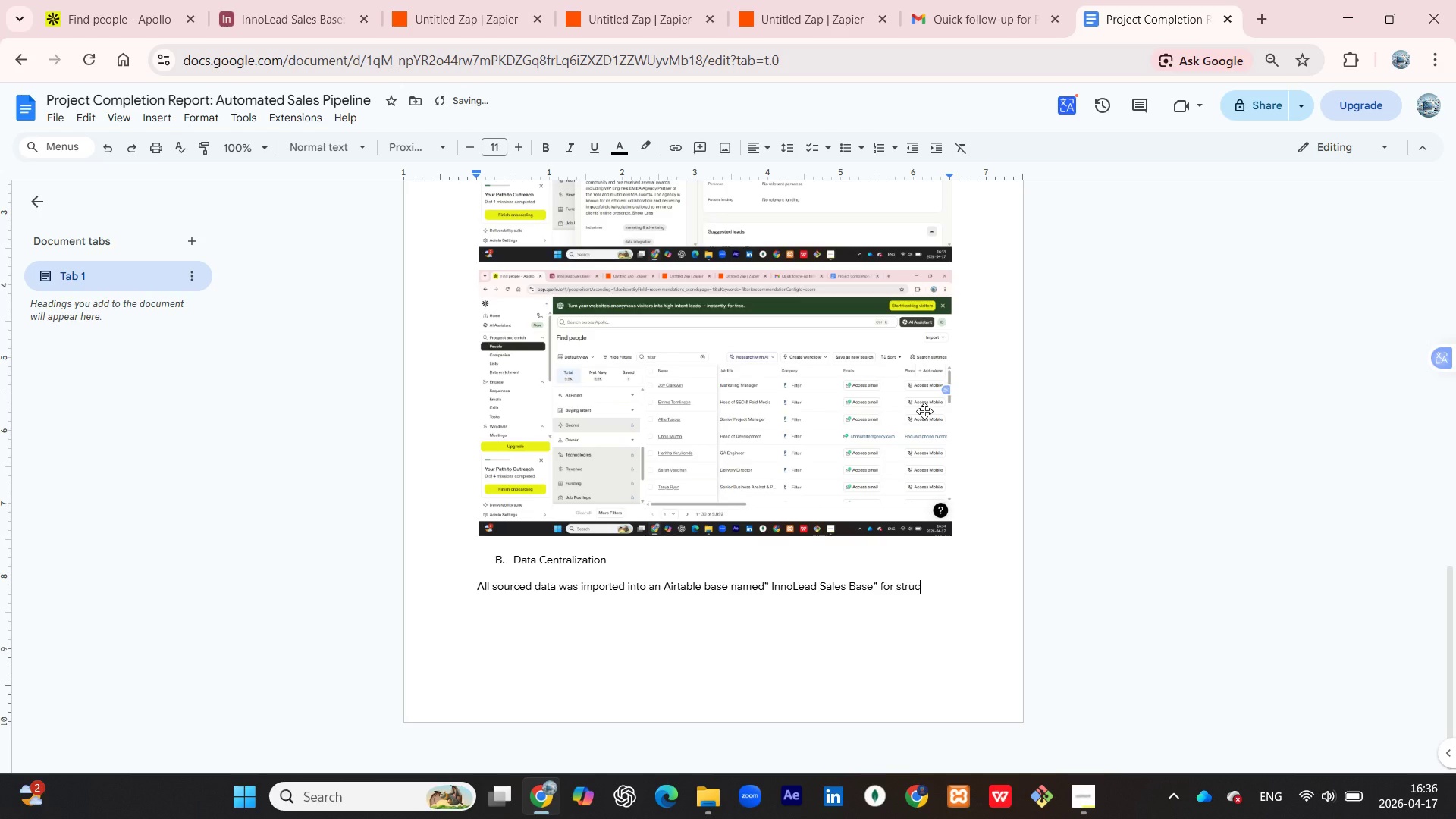 
type(tured)
 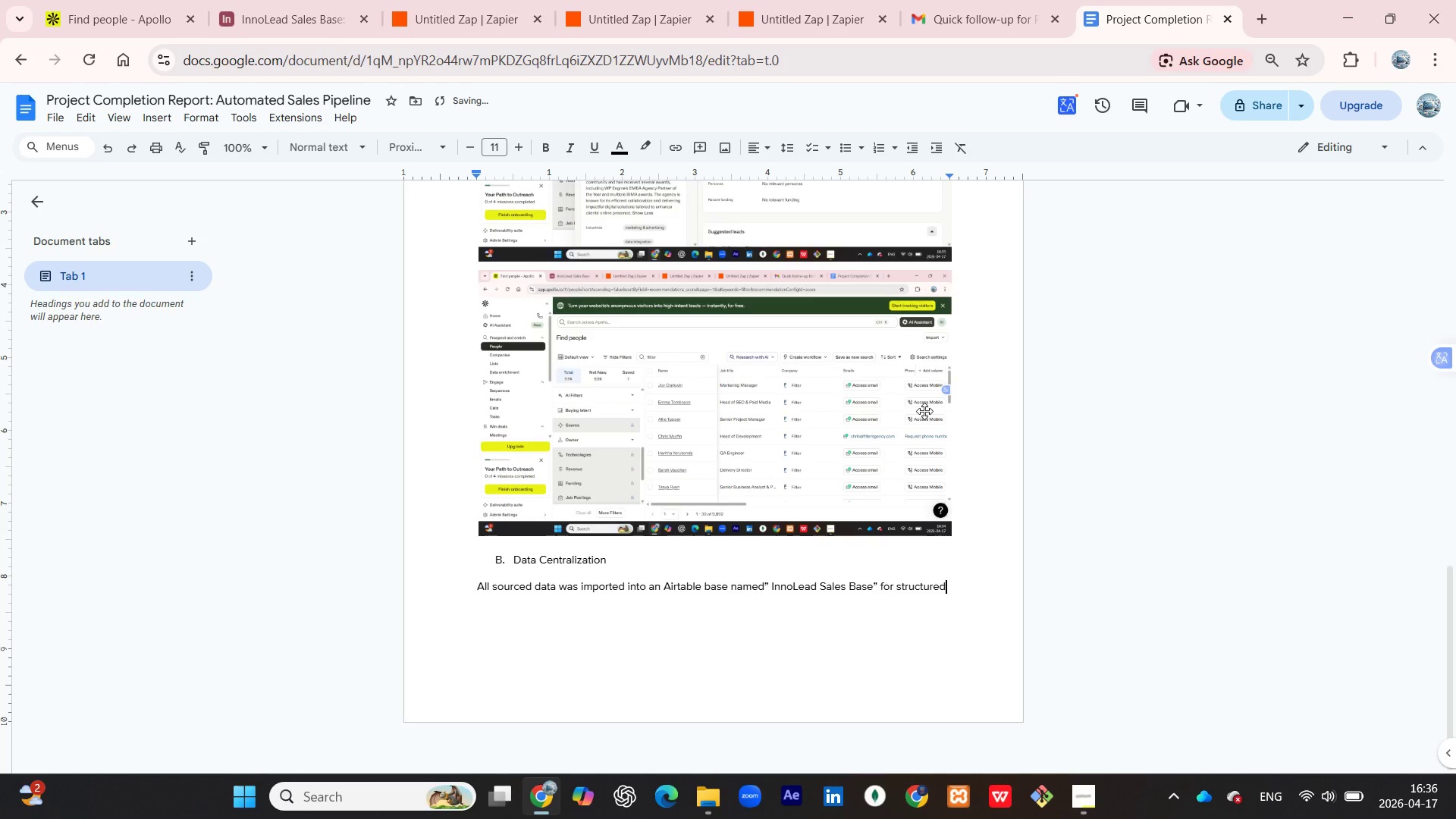 
type( tracking.)
 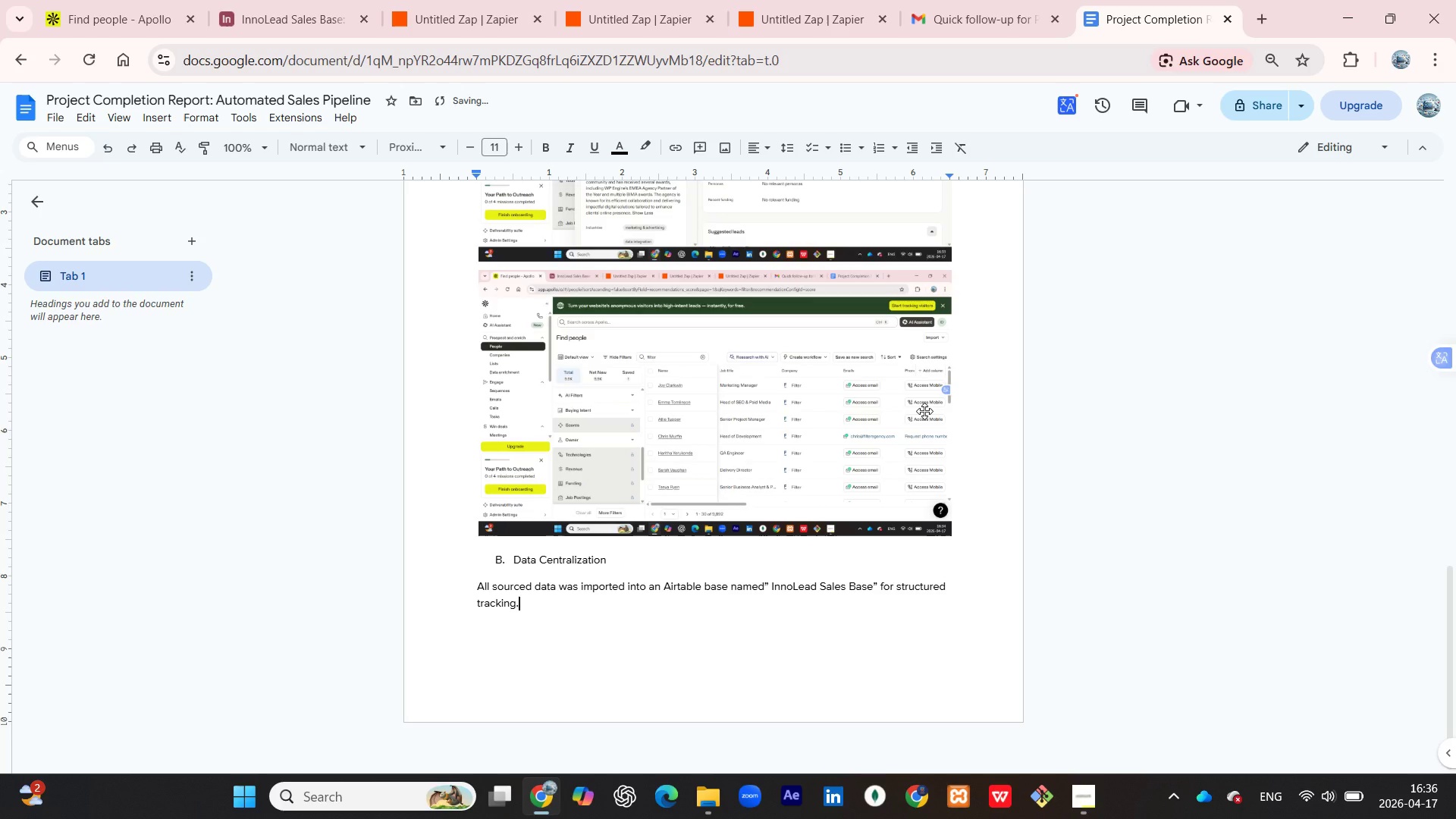 
key(Enter)
 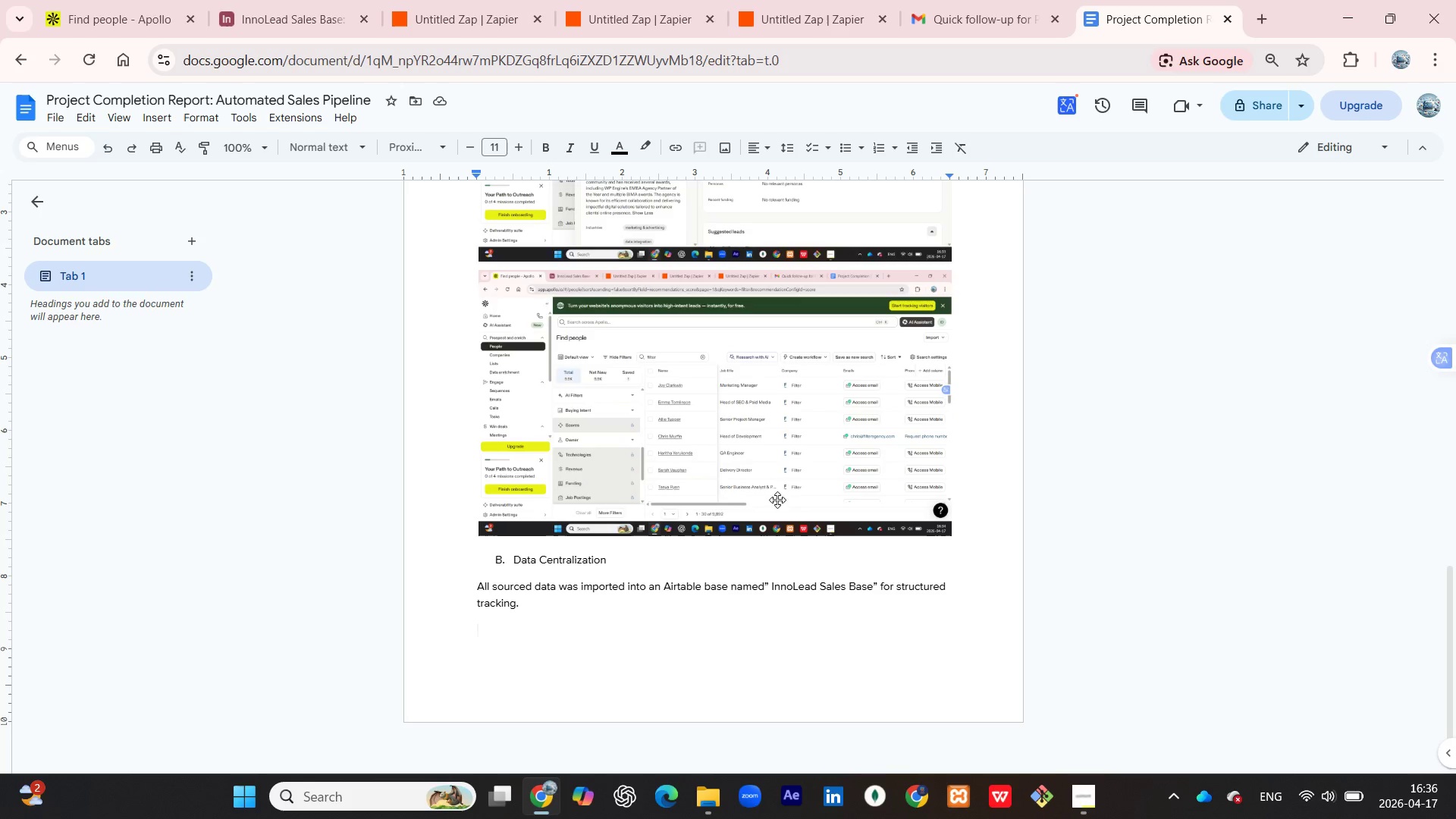 
wait(7.44)
 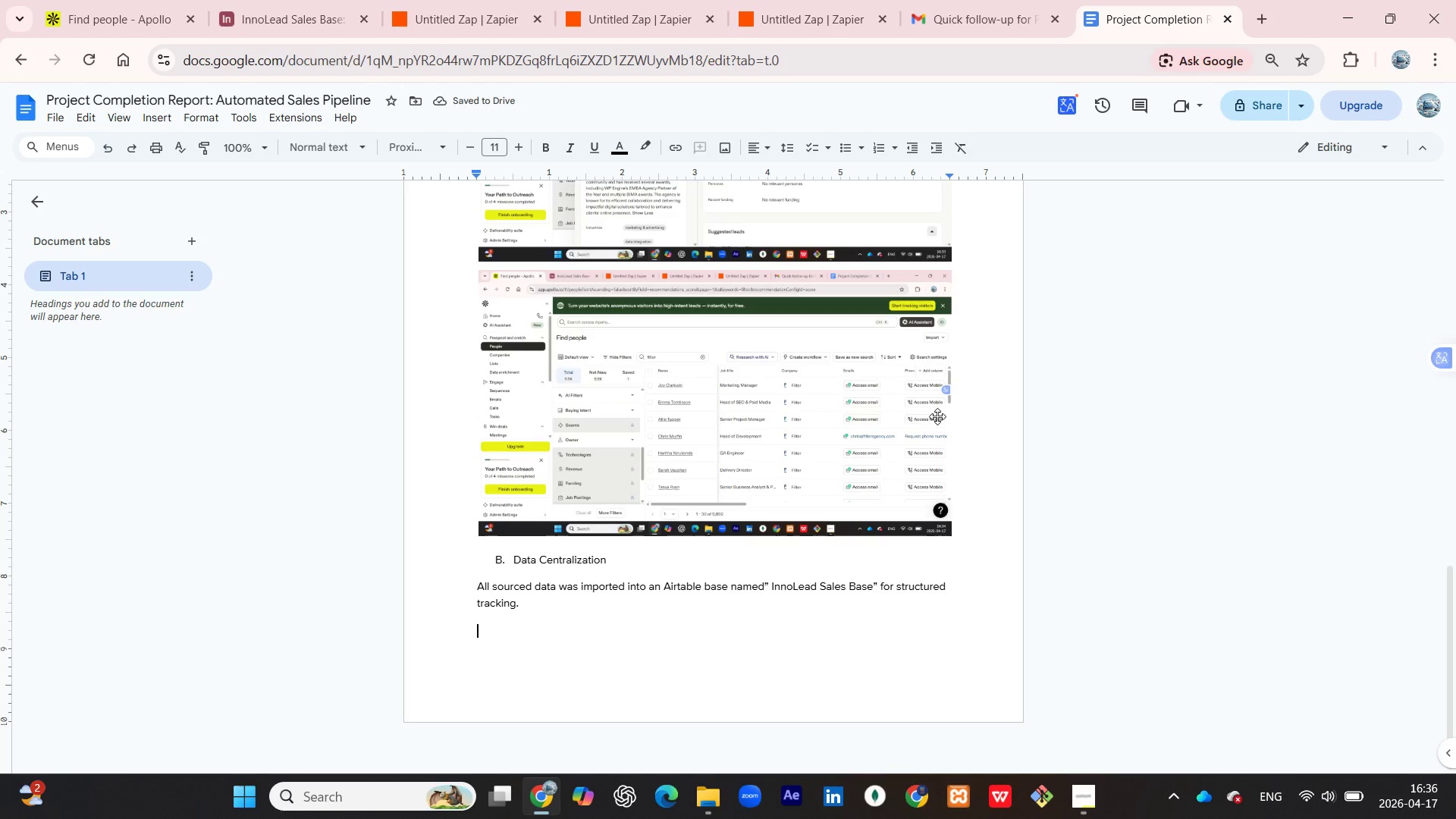 
mouse_move([713, 142])
 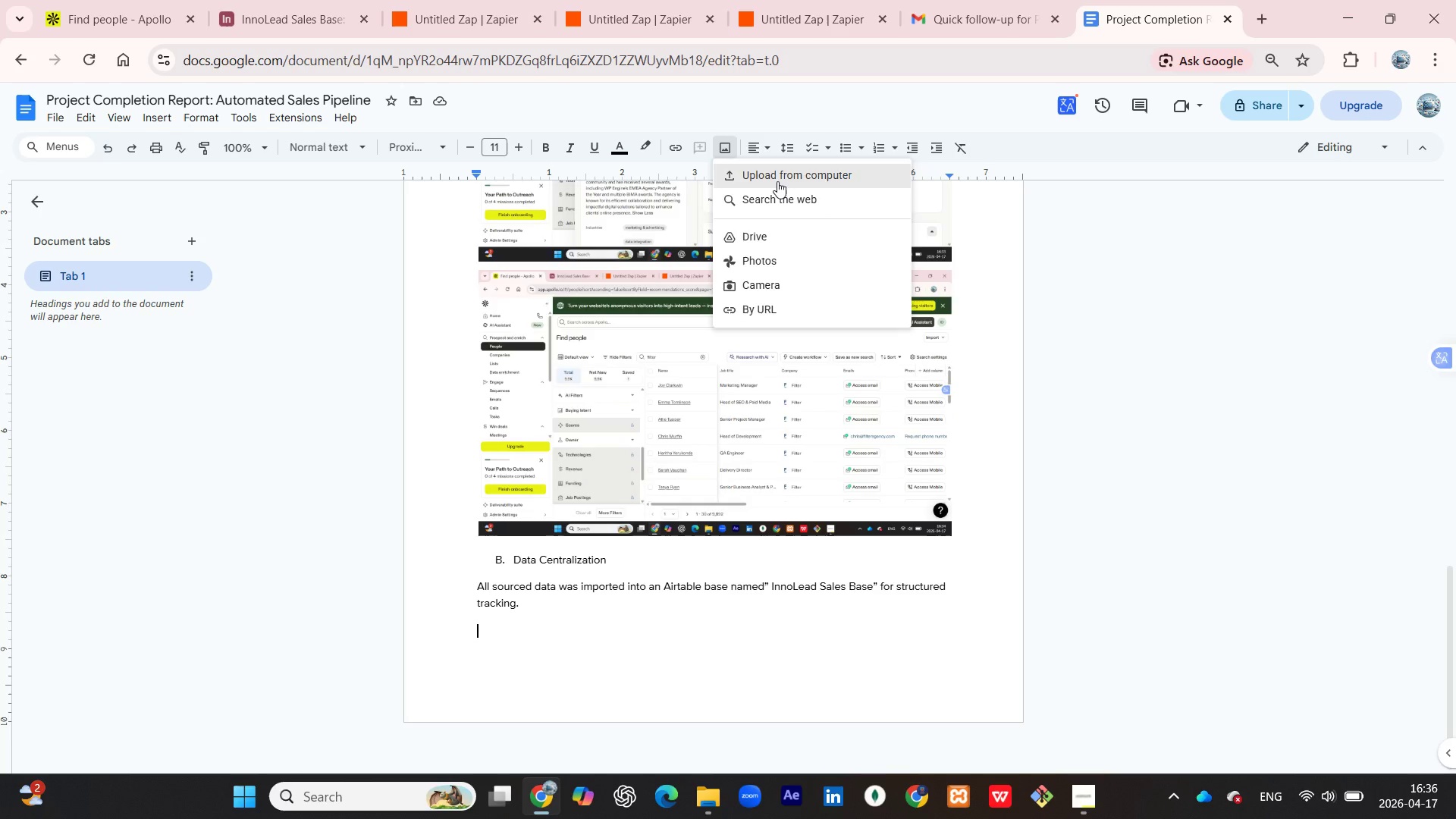 
left_click([777, 181])
 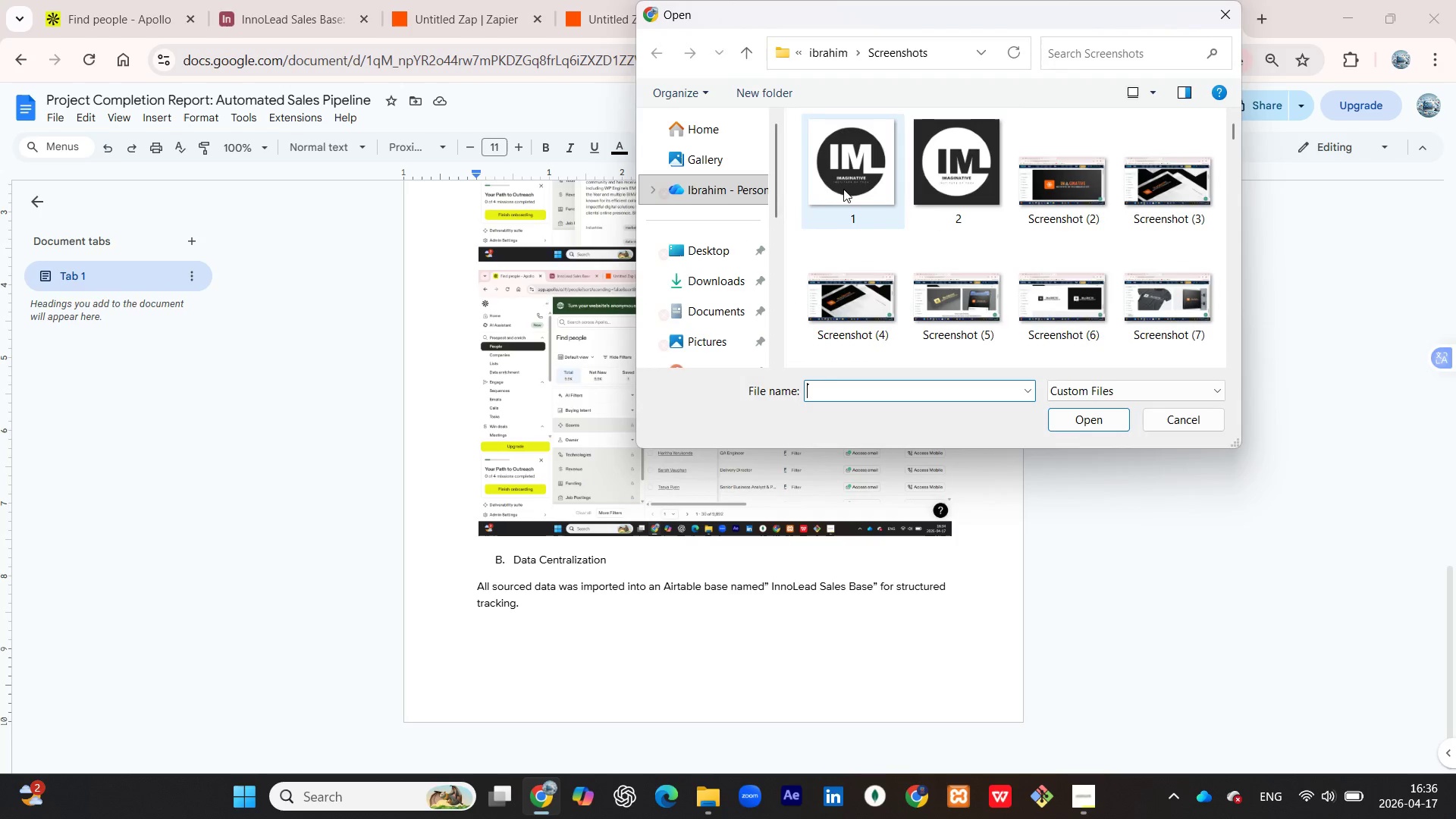 
scroll: coordinate [1016, 207], scroll_direction: down, amount: 94.0
 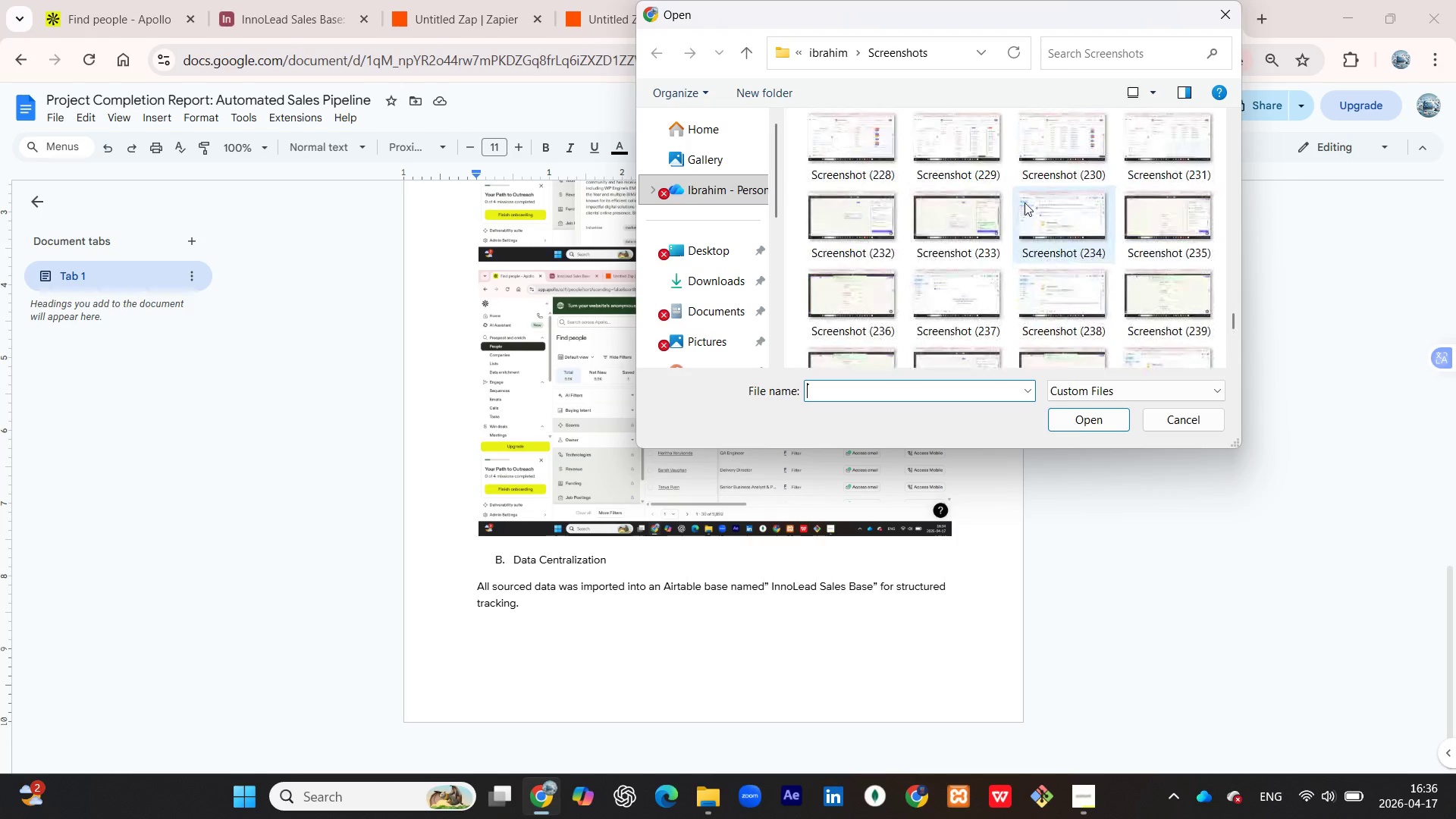 
scroll: coordinate [1030, 199], scroll_direction: up, amount: 1.0
 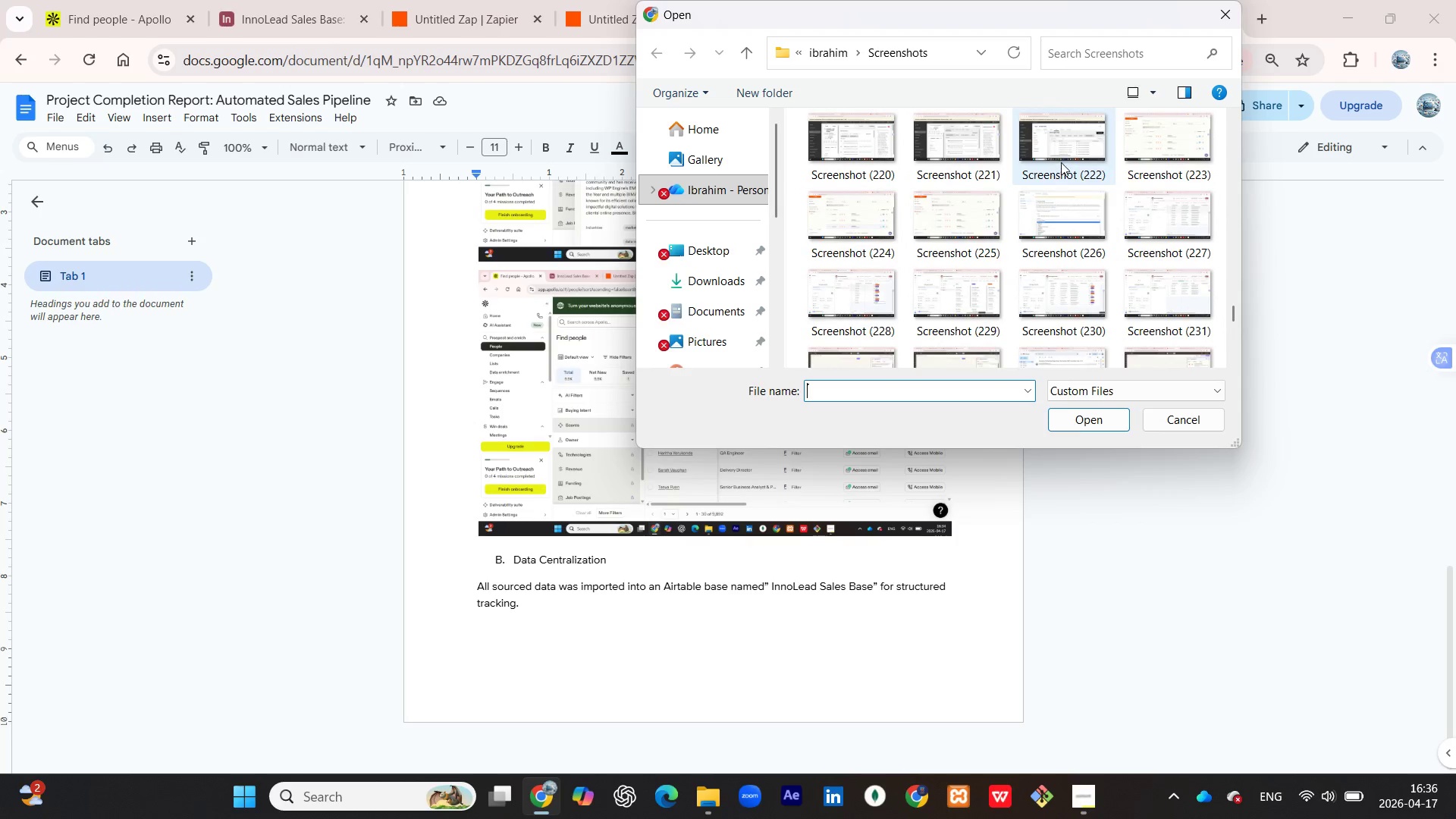 
wait(7.7)
 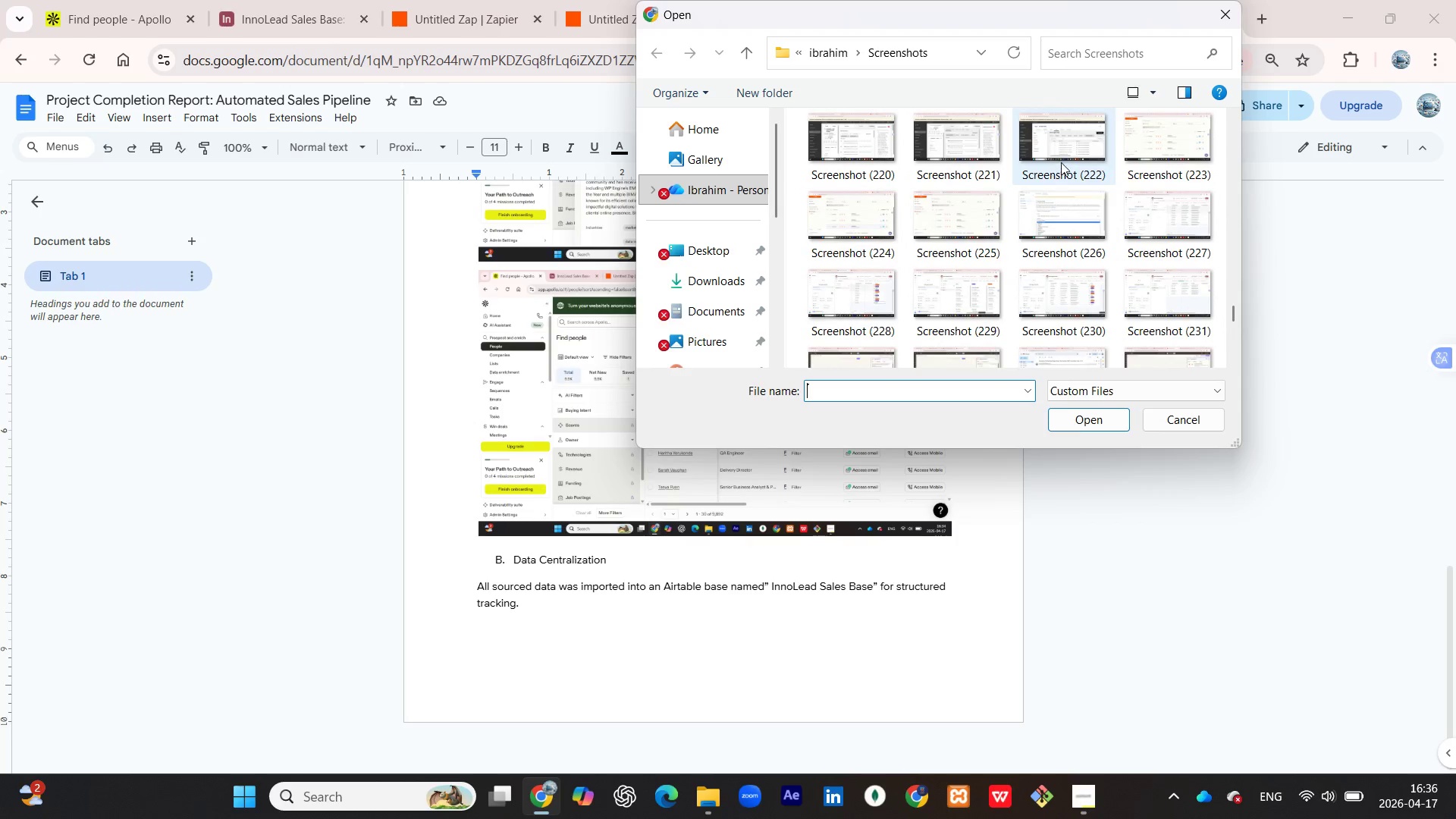 
scroll: coordinate [1015, 264], scroll_direction: down, amount: 1.0
 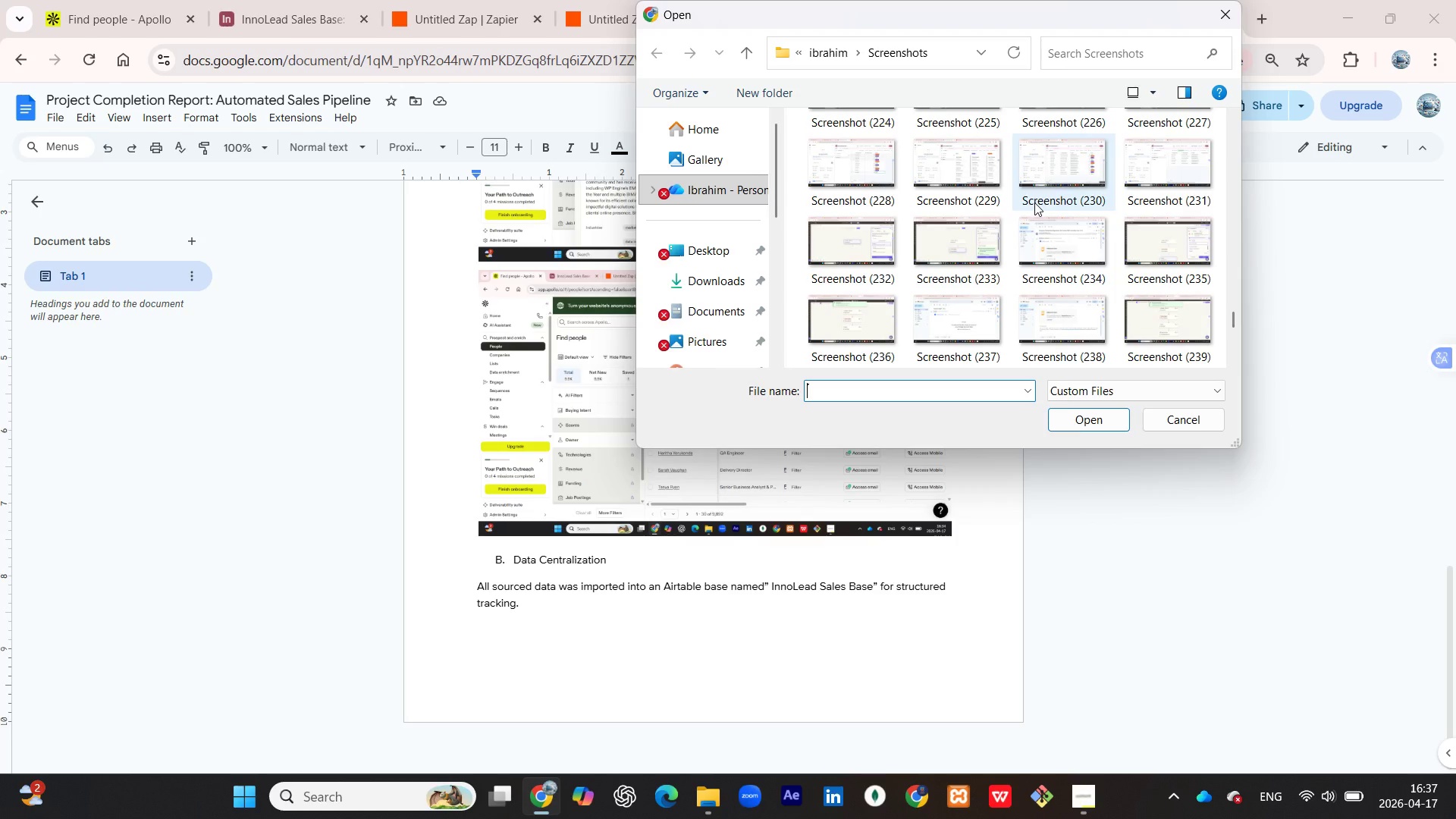 
scroll: coordinate [1058, 242], scroll_direction: up, amount: 3.0
 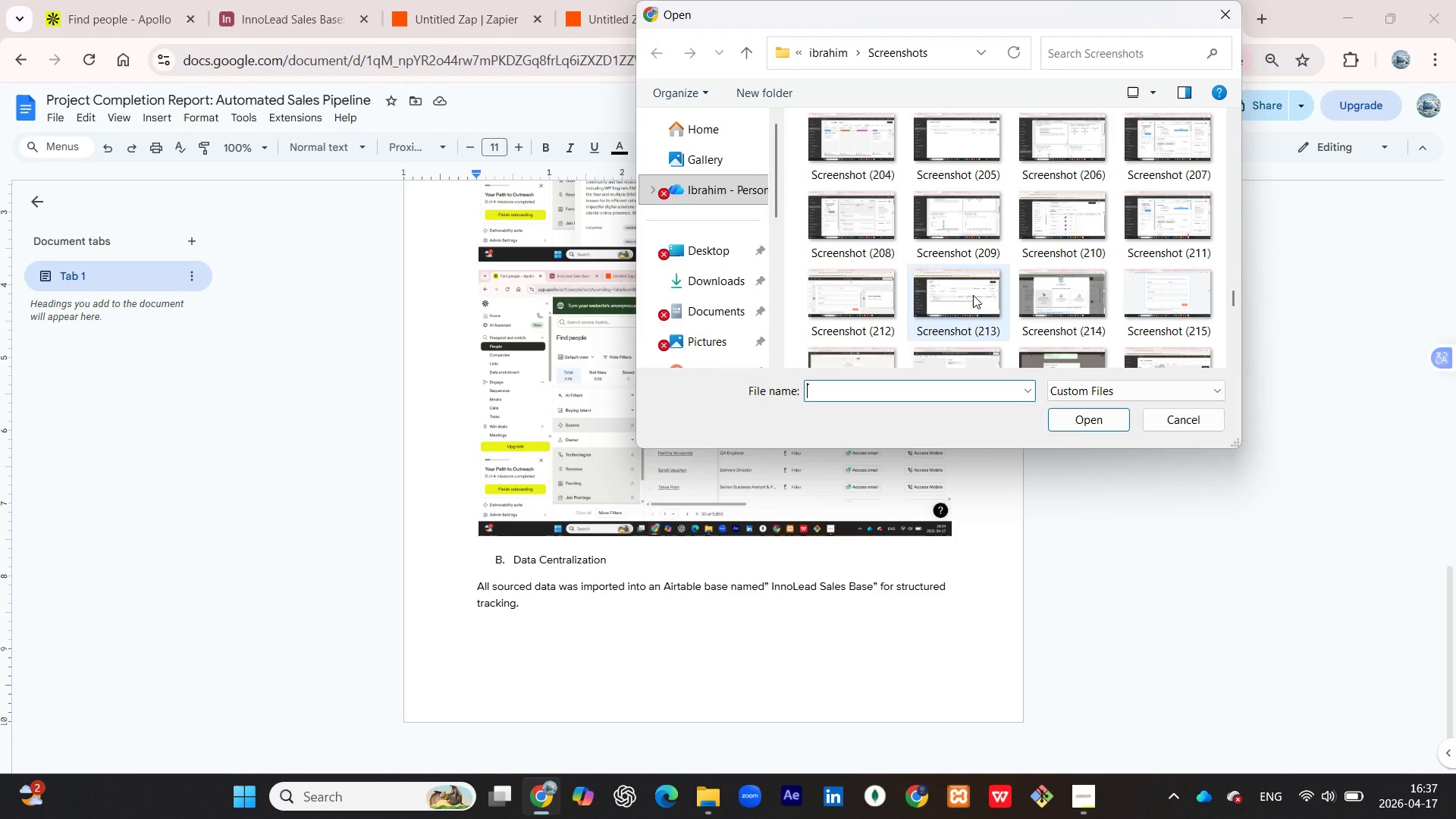 
scroll: coordinate [1158, 292], scroll_direction: down, amount: 2.0
 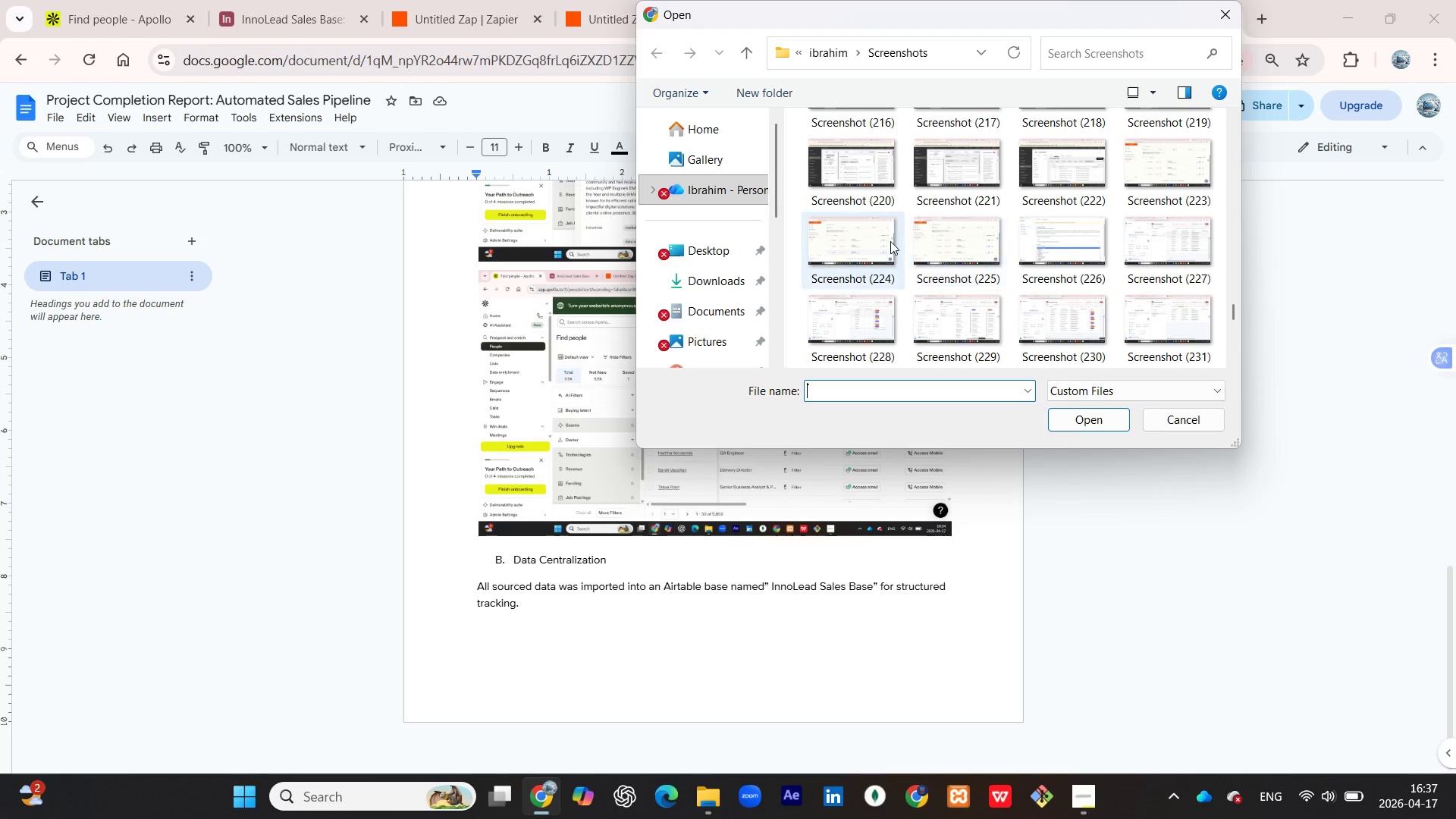 
left_click([884, 243])
 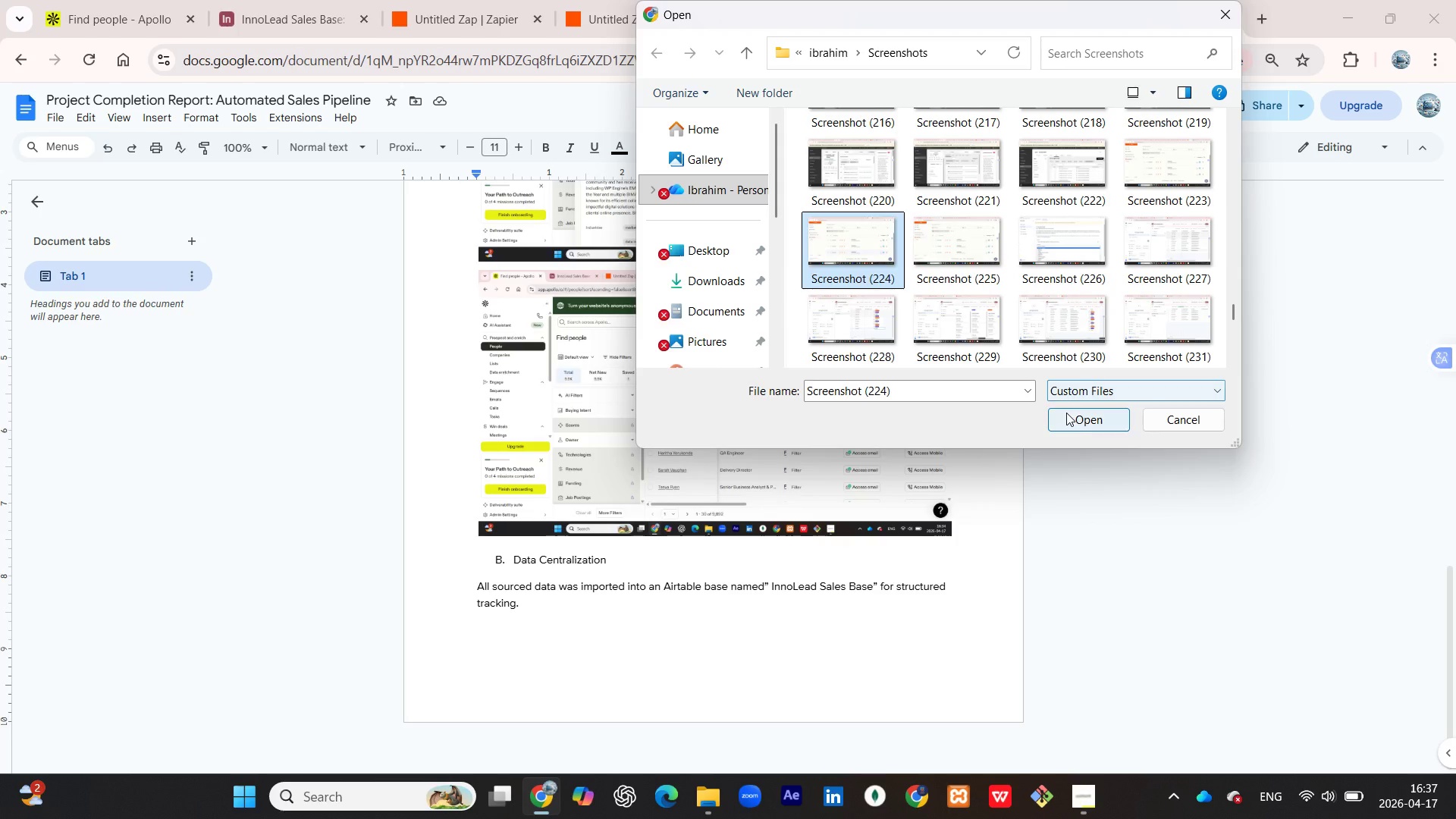 
left_click([1066, 413])
 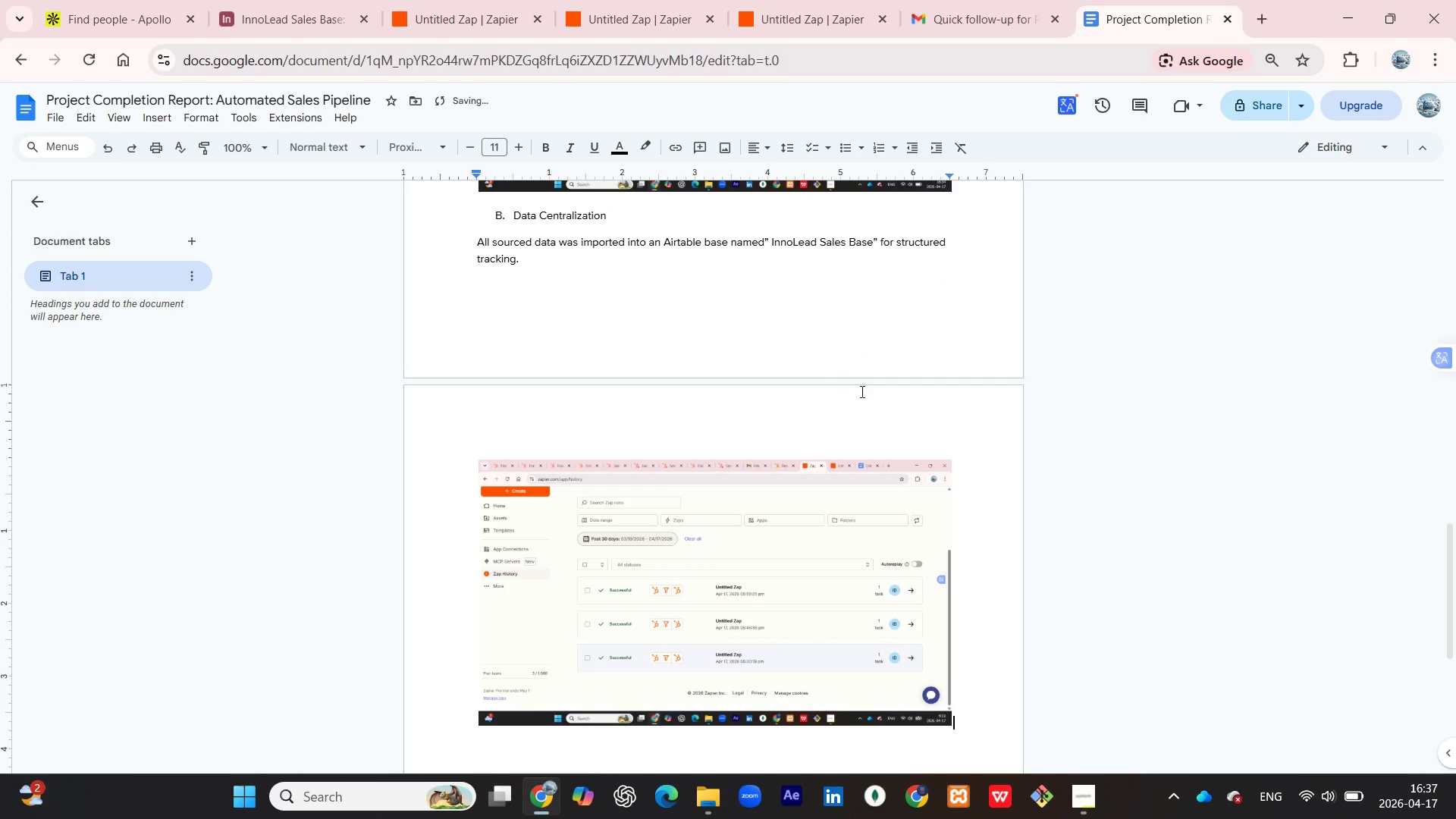 
key(Backspace)
 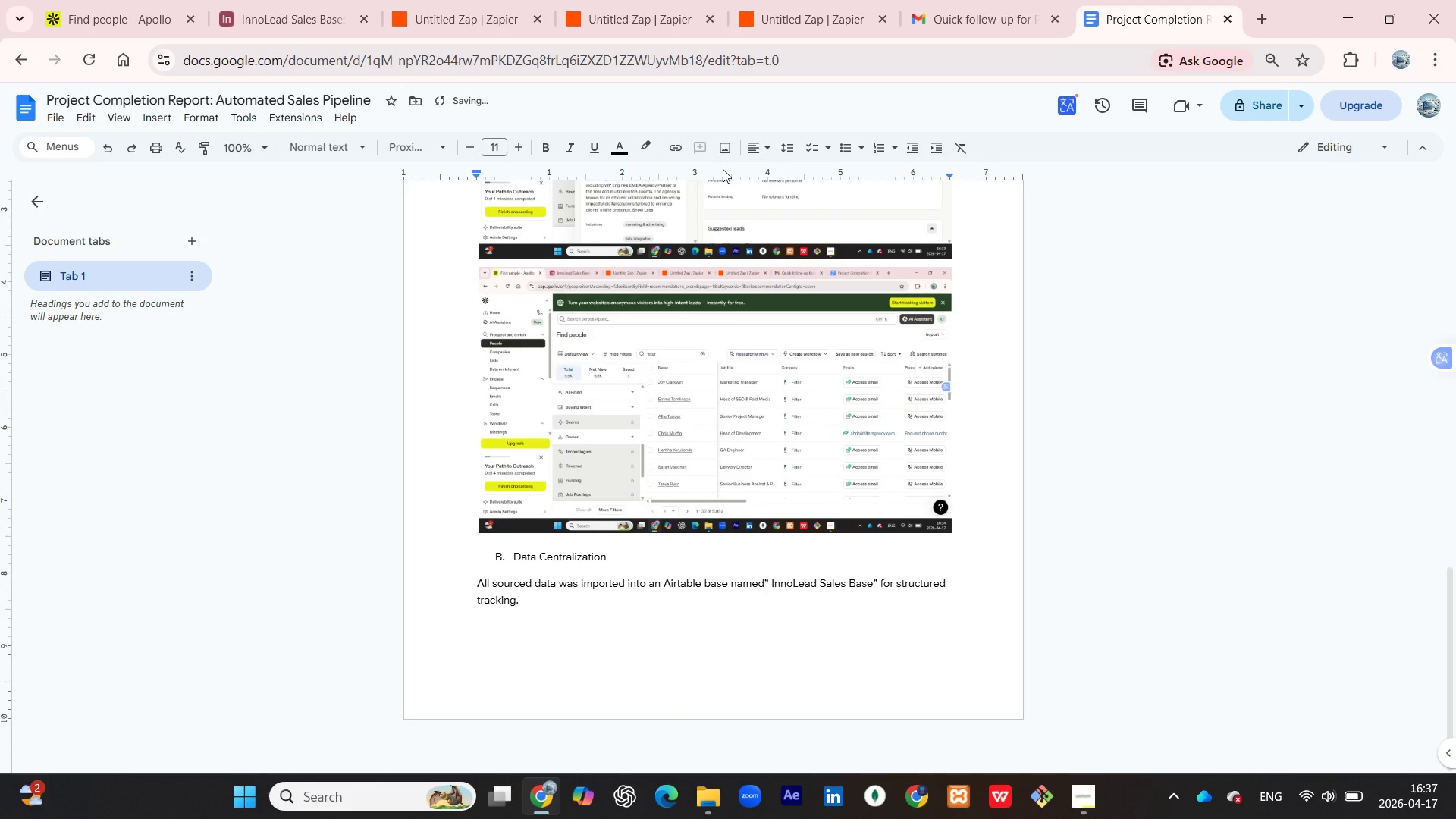 
left_click([726, 148])
 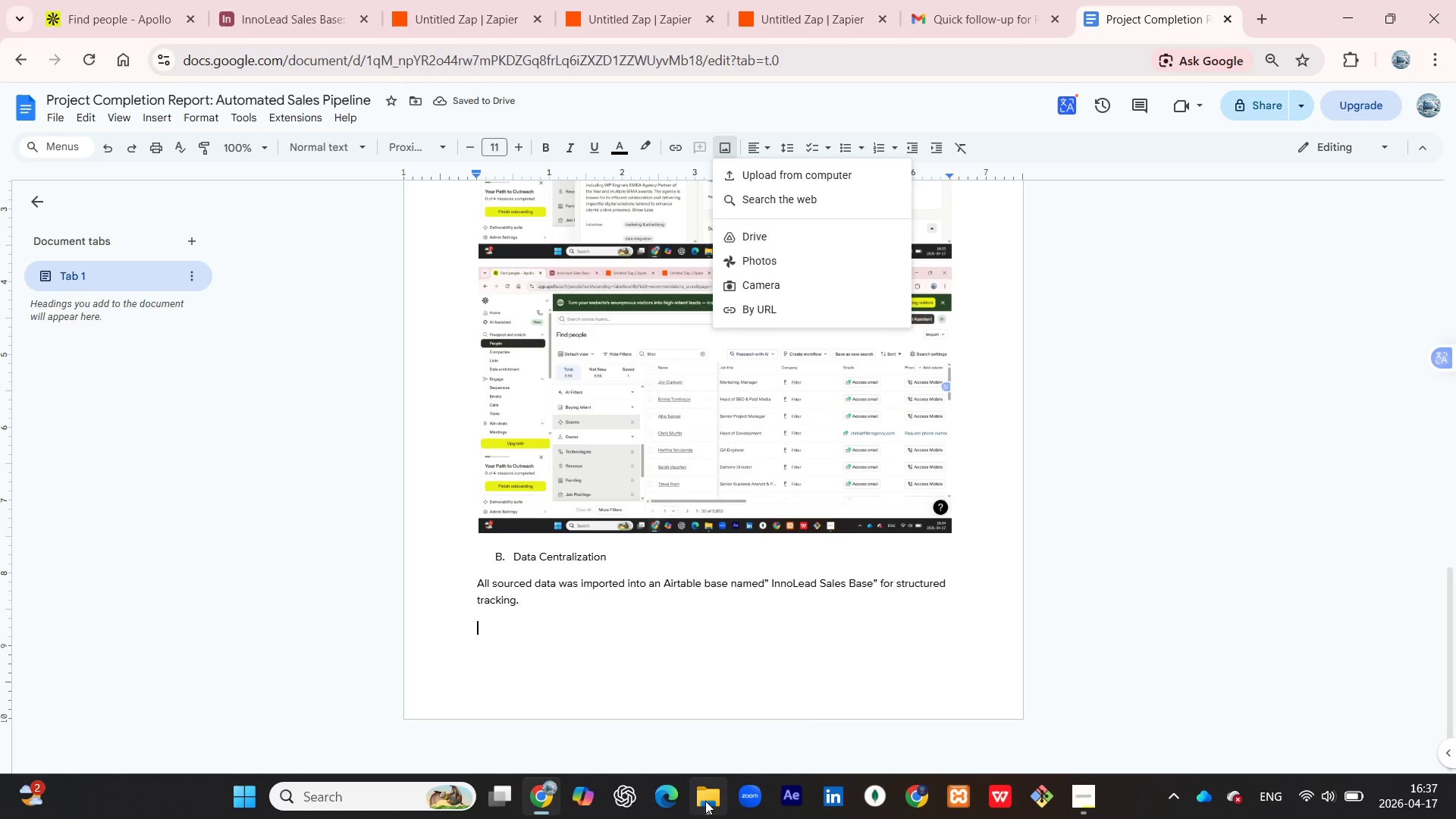 
left_click([700, 706])
 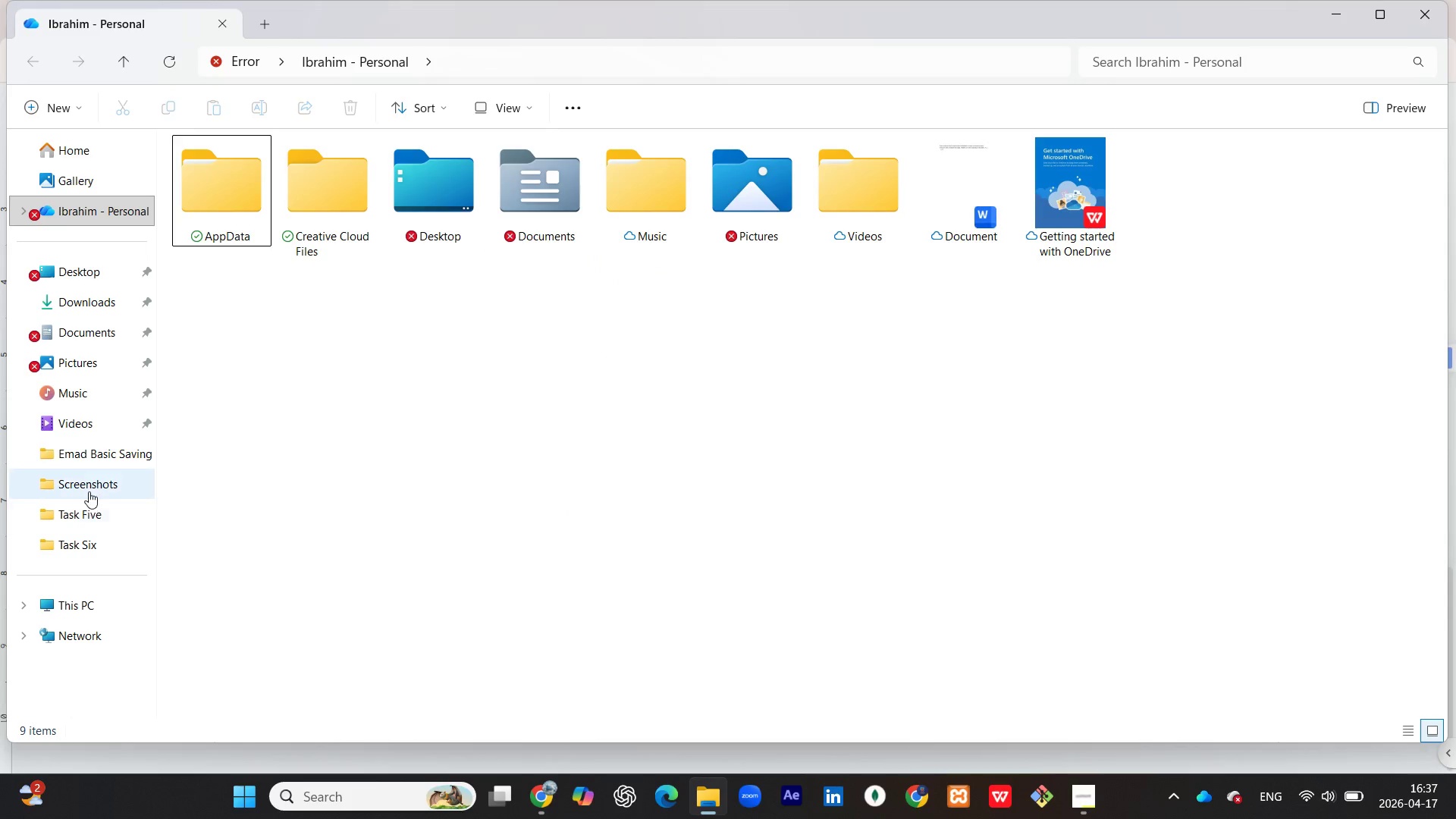 
left_click([89, 488])
 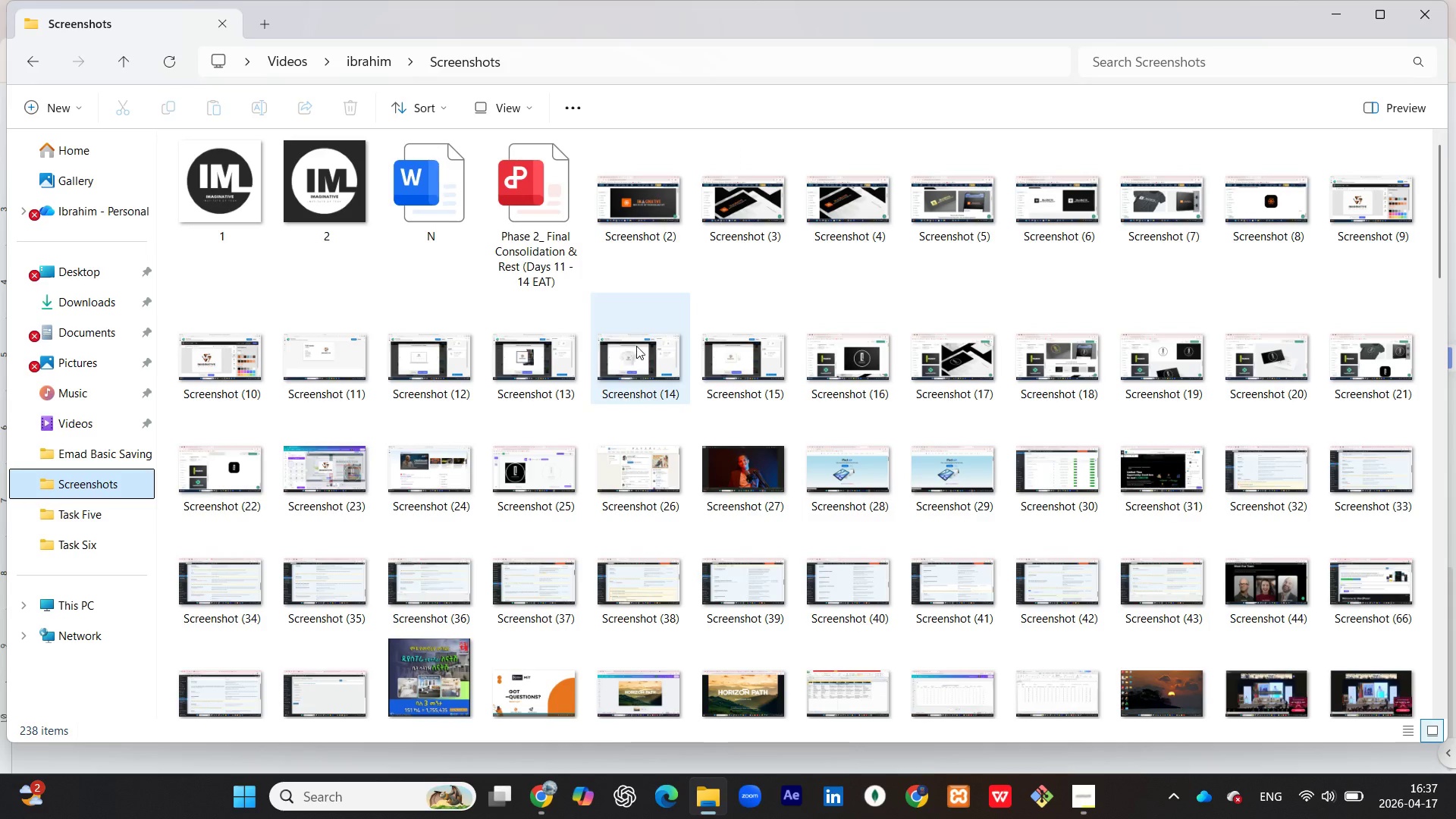 
scroll: coordinate [659, 385], scroll_direction: down, amount: 43.0
 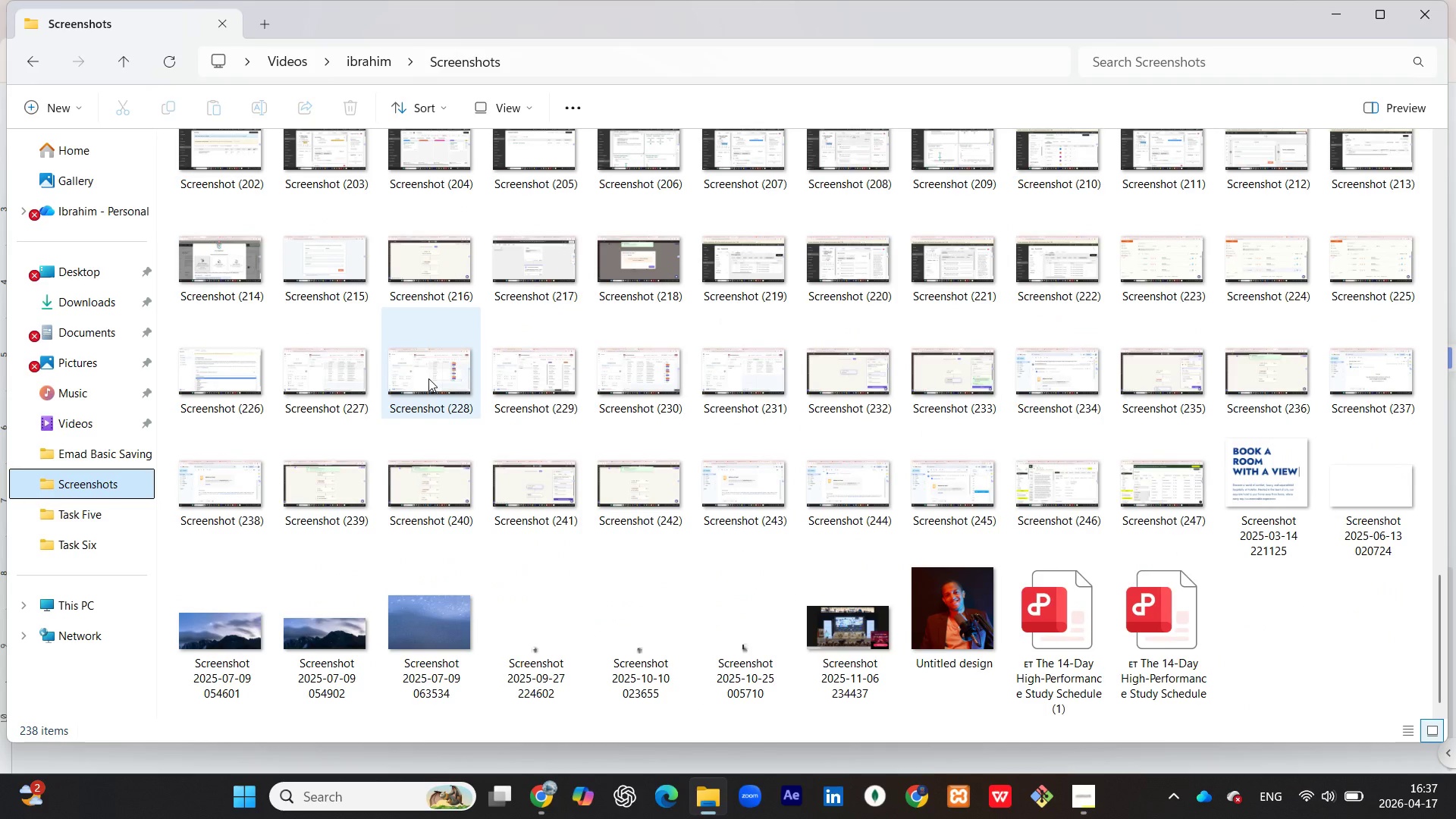 
double_click([350, 392])
 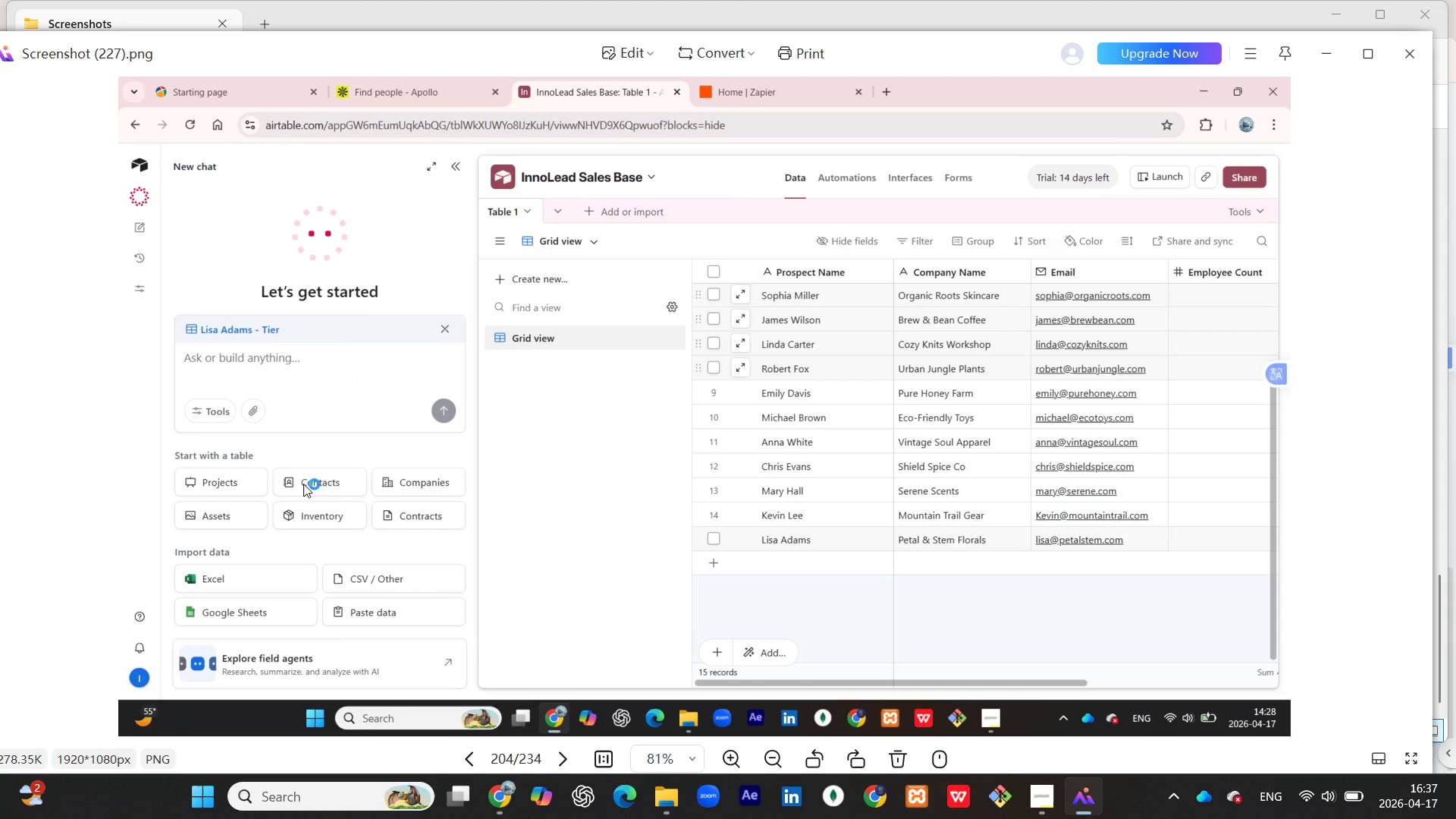 
wait(7.52)
 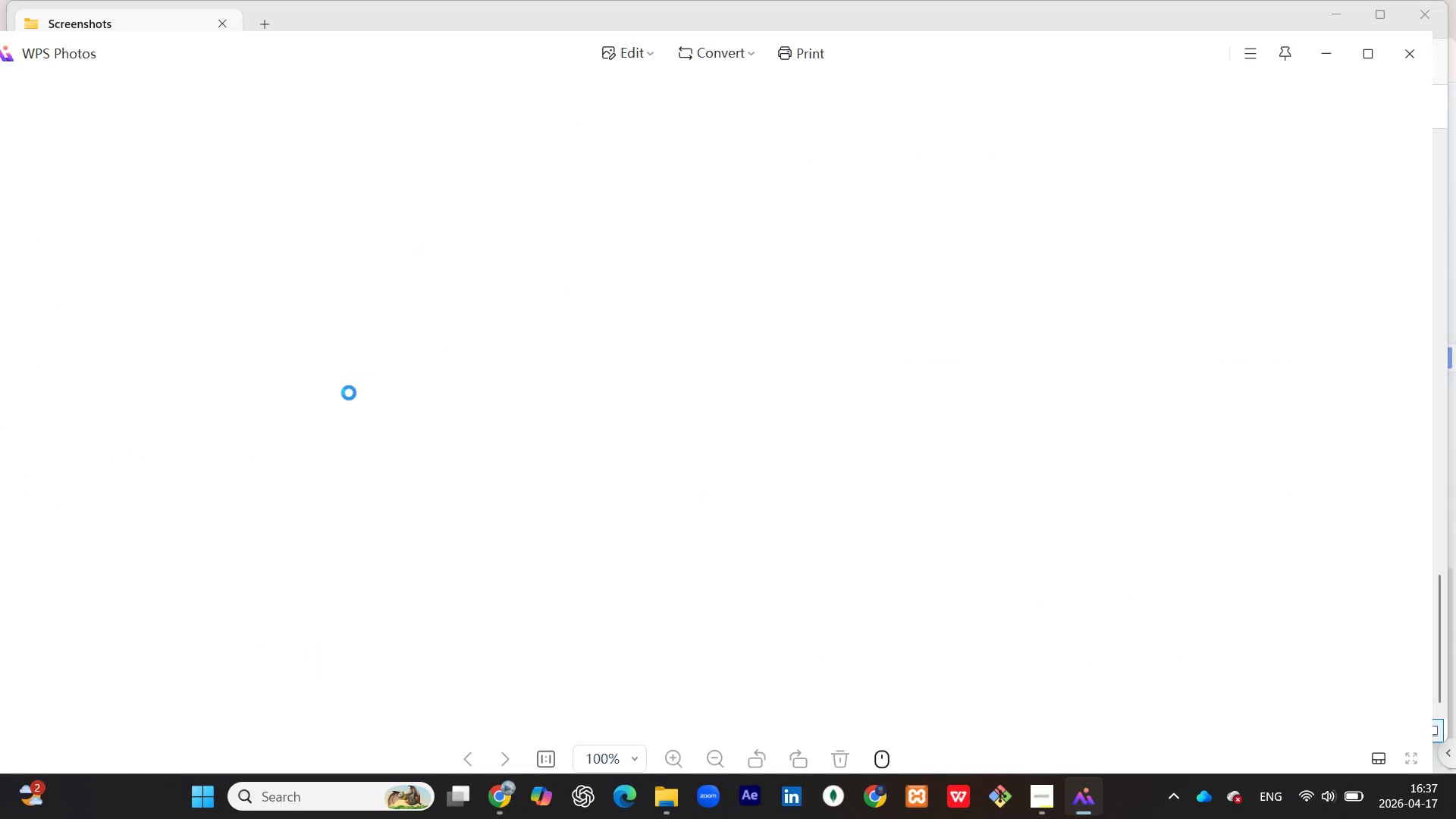 
left_click([13, 400])
 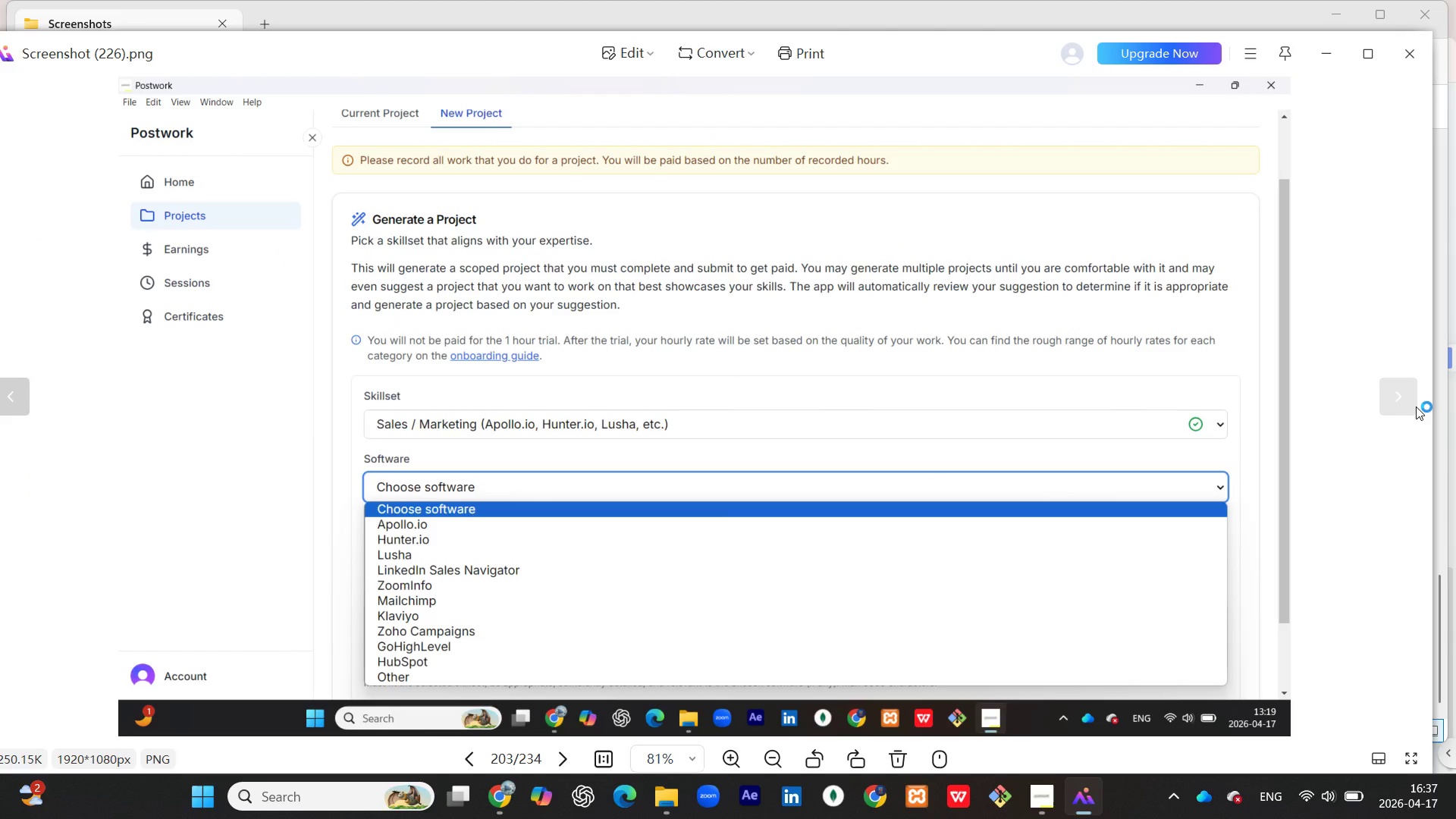 
left_click([1396, 394])
 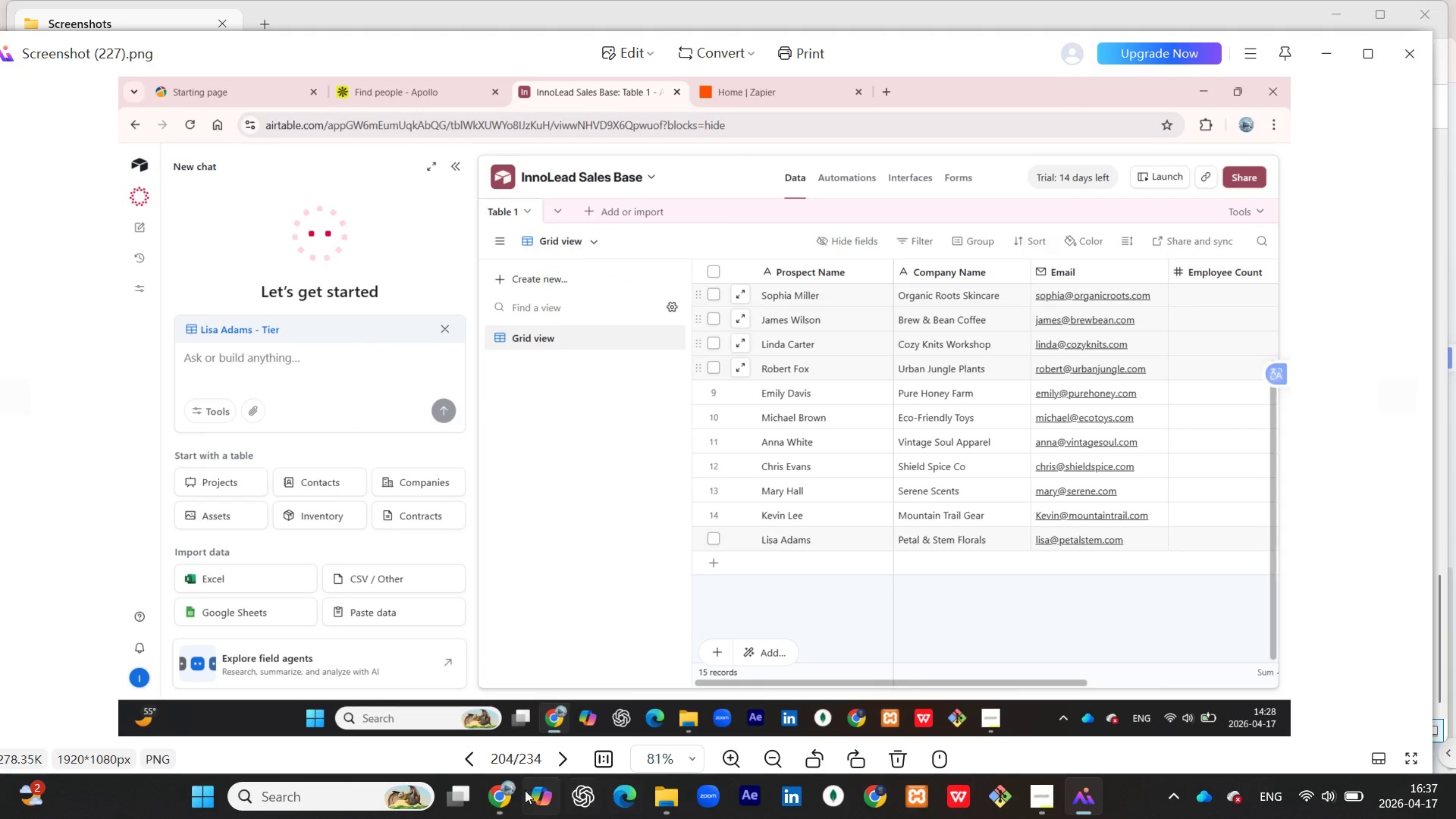 
left_click([500, 801])
 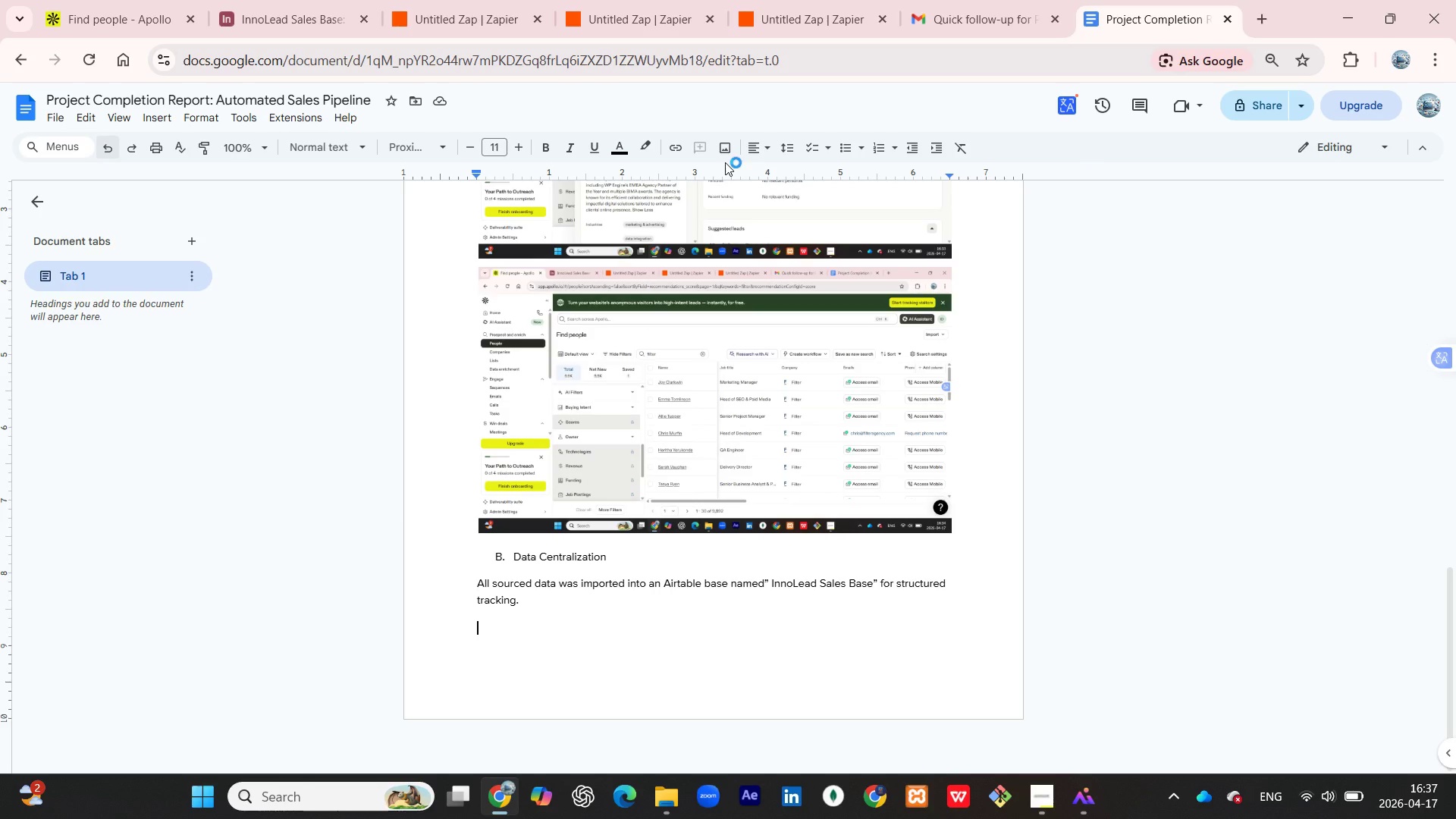 
left_click([720, 148])
 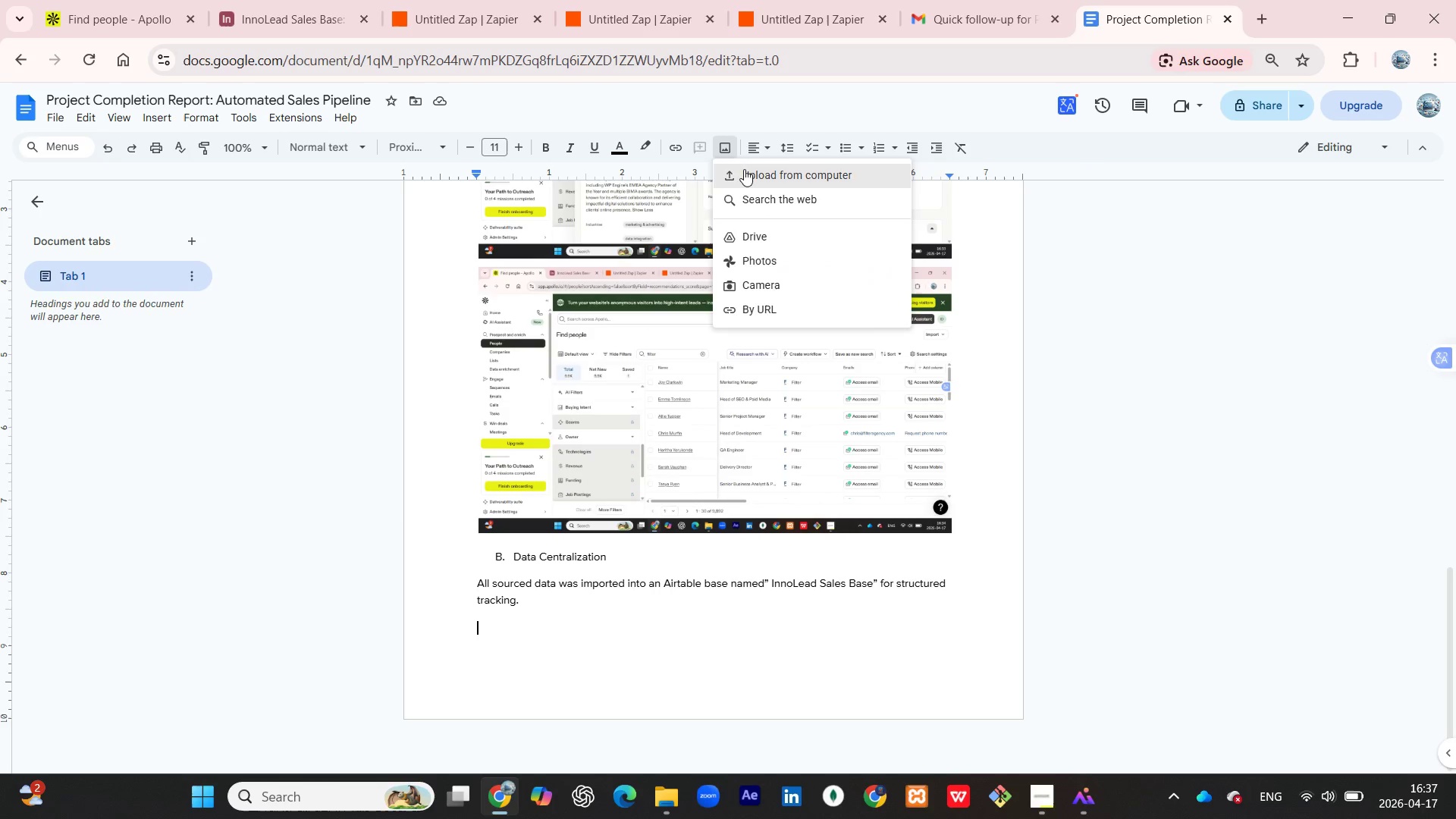 
left_click([744, 169])
 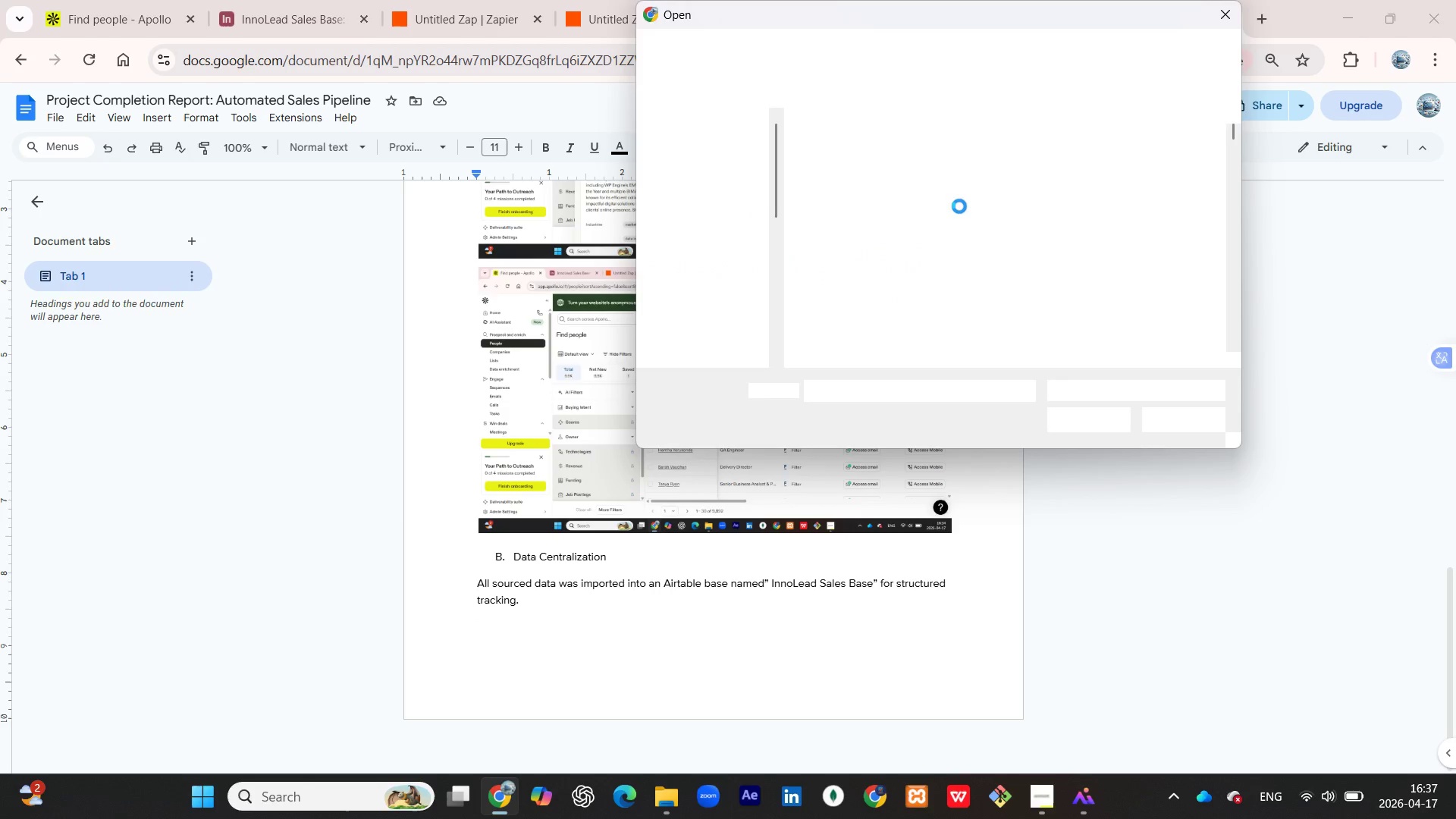 
scroll: coordinate [959, 215], scroll_direction: down, amount: 68.0
 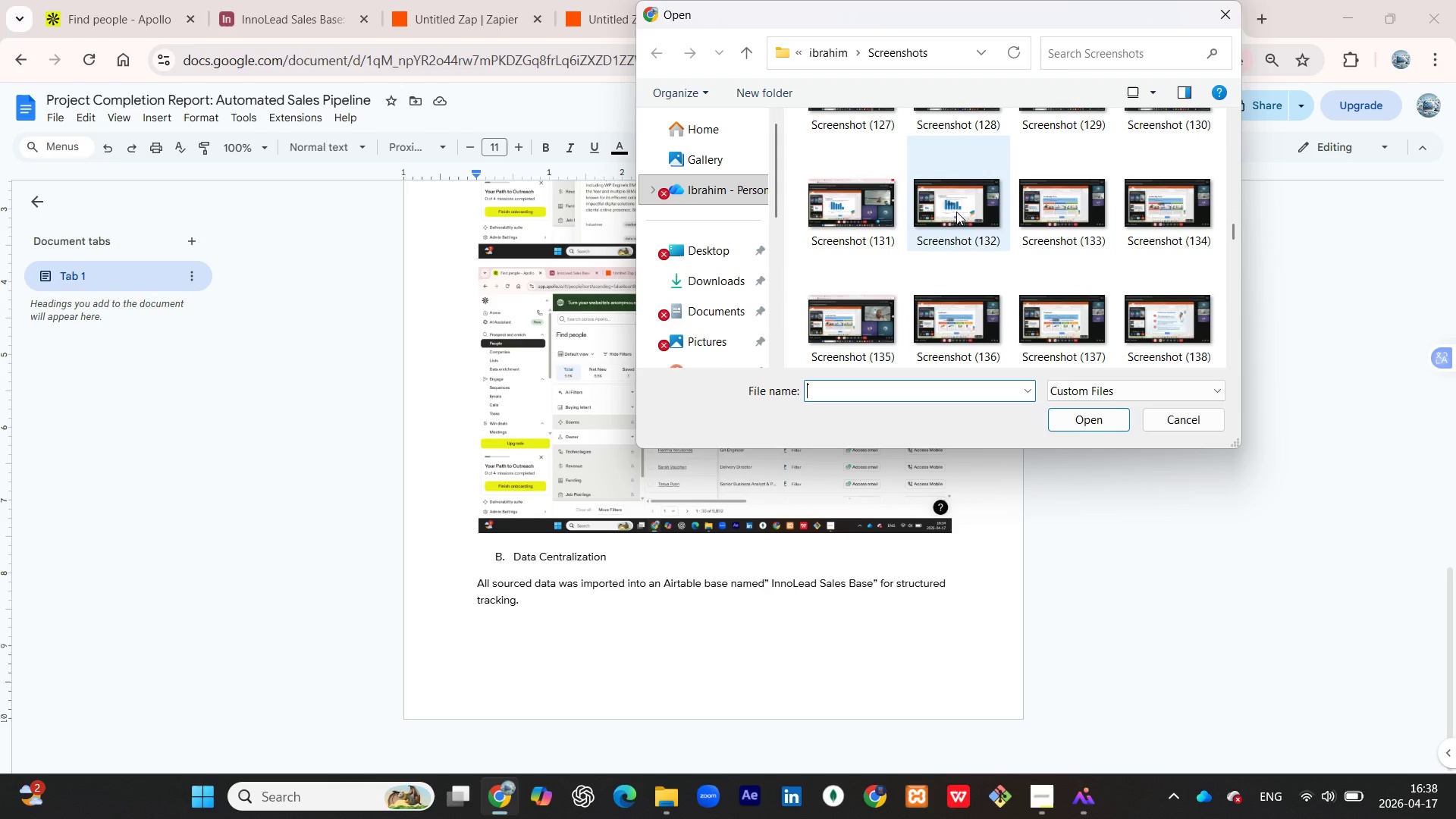 
wait(5.4)
 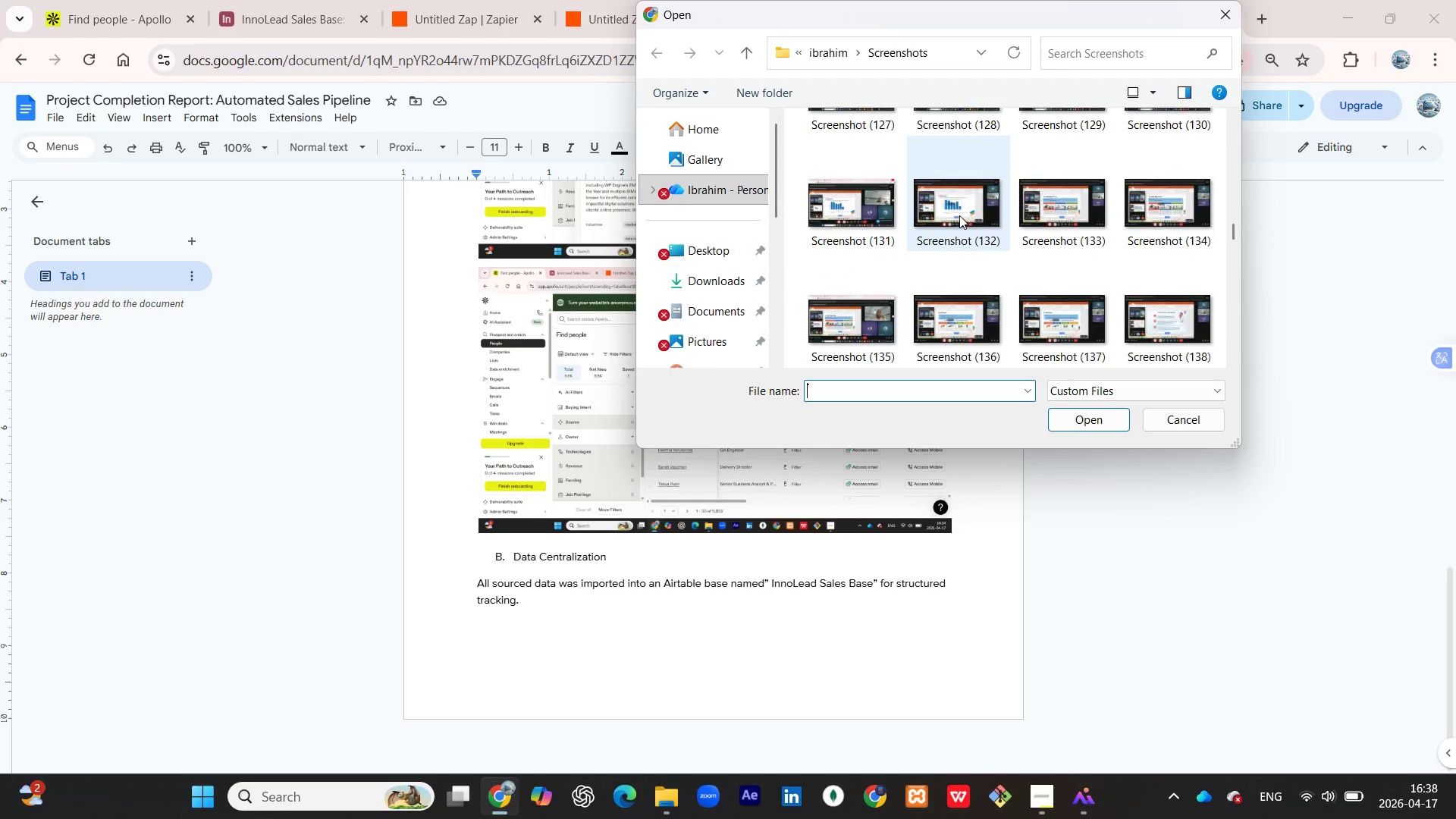 
scroll: coordinate [971, 215], scroll_direction: down, amount: 31.0
 